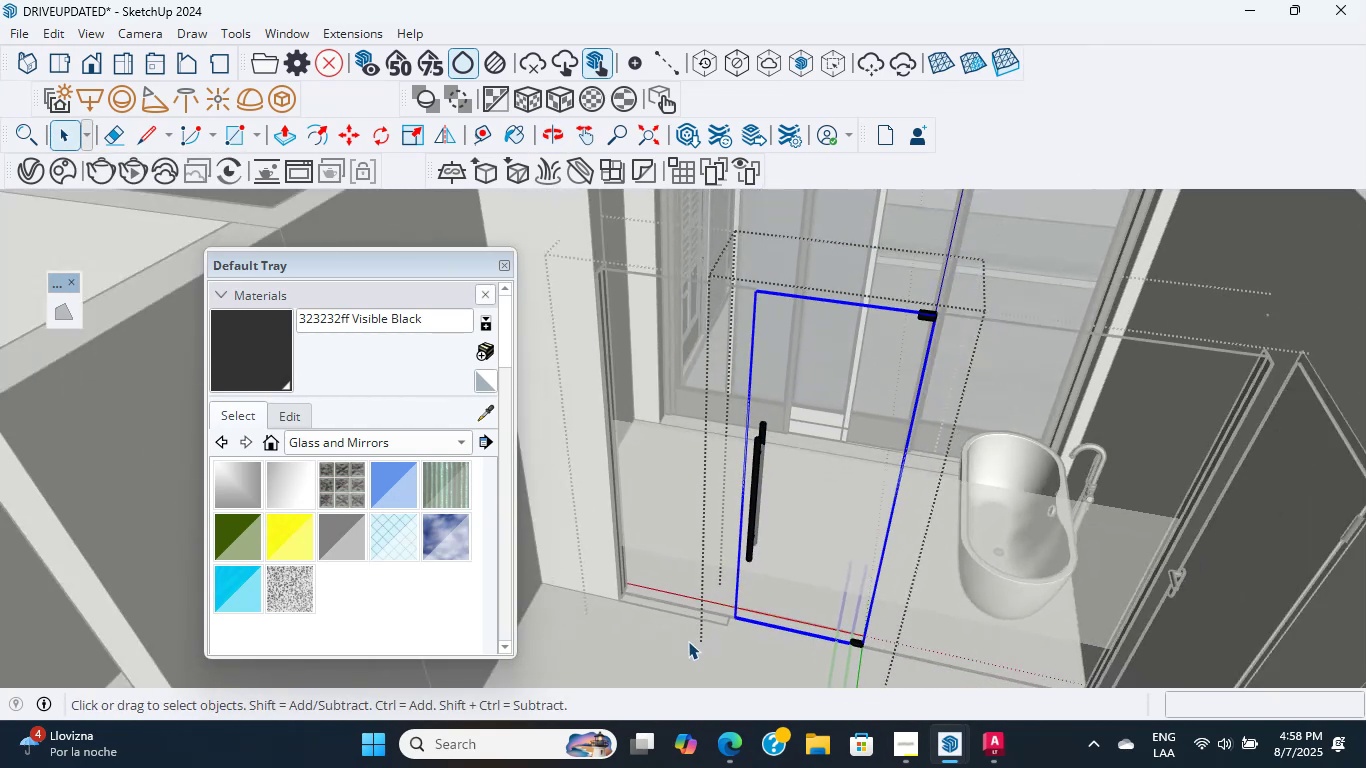 
left_click([683, 653])
 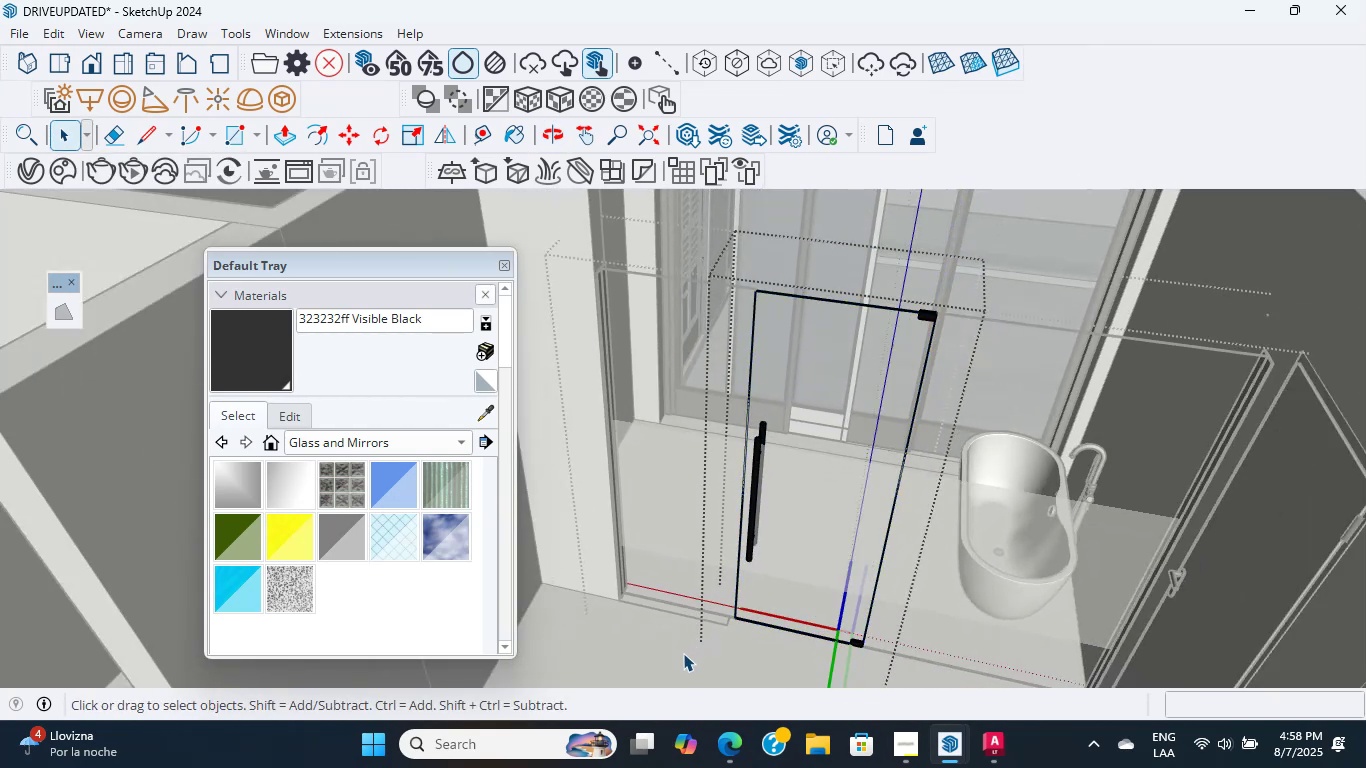 
key(Escape)
 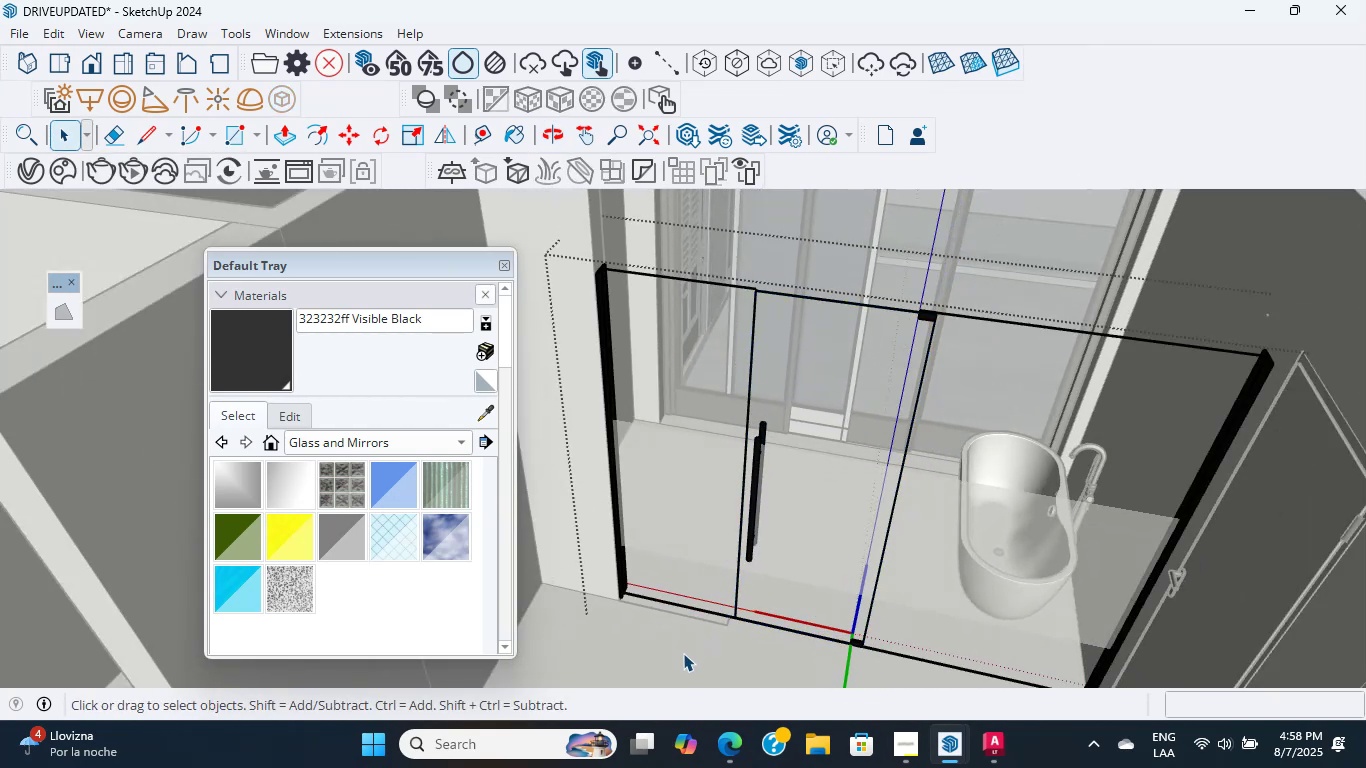 
key(Escape)
 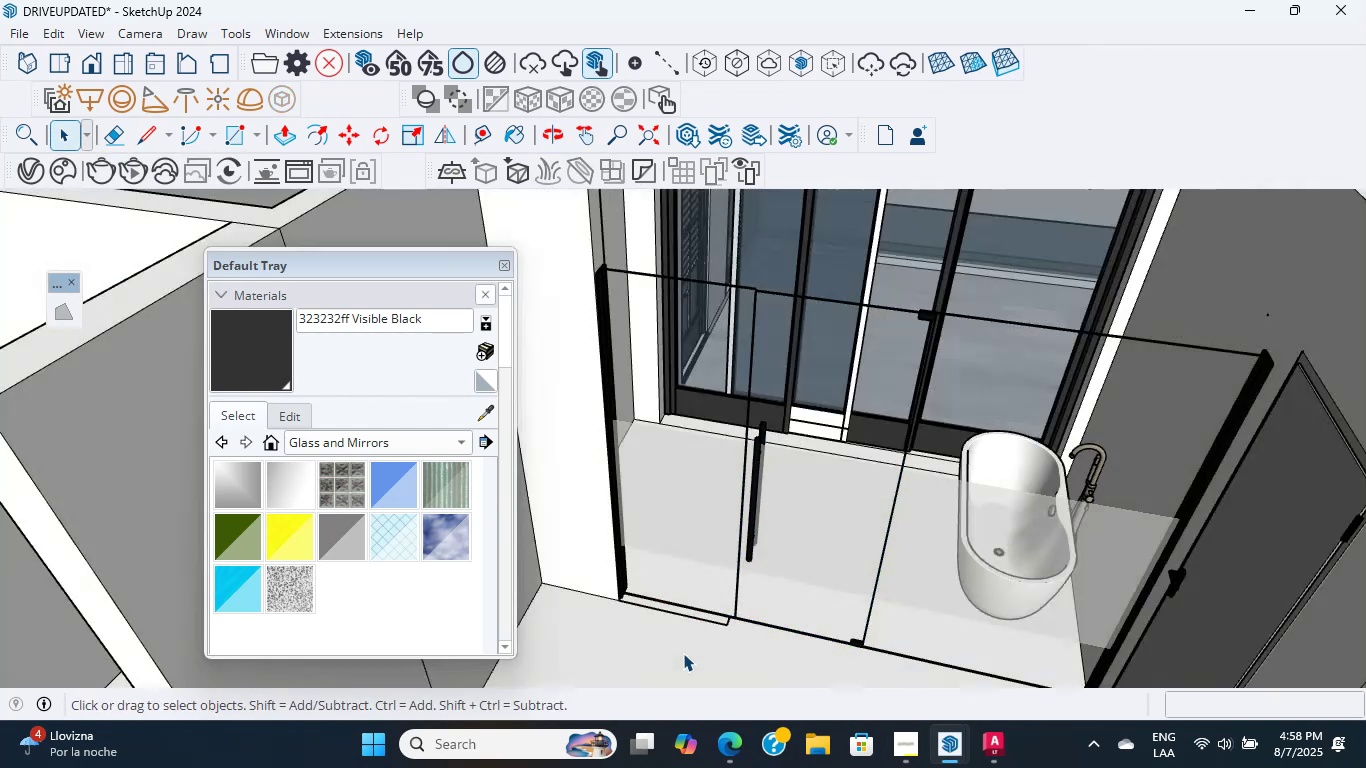 
key(Escape)
 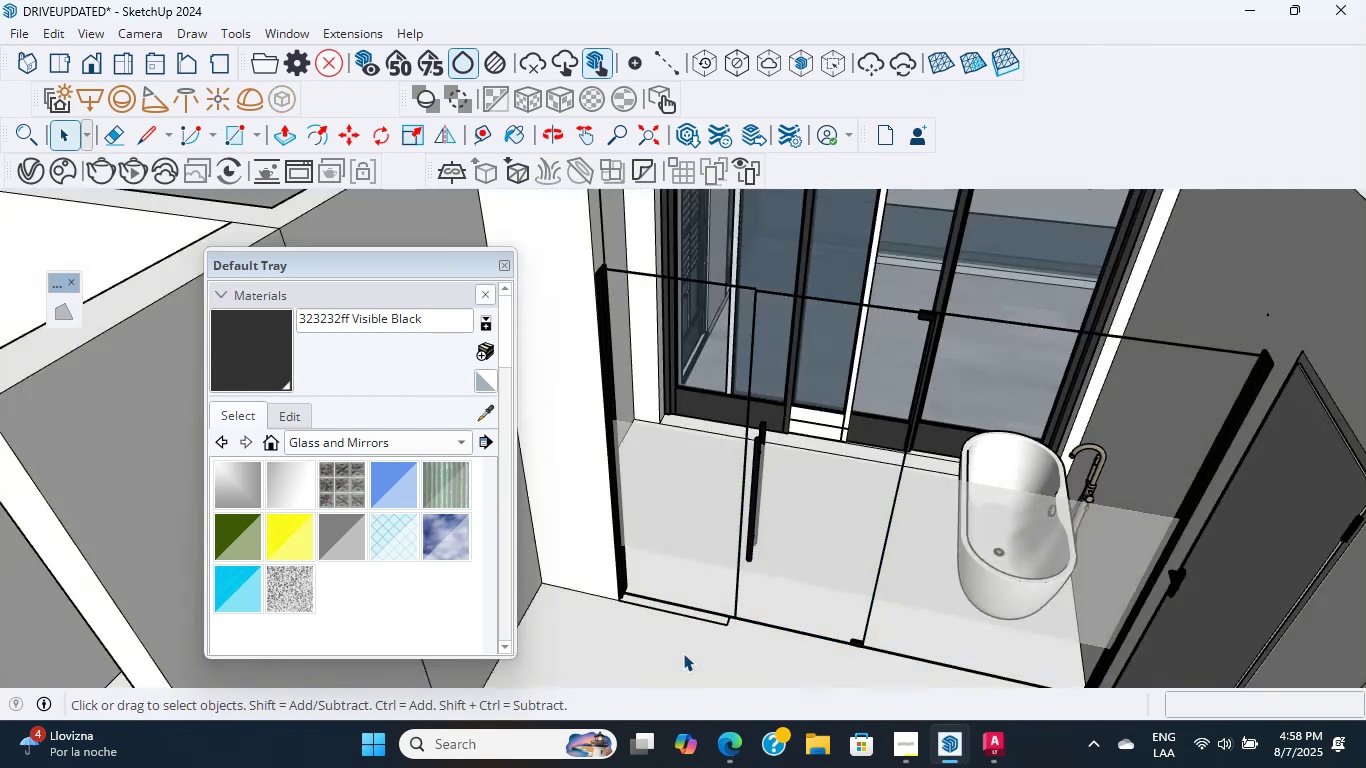 
key(Escape)
 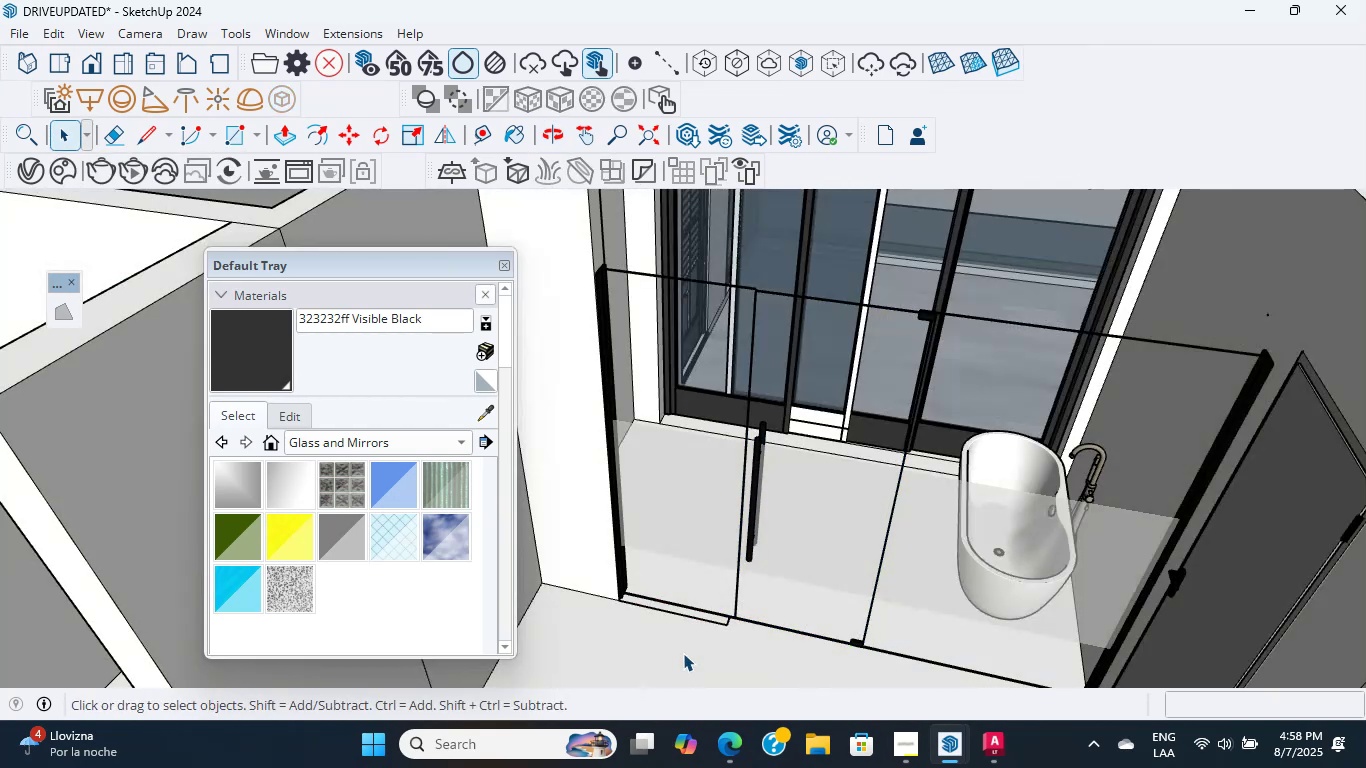 
scroll: coordinate [977, 623], scroll_direction: up, amount: 1.0
 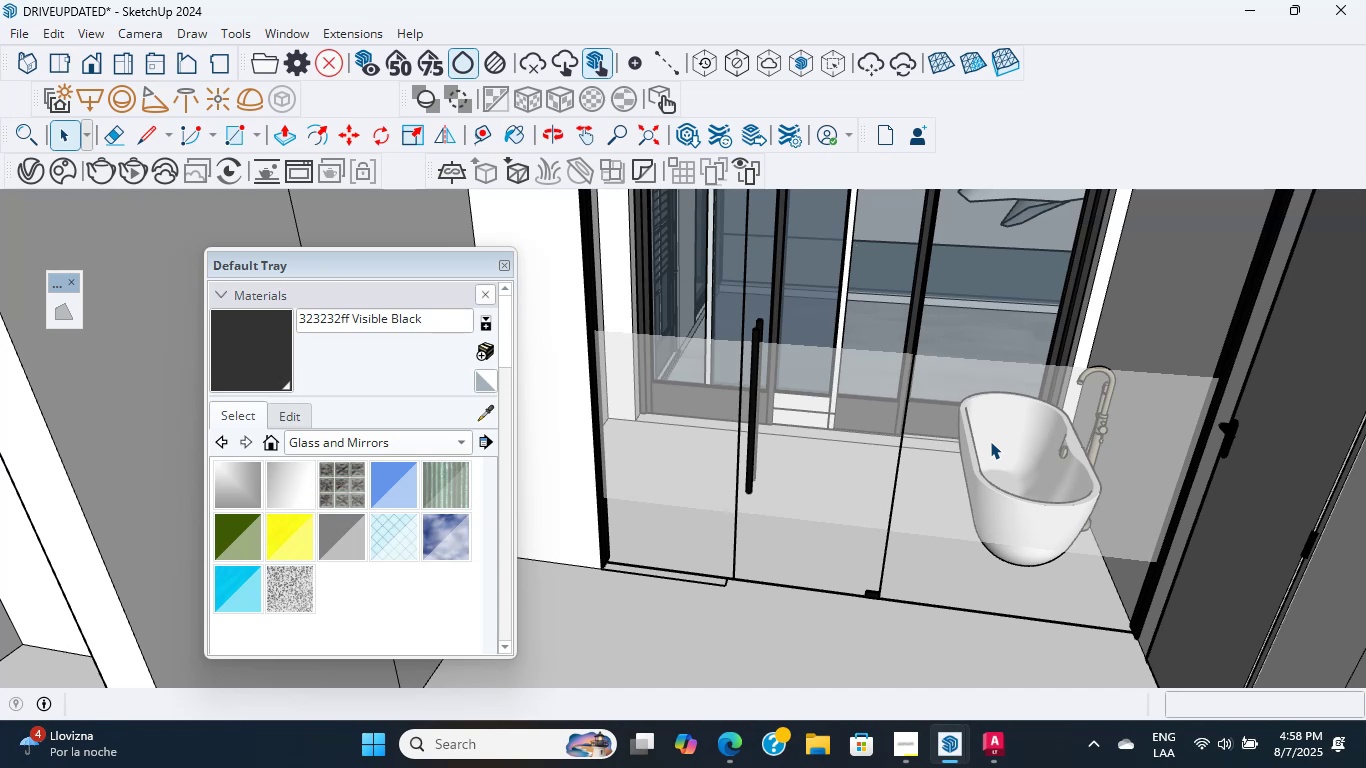 
wait(16.34)
 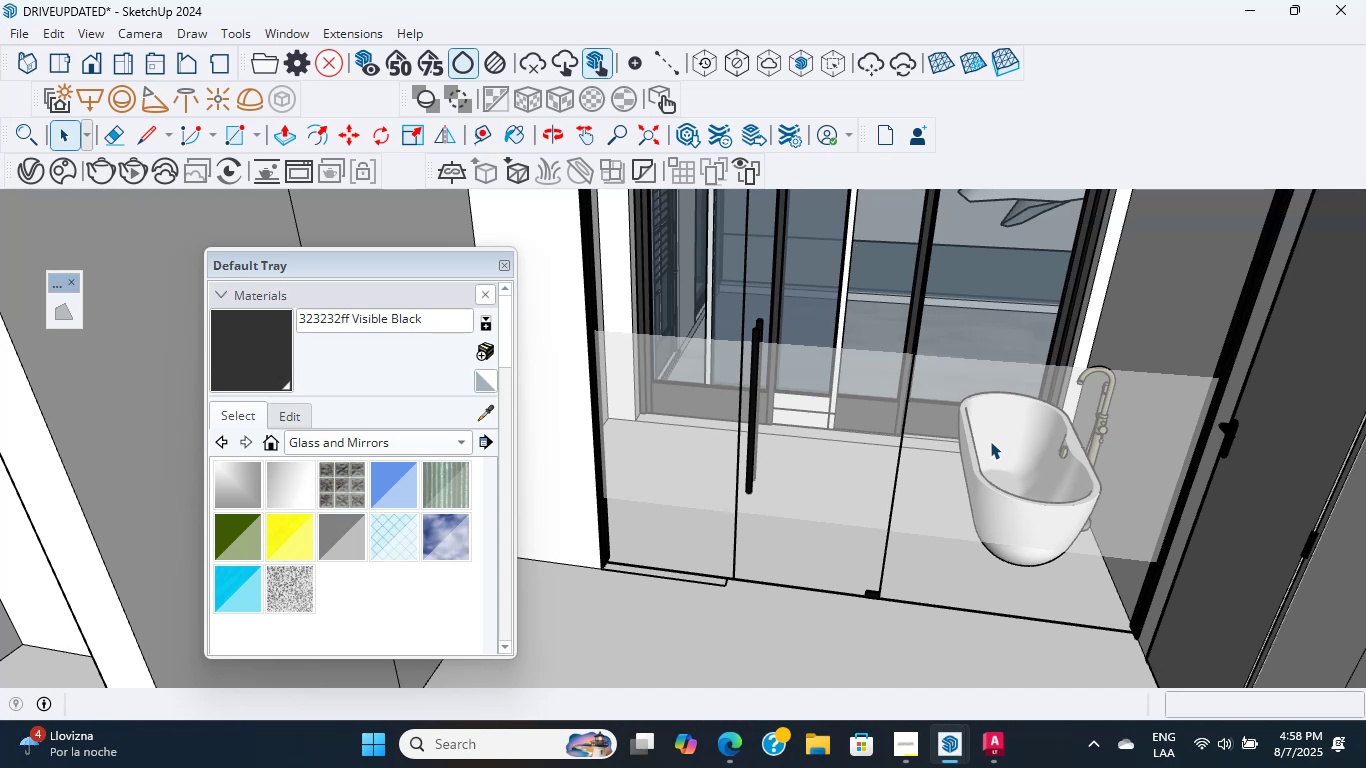 
scroll: coordinate [1001, 428], scroll_direction: up, amount: 2.0
 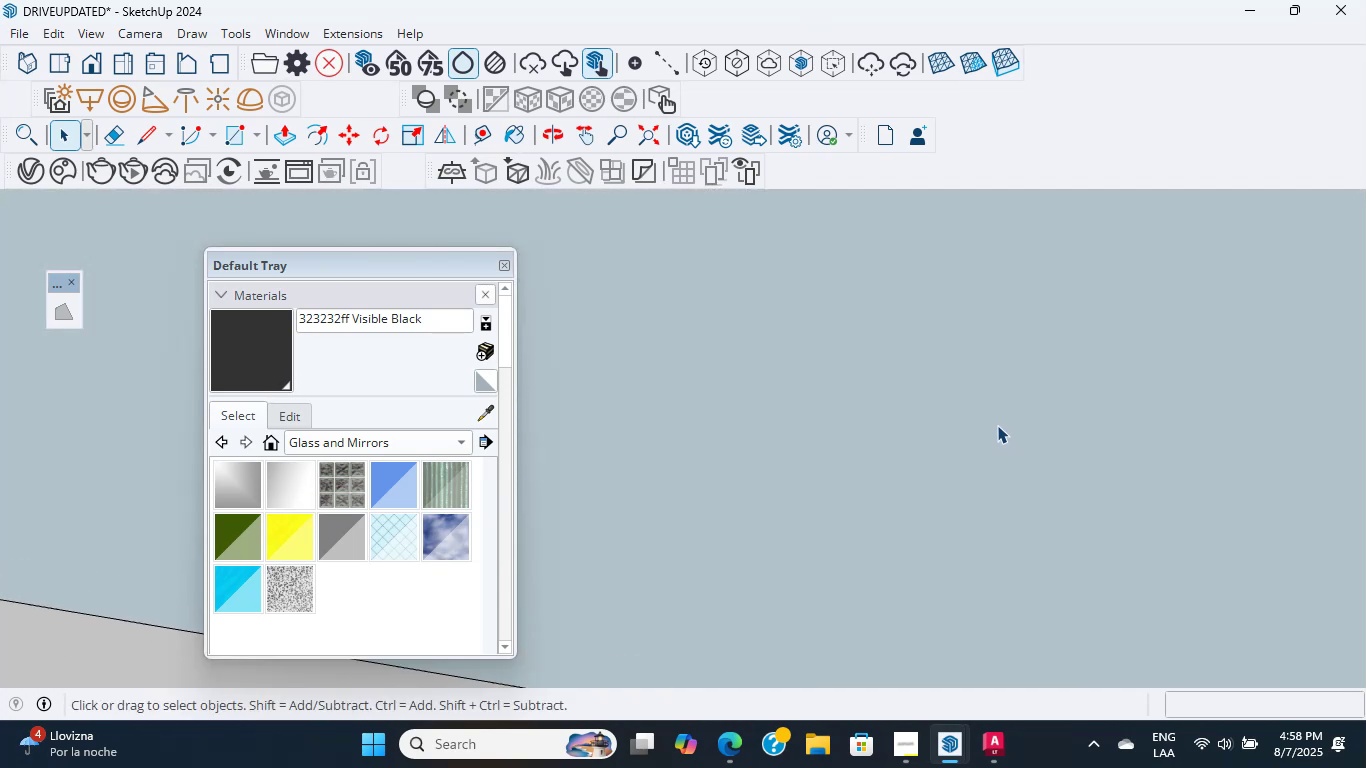 
hold_key(key=ShiftLeft, duration=0.63)
 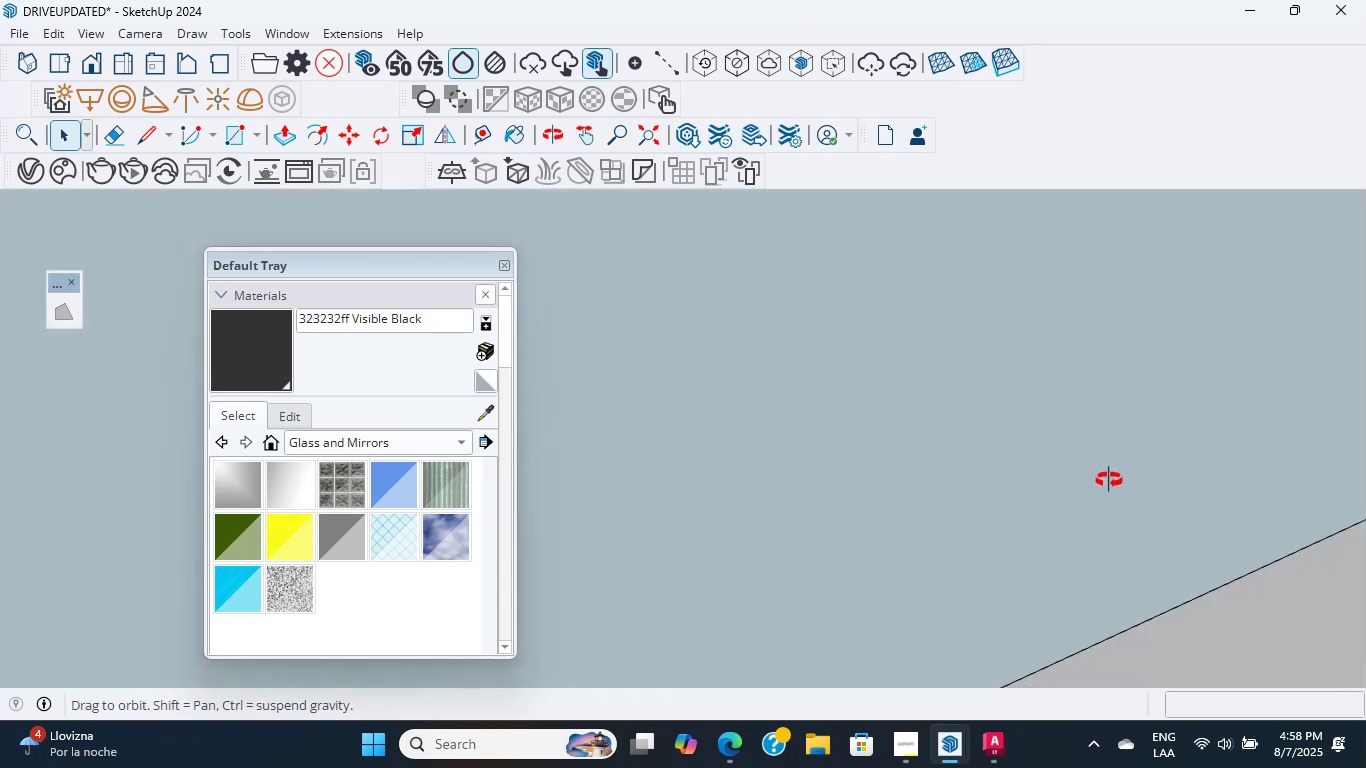 
hold_key(key=ShiftLeft, duration=1.77)
 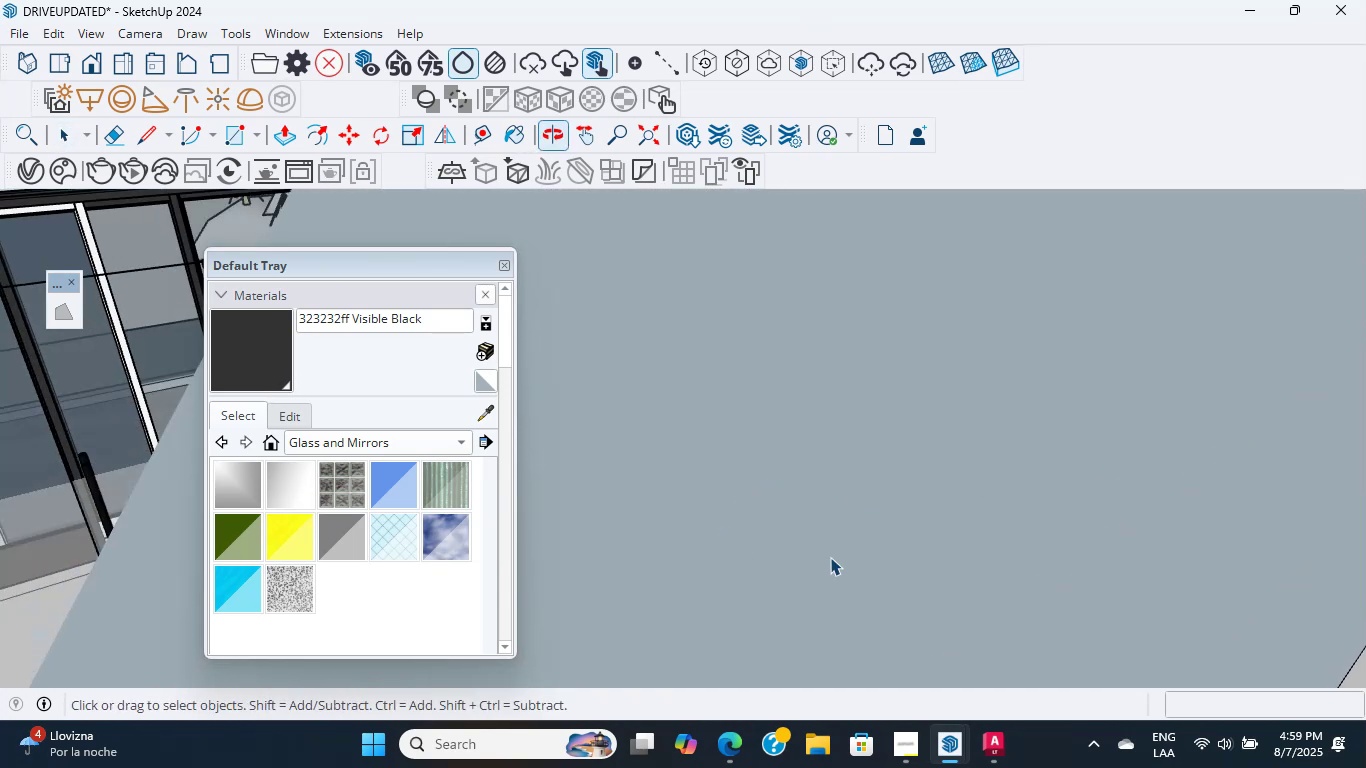 
hold_key(key=ShiftLeft, duration=1.19)
 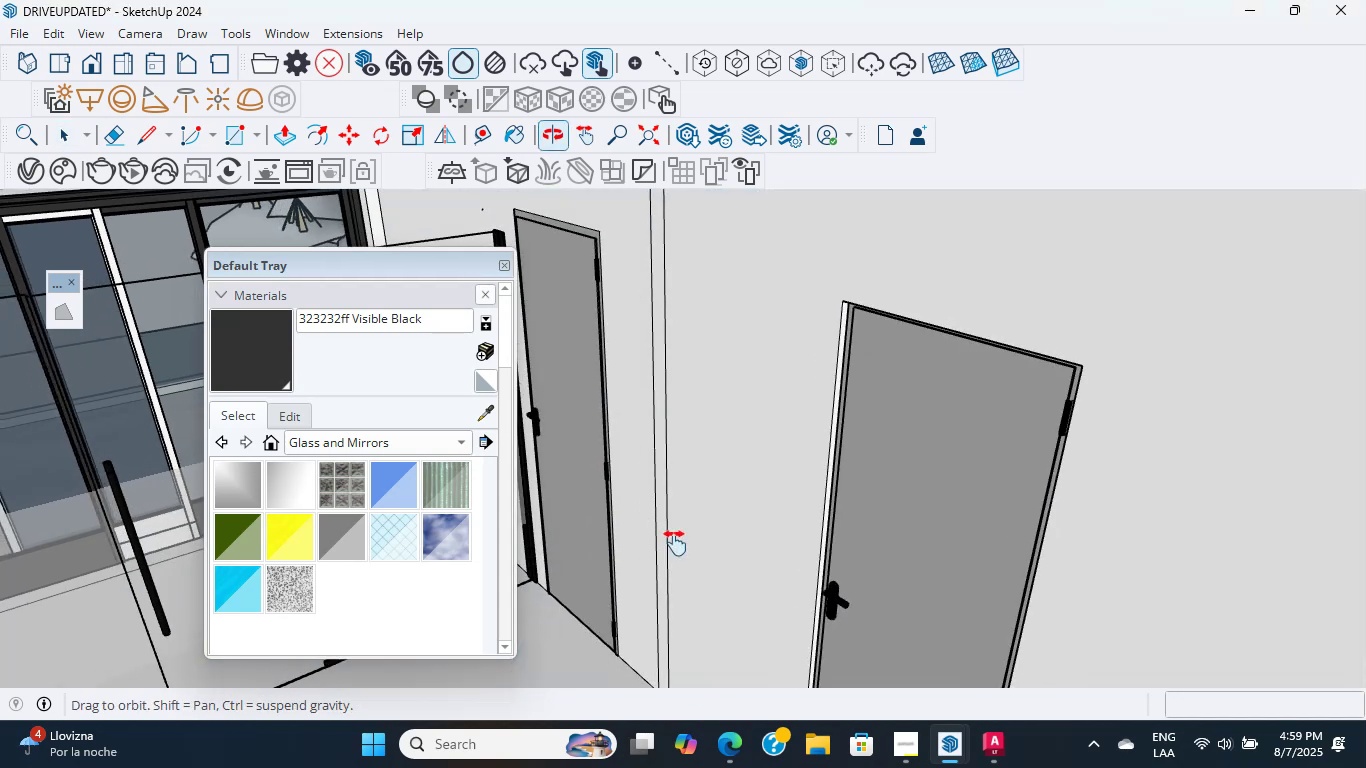 
key(Control+Shift+ControlLeft)
 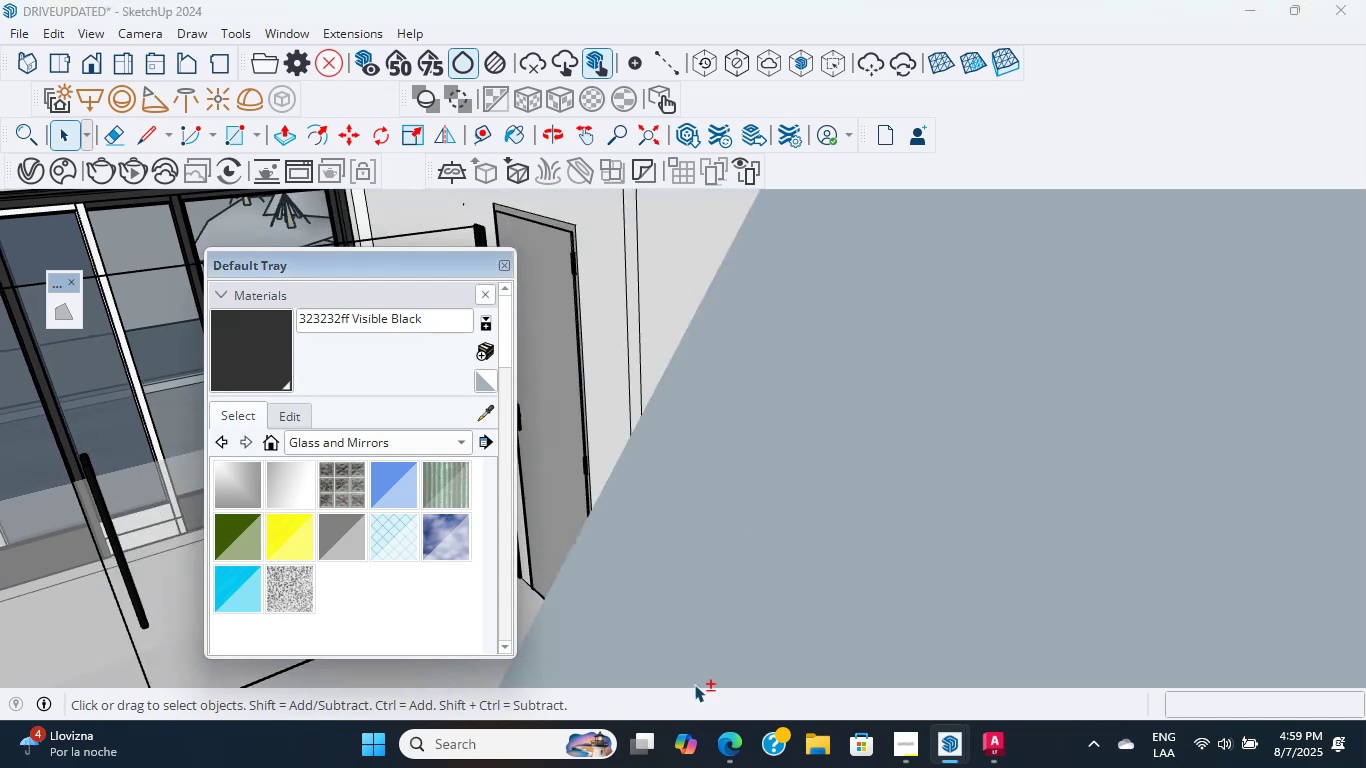 
hold_key(key=ShiftLeft, duration=0.53)
 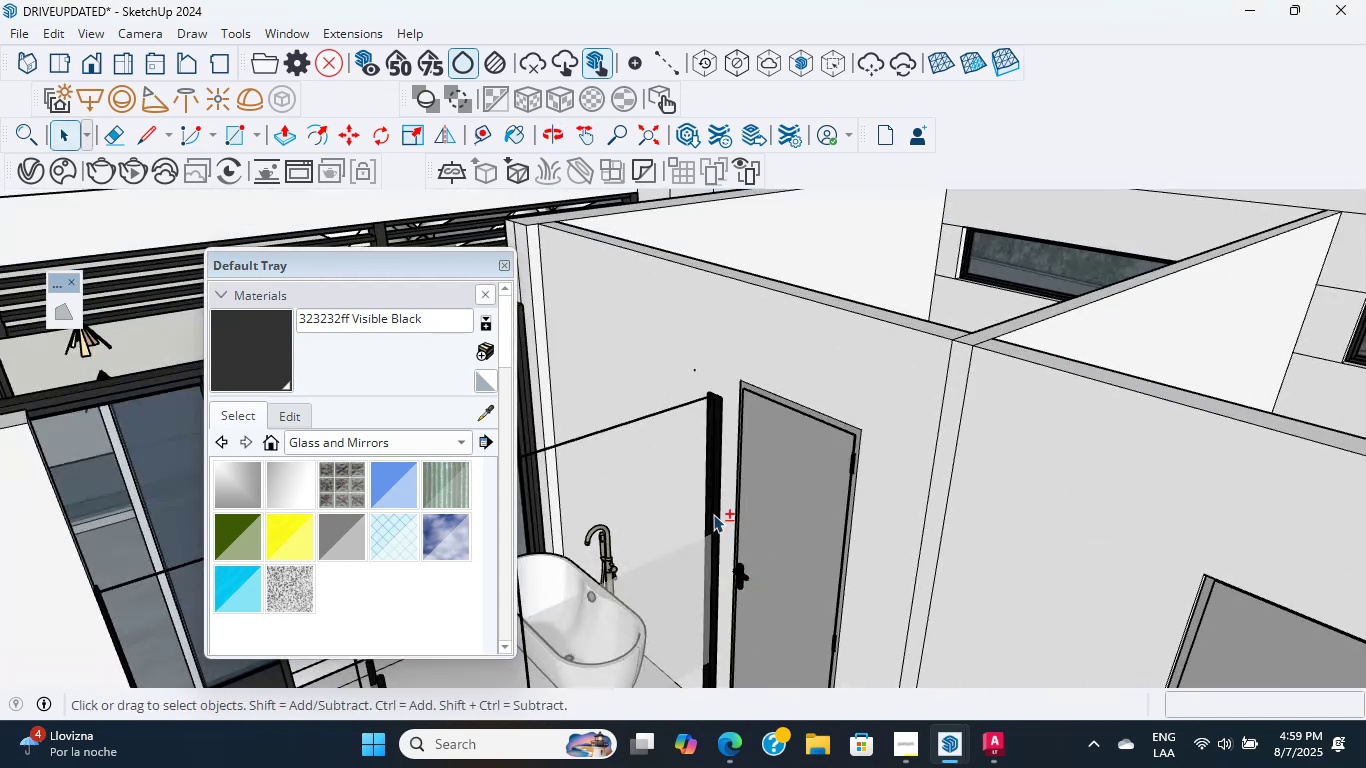 
scroll: coordinate [710, 514], scroll_direction: up, amount: 4.0
 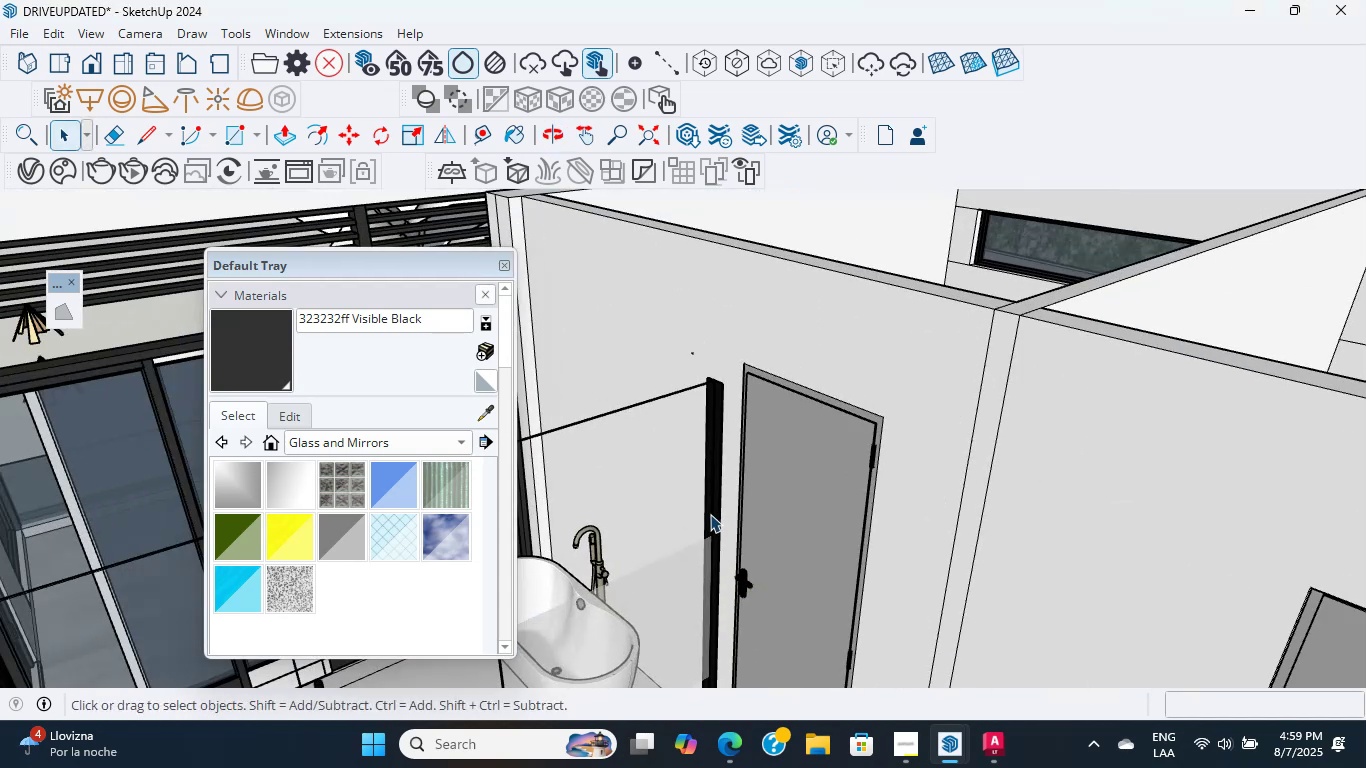 
key(Shift+ShiftLeft)
 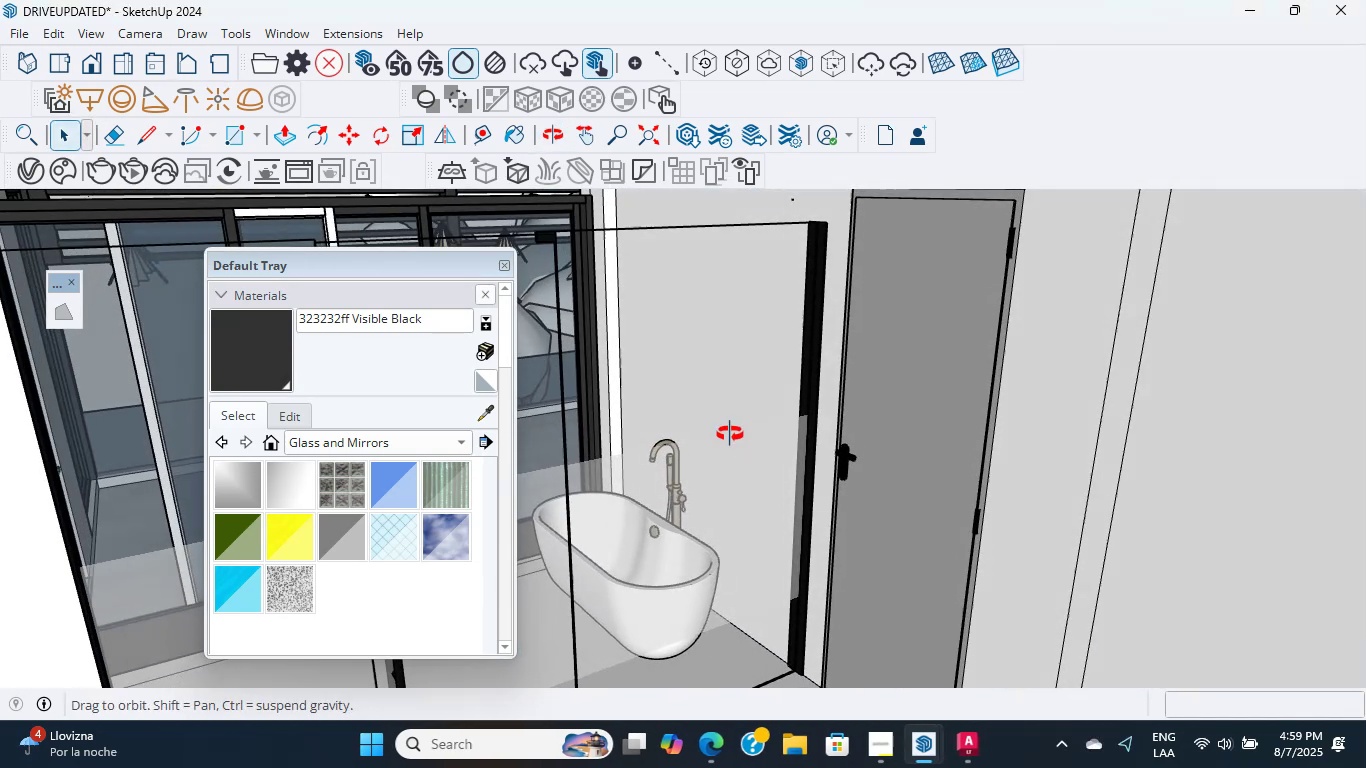 
left_click([728, 437])
 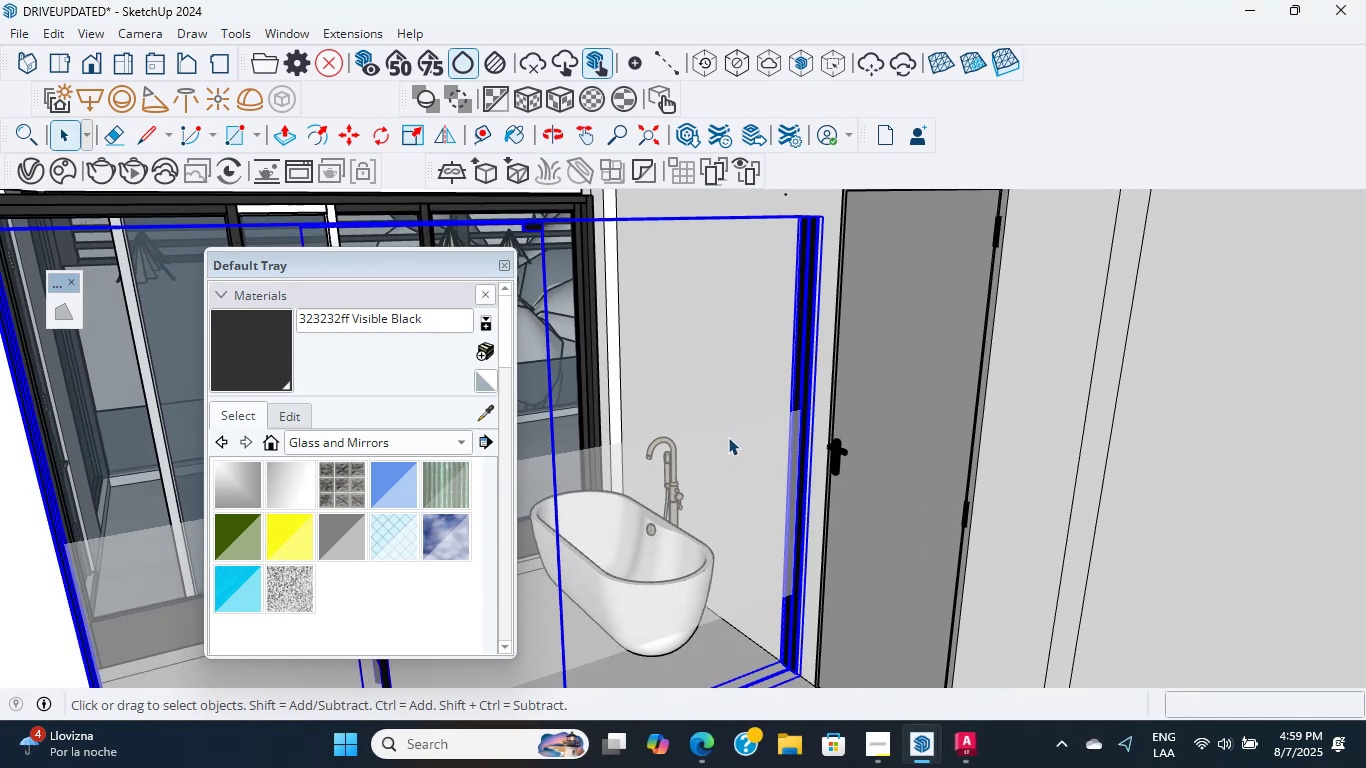 
scroll: coordinate [723, 440], scroll_direction: down, amount: 3.0
 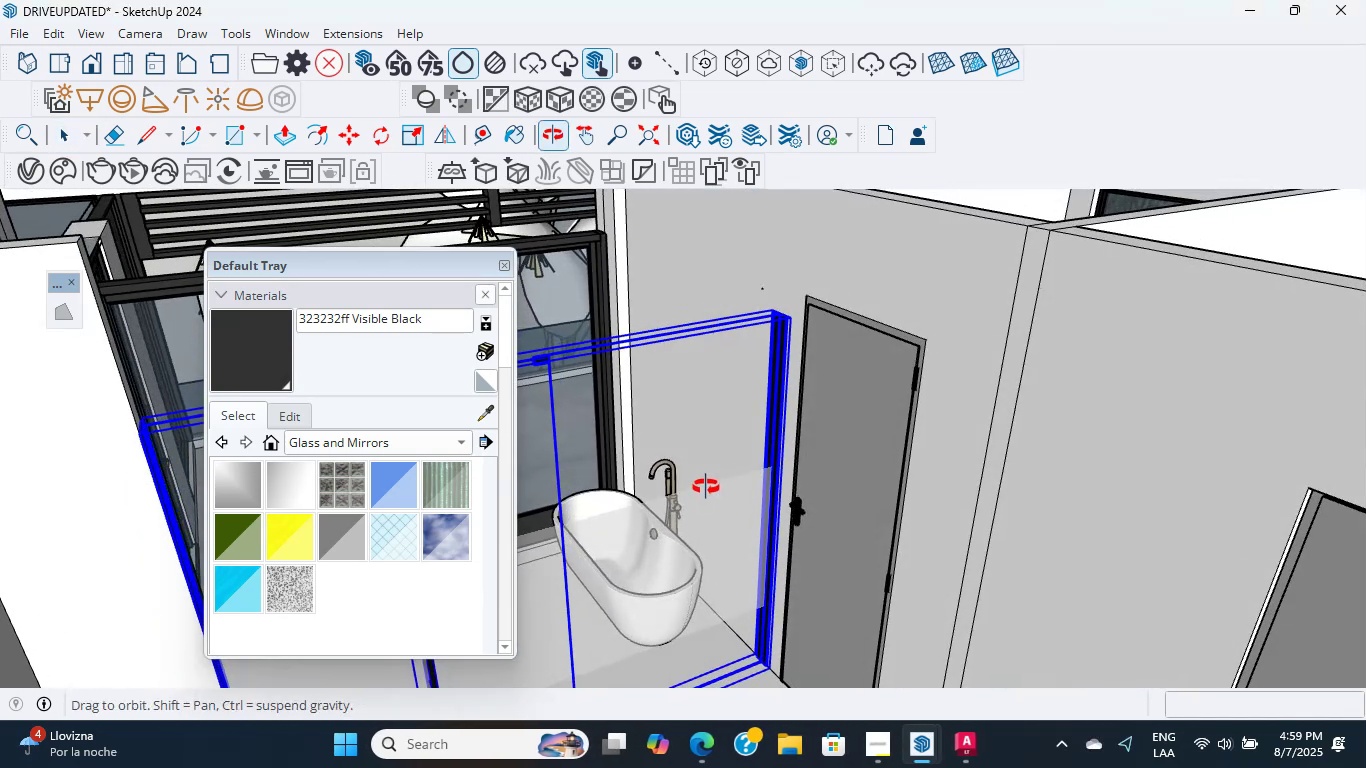 
scroll: coordinate [678, 547], scroll_direction: up, amount: 4.0
 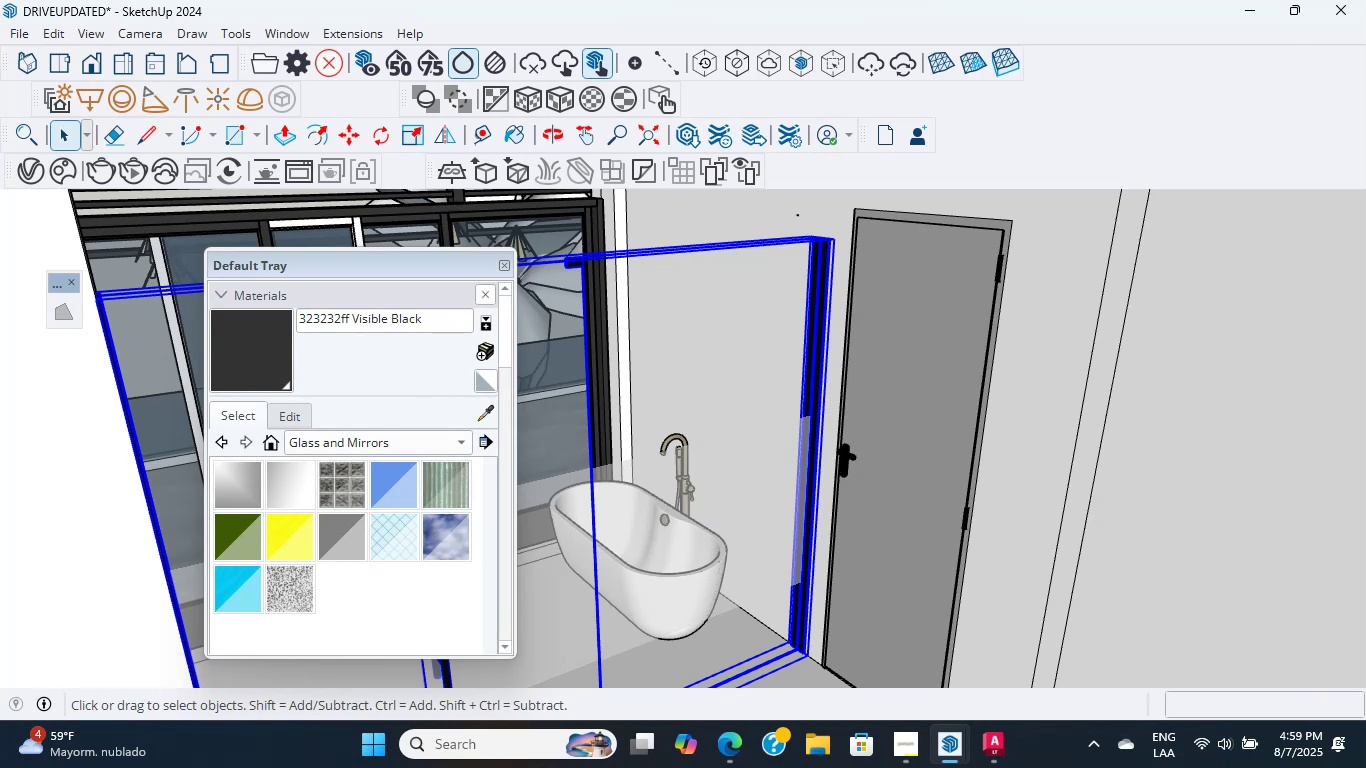 
wait(28.48)
 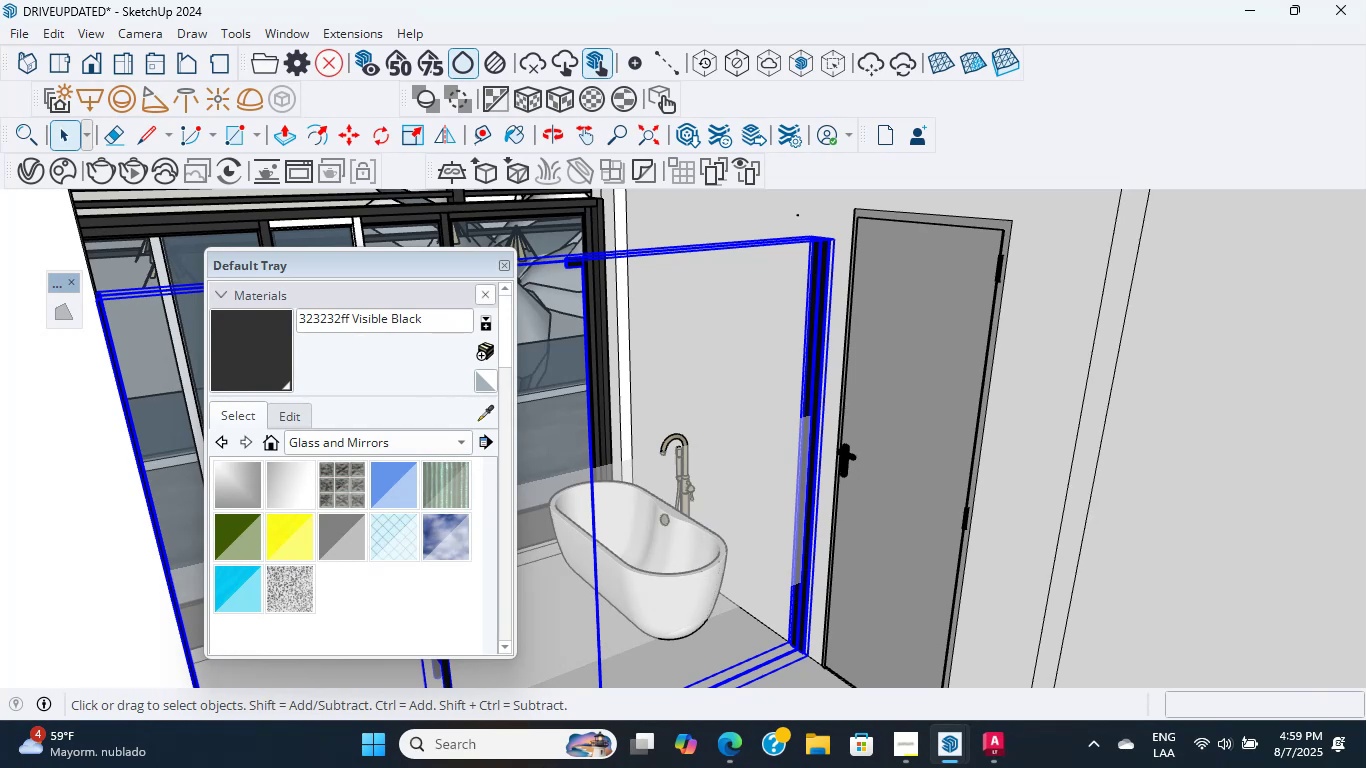 
scroll: coordinate [639, 567], scroll_direction: up, amount: 4.0
 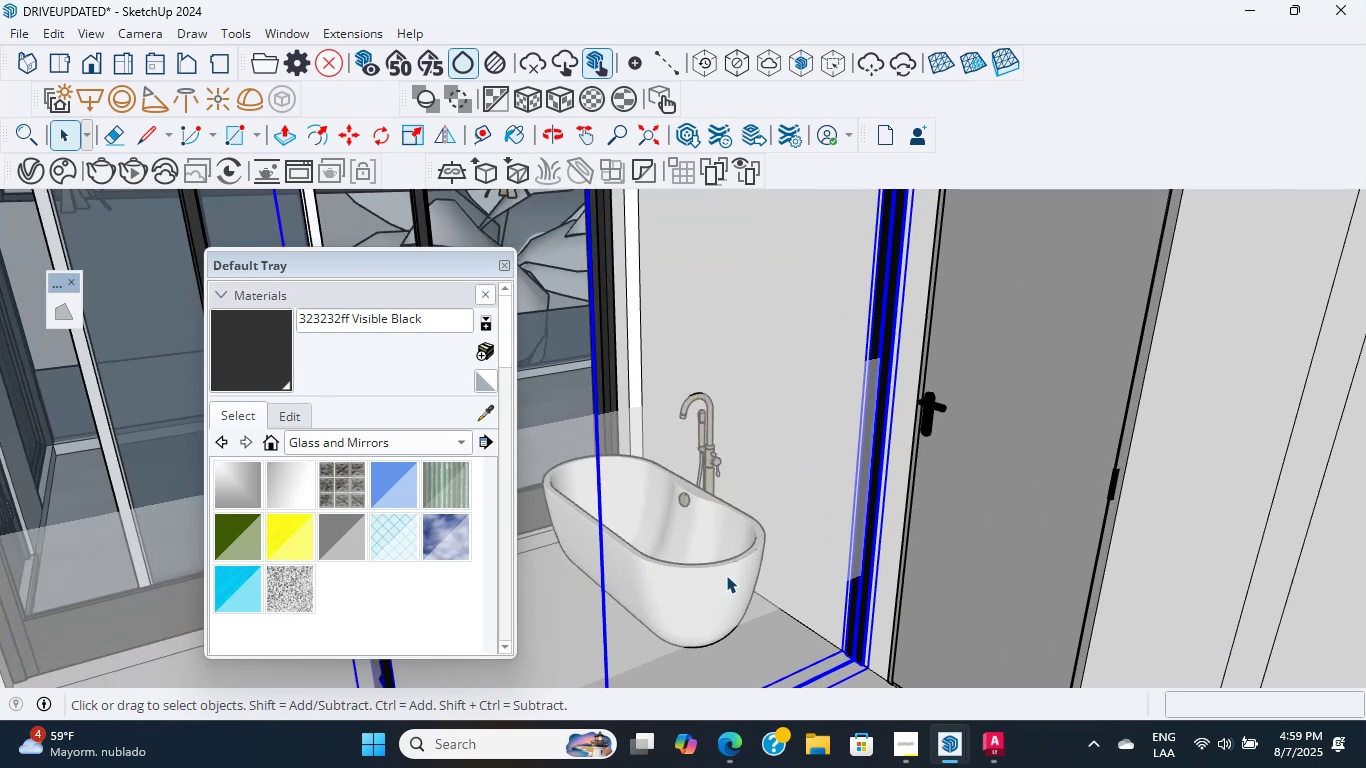 
scroll: coordinate [744, 543], scroll_direction: down, amount: 3.0
 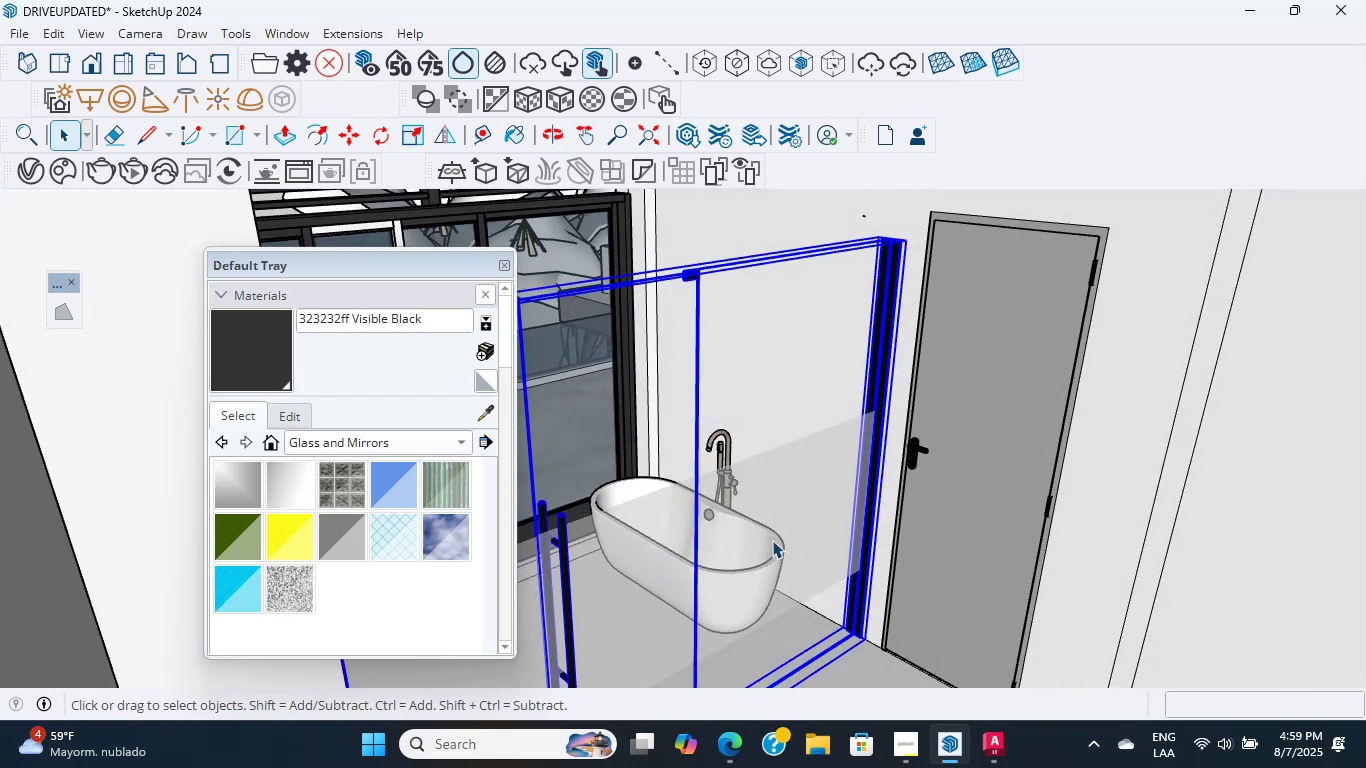 
hold_key(key=ShiftLeft, duration=1.09)
 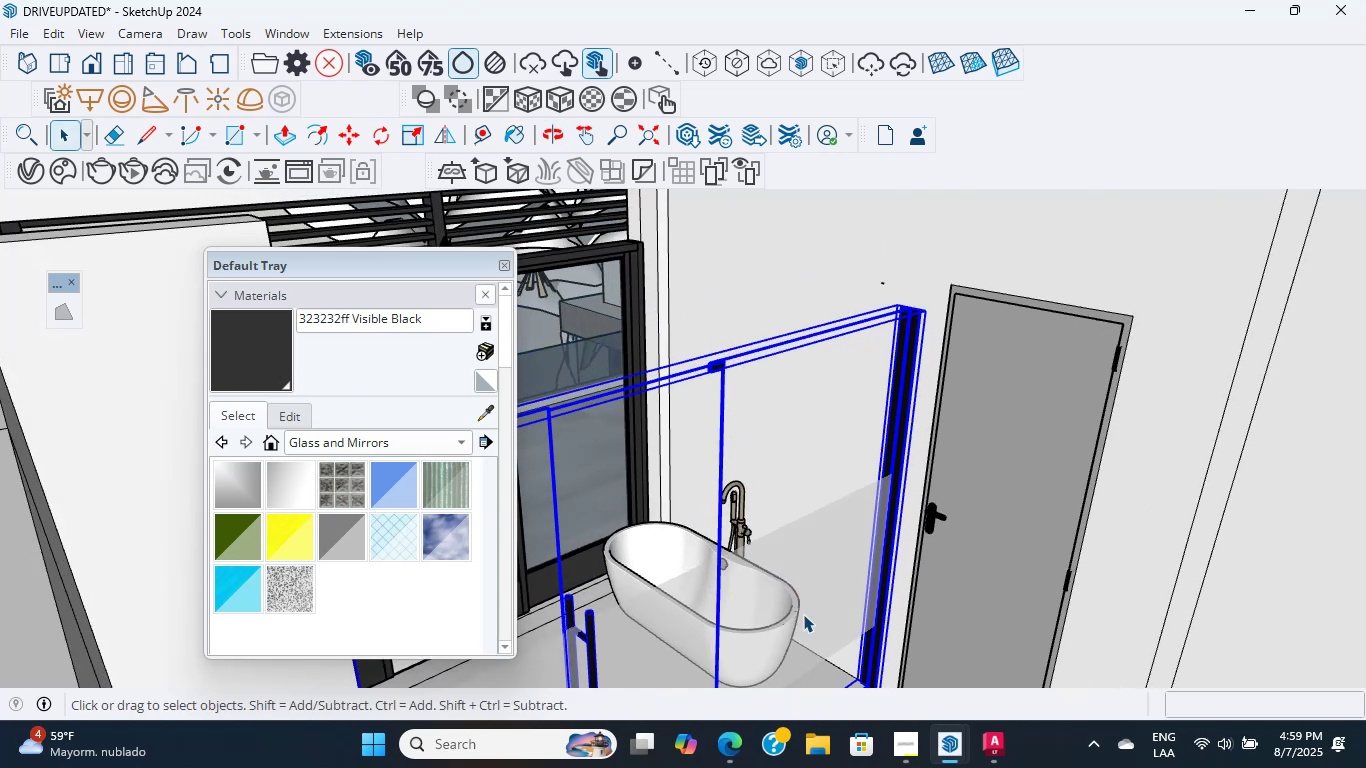 
scroll: coordinate [756, 444], scroll_direction: up, amount: 5.0
 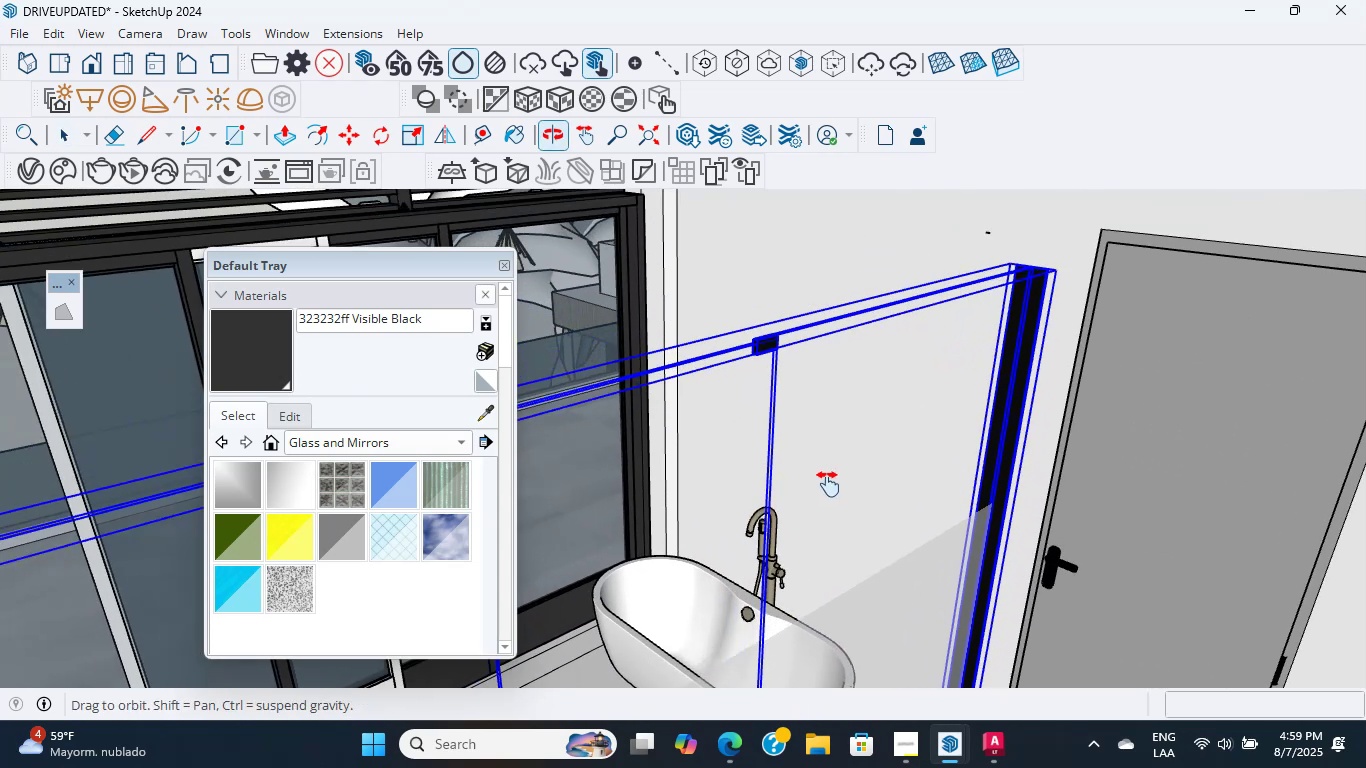 
hold_key(key=ShiftLeft, duration=0.93)
 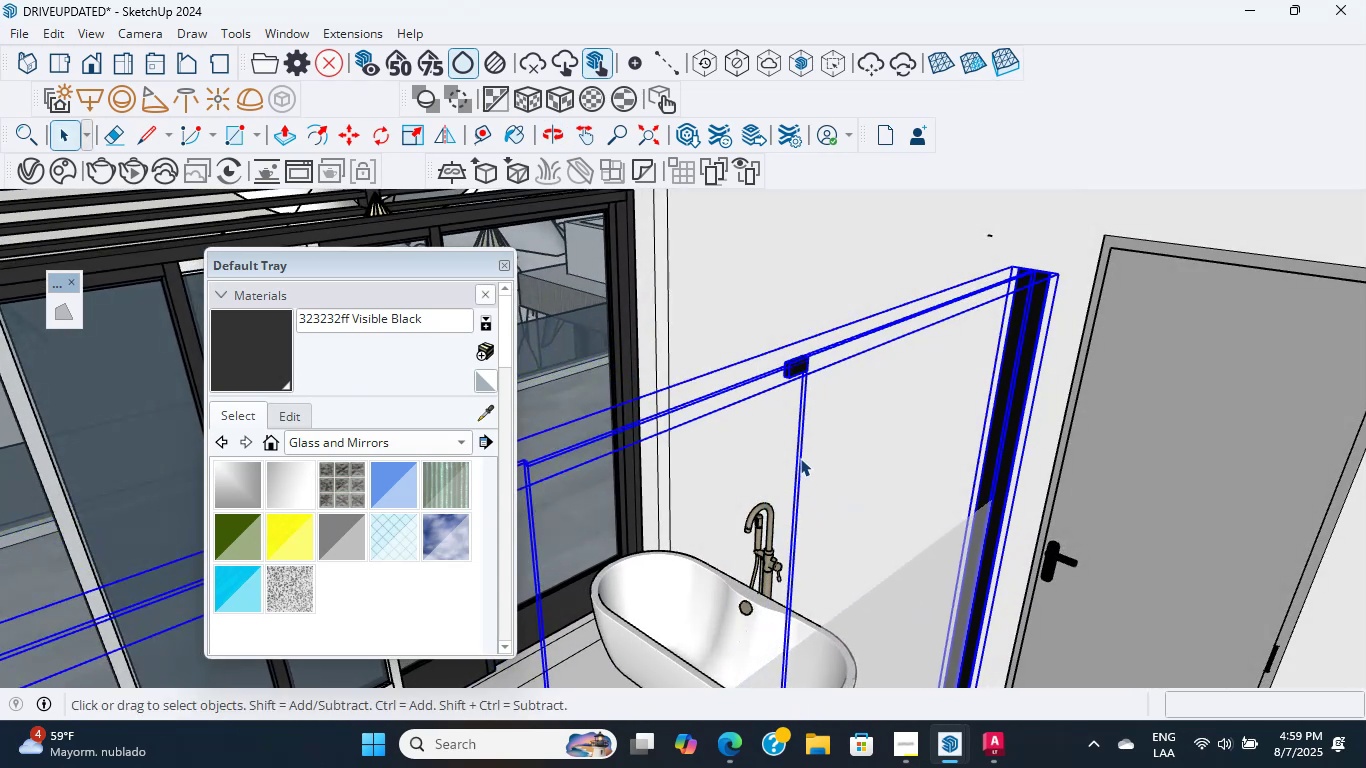 
wait(10.3)
 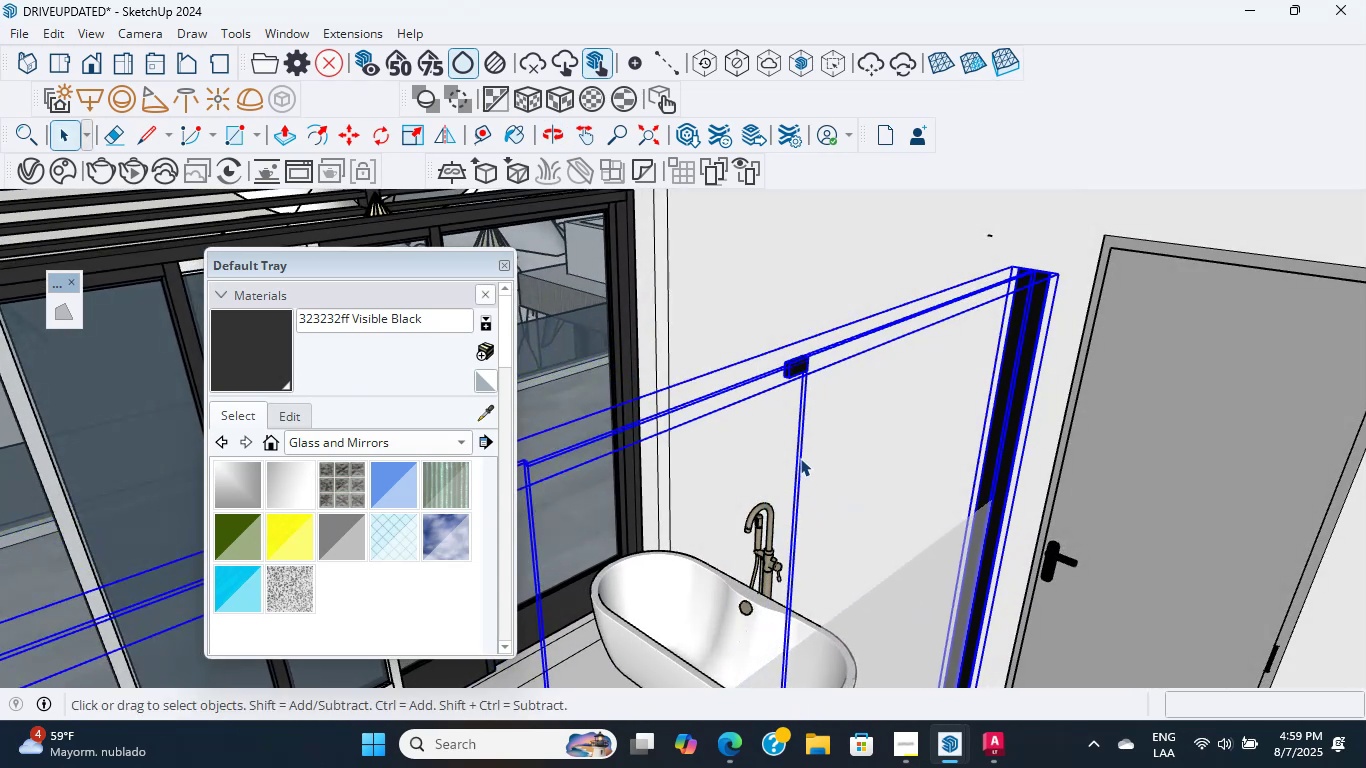 
key(S)
 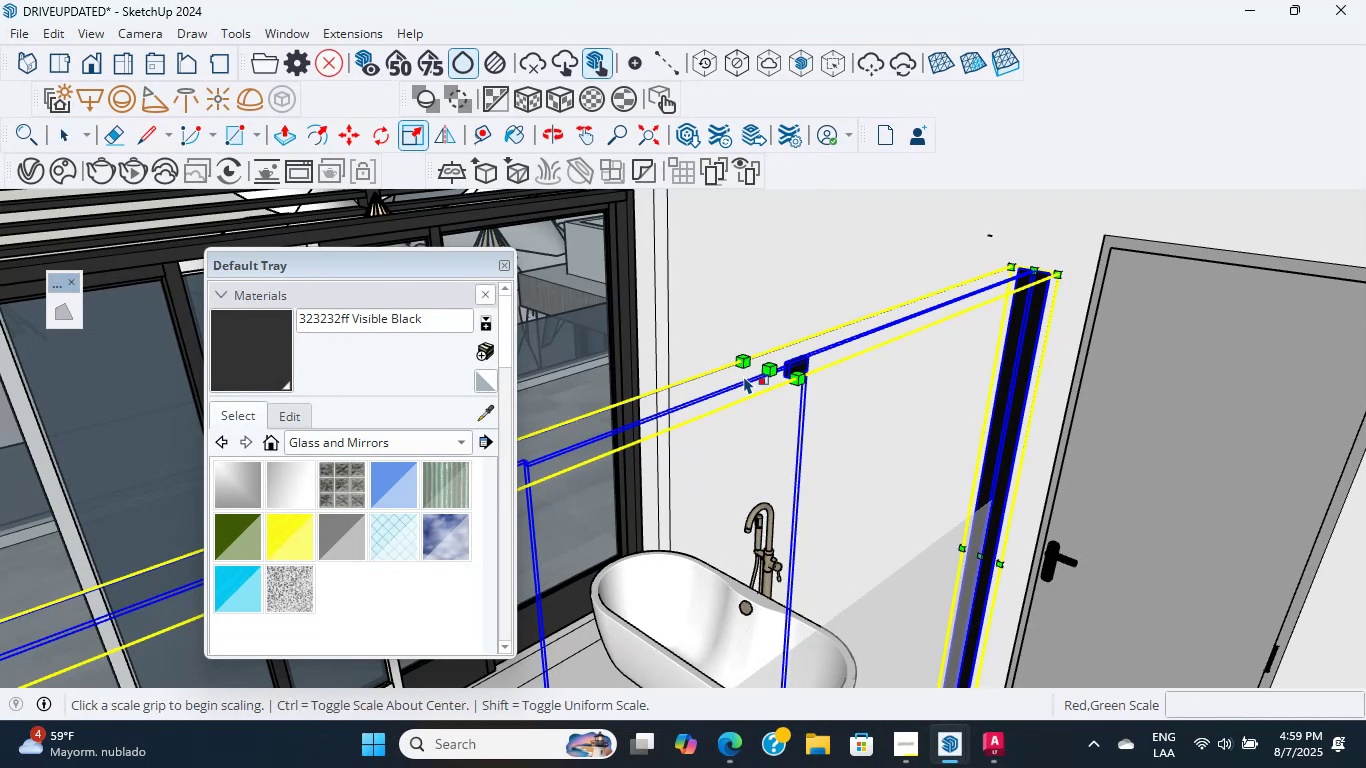 
left_click([769, 372])
 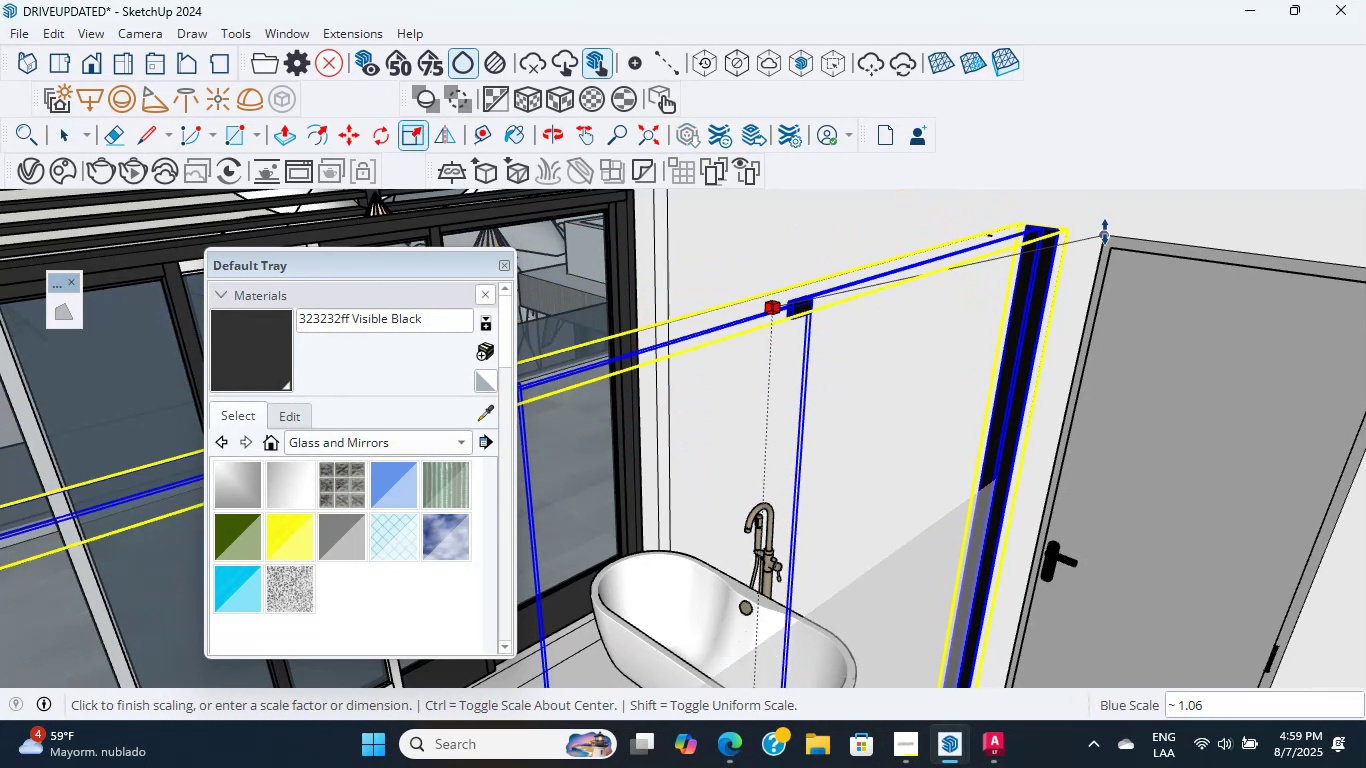 
left_click([1103, 235])
 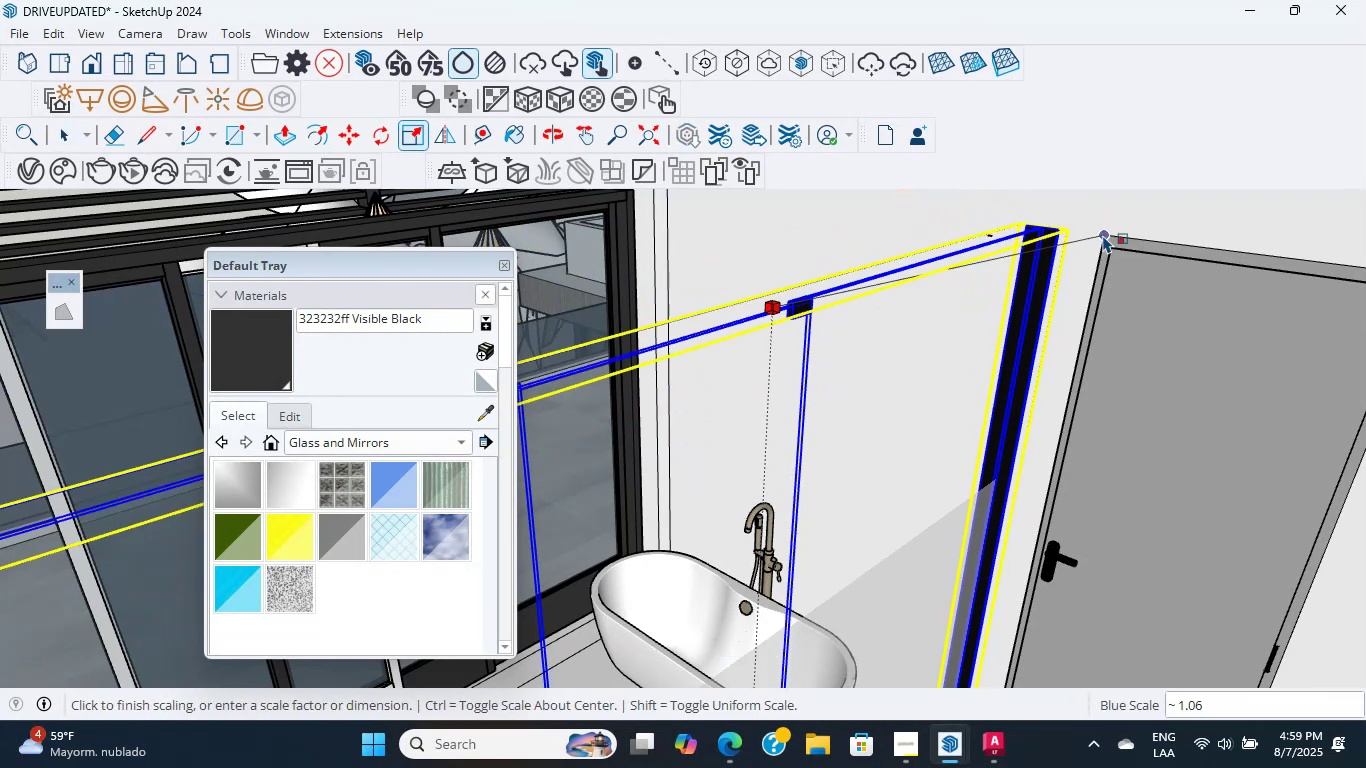 
hold_key(key=ShiftLeft, duration=1.69)
scroll: coordinate [1028, 324], scroll_direction: down, amount: 8.0
 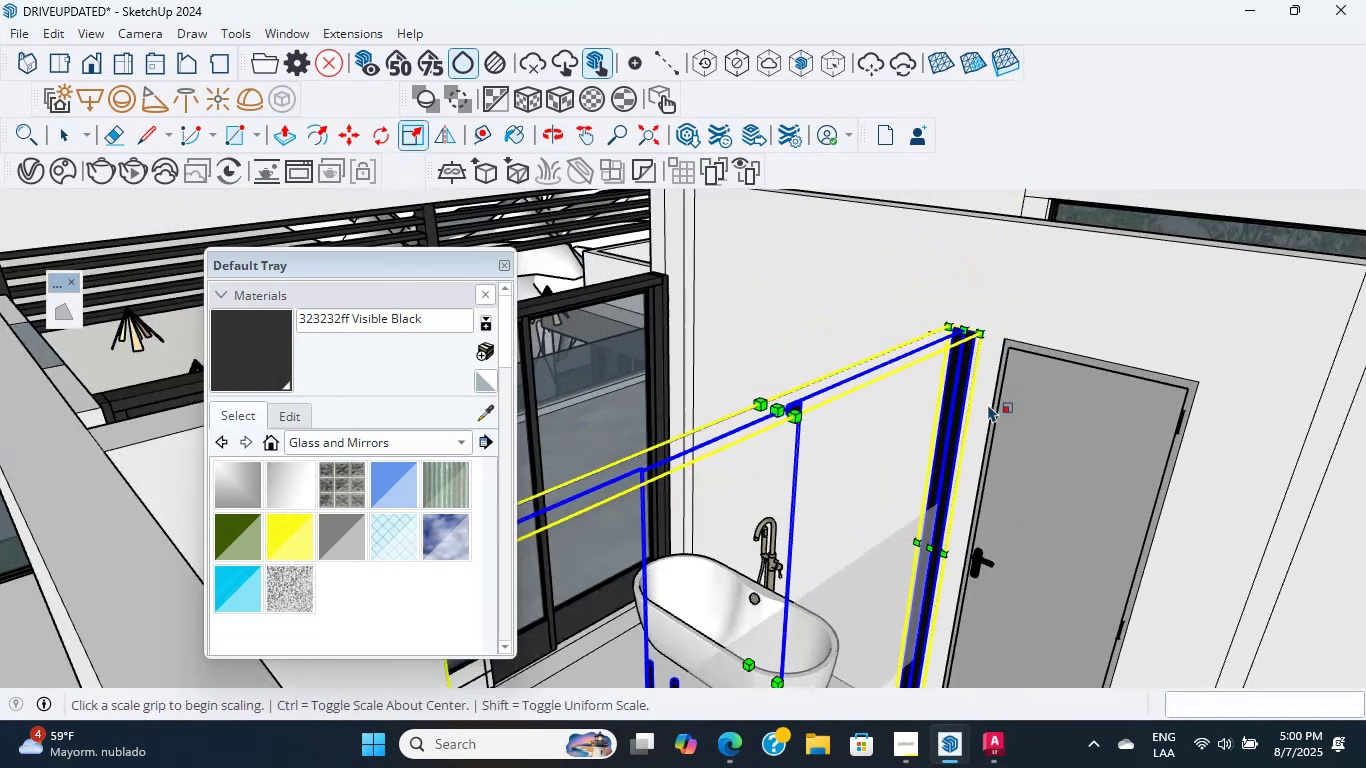 
hold_key(key=ShiftLeft, duration=3.83)
scroll: coordinate [852, 500], scroll_direction: down, amount: 1.0
 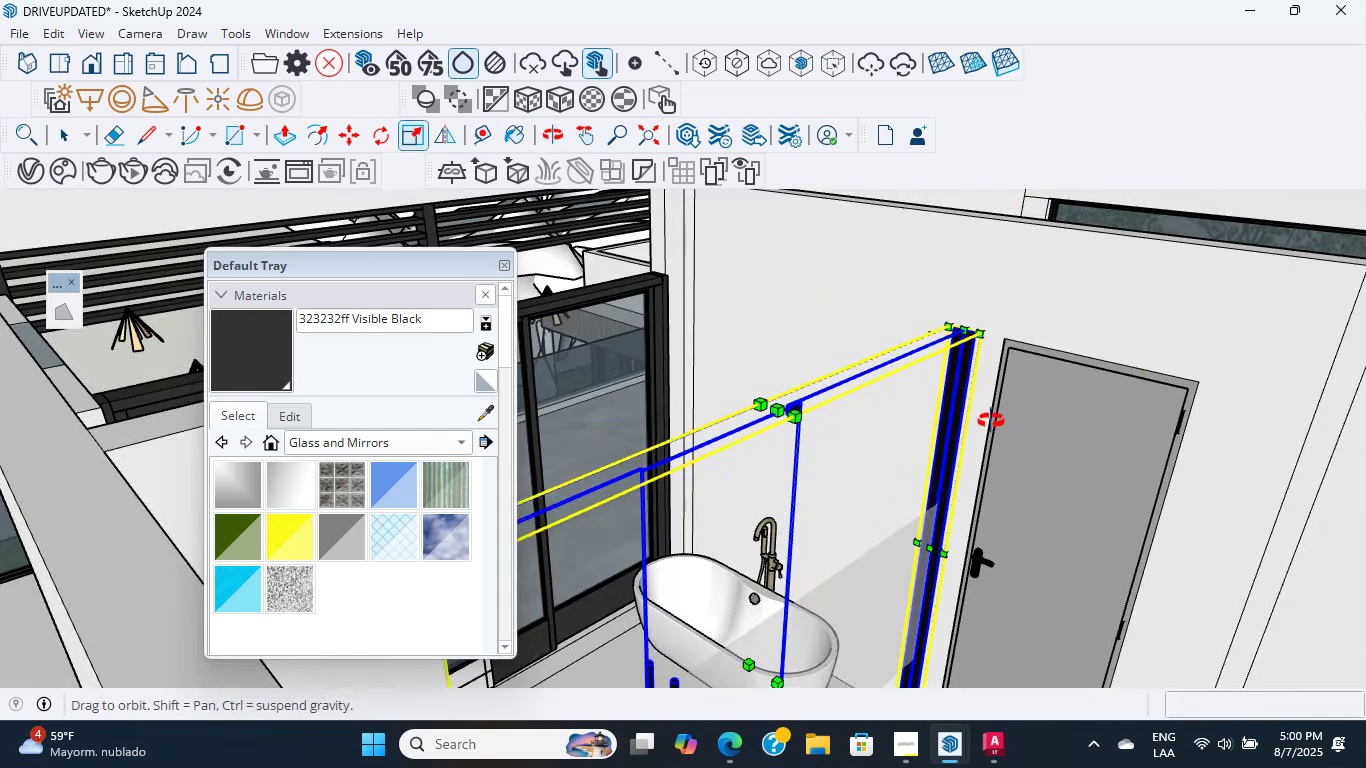 
scroll: coordinate [731, 601], scroll_direction: up, amount: 12.0
 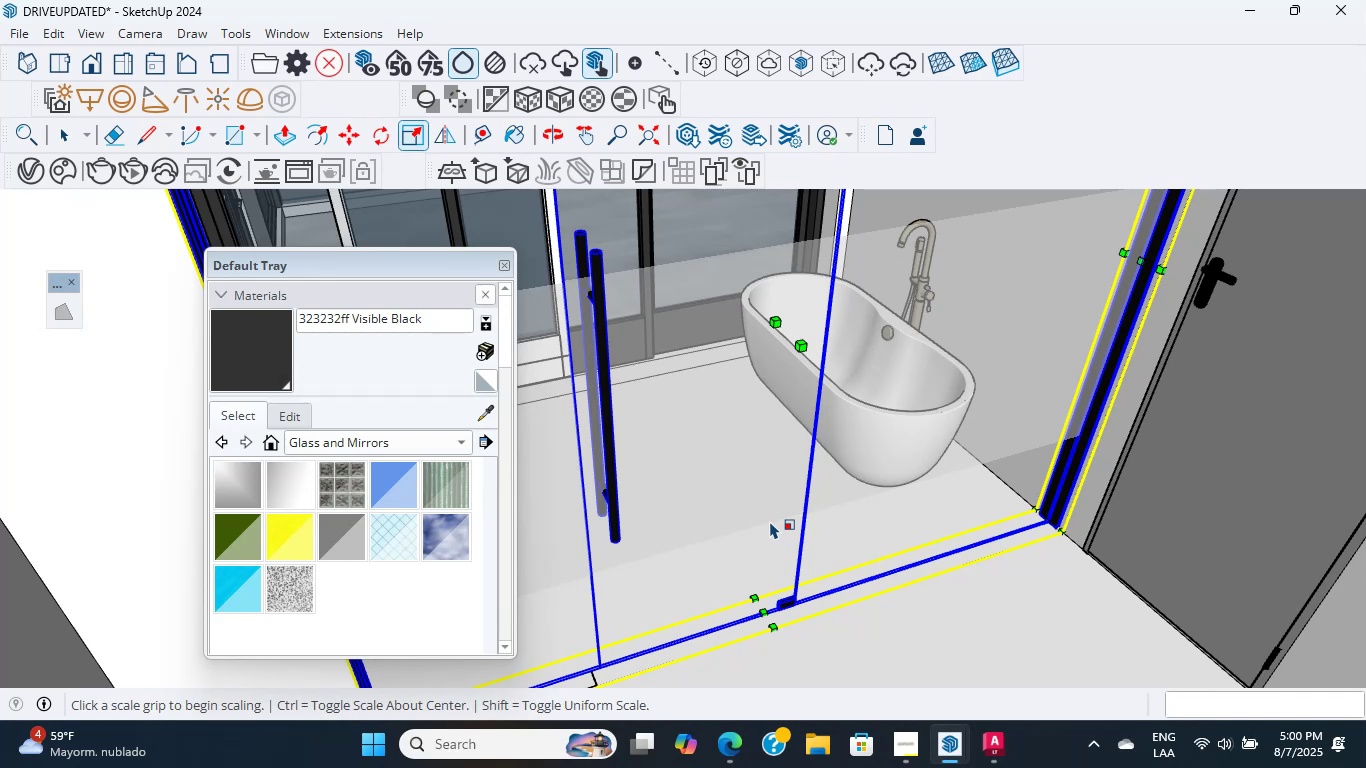 
wait(19.01)
 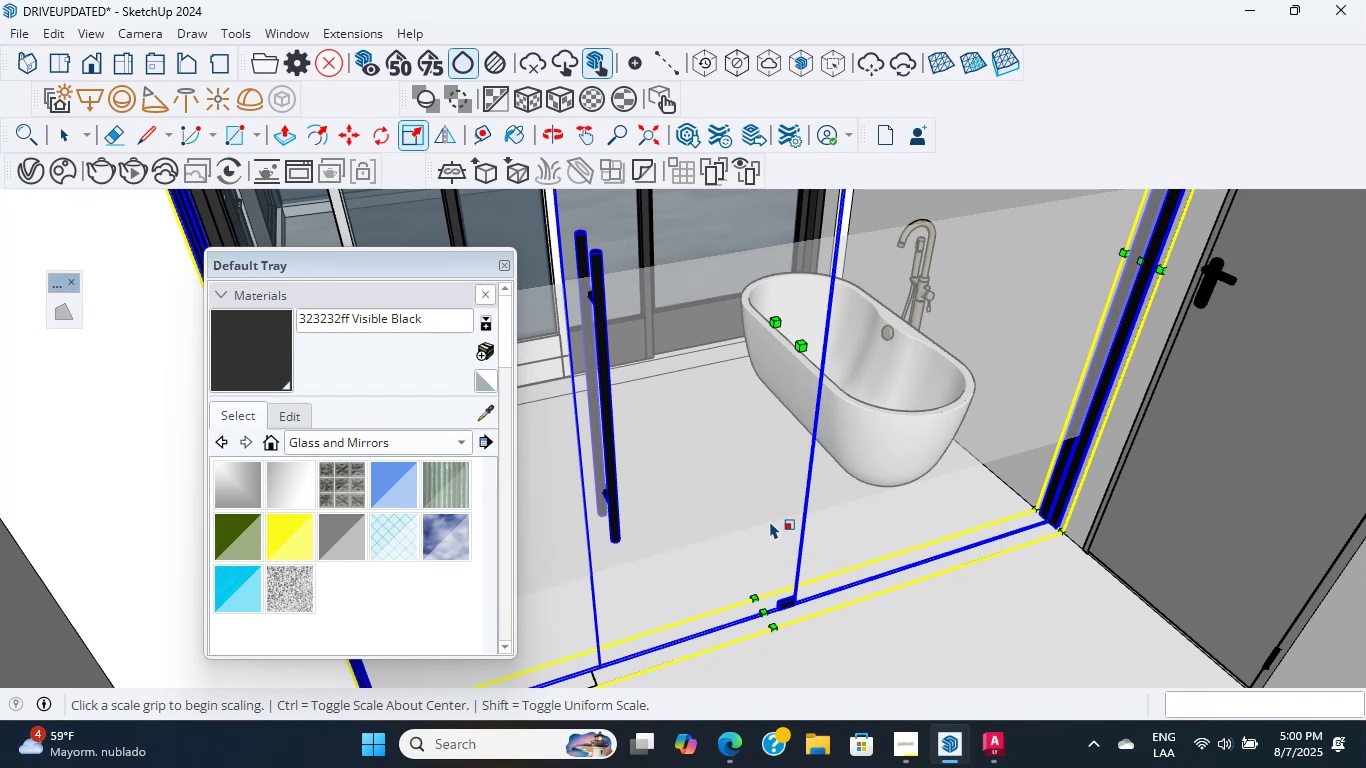 
scroll: coordinate [787, 522], scroll_direction: up, amount: 5.0
 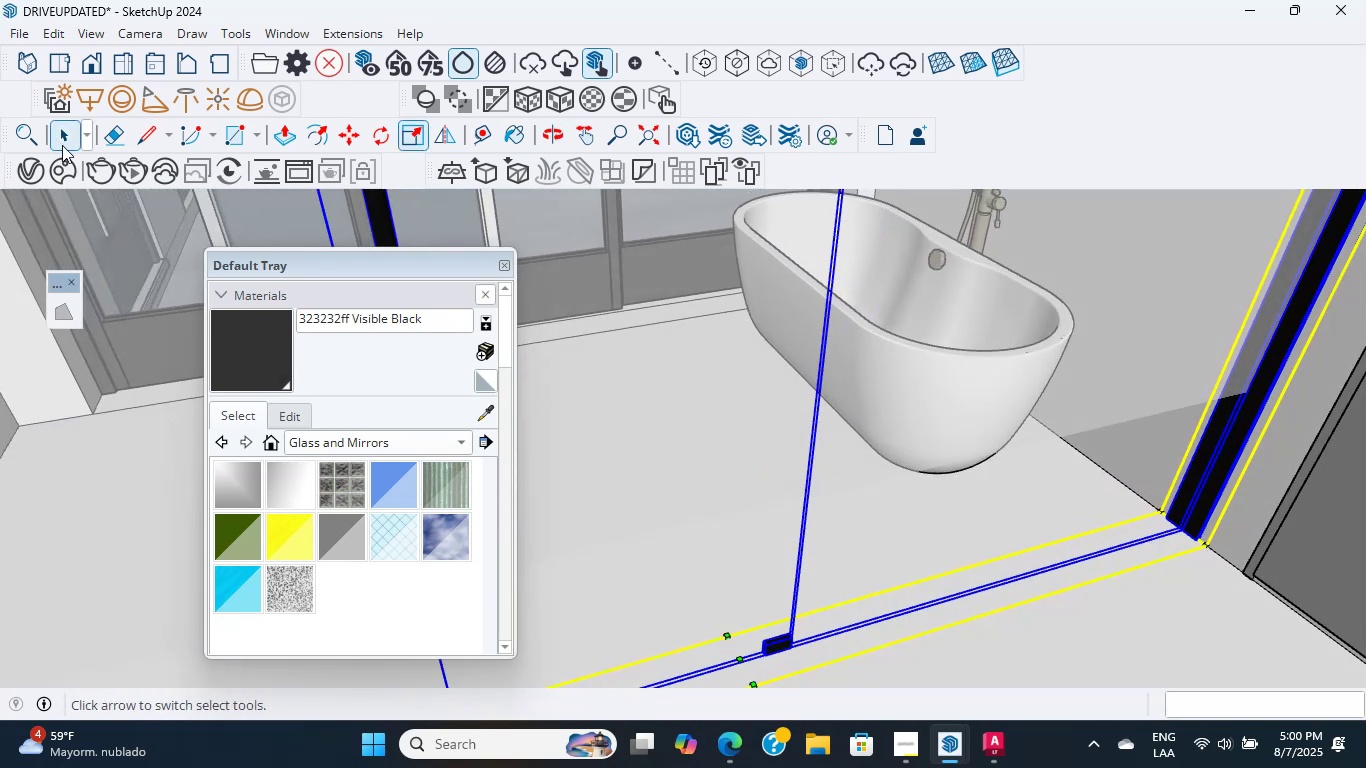 
scroll: coordinate [920, 546], scroll_direction: down, amount: 9.0
 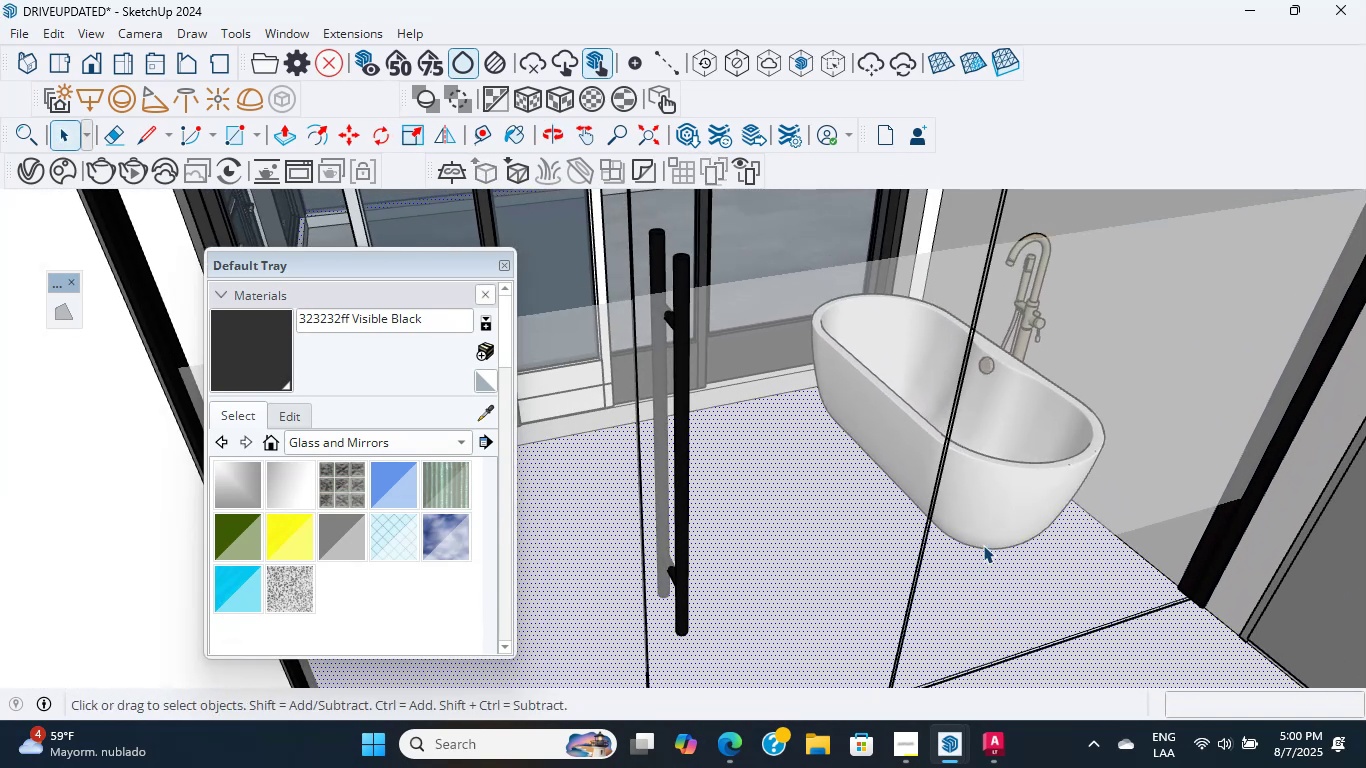 
hold_key(key=ShiftLeft, duration=0.54)
 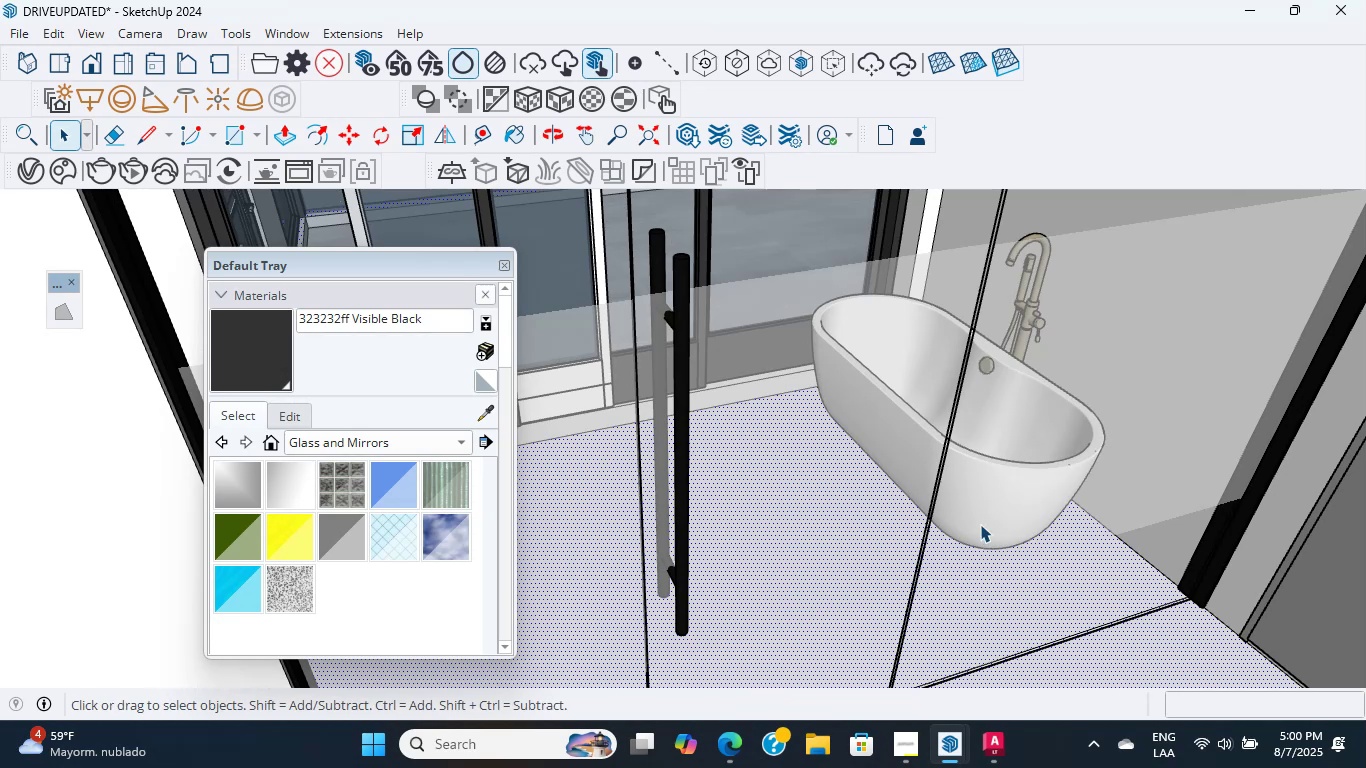 
hold_key(key=ShiftLeft, duration=4.46)
 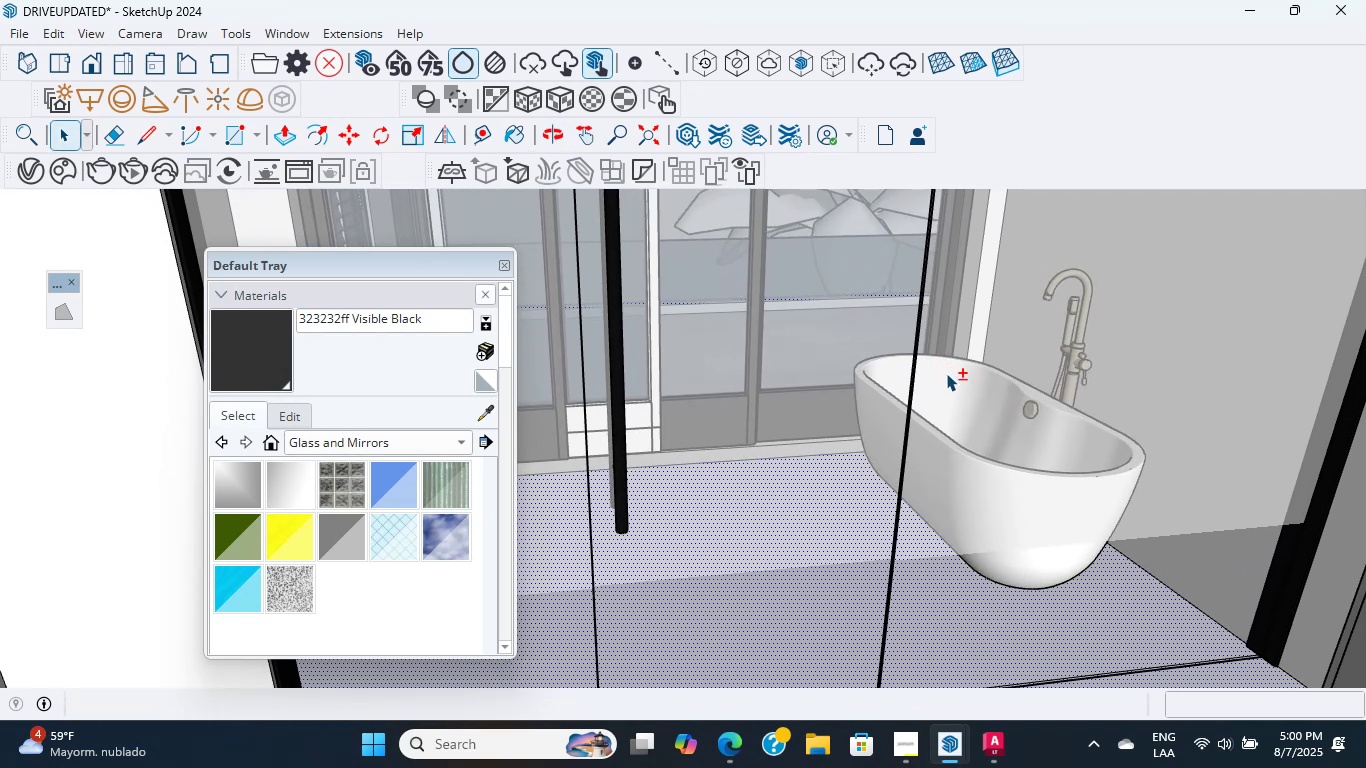 
scroll: coordinate [951, 359], scroll_direction: down, amount: 5.0
 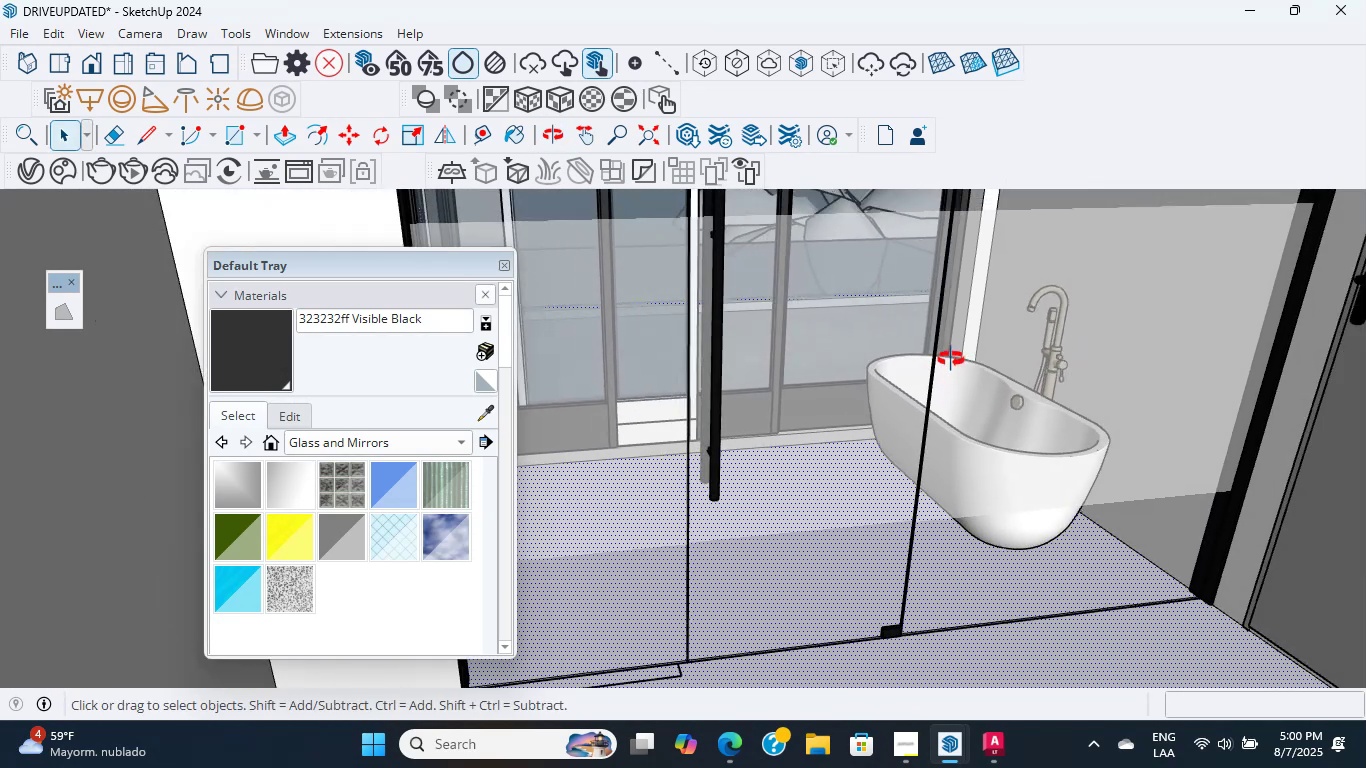 
hold_key(key=ShiftLeft, duration=0.36)
 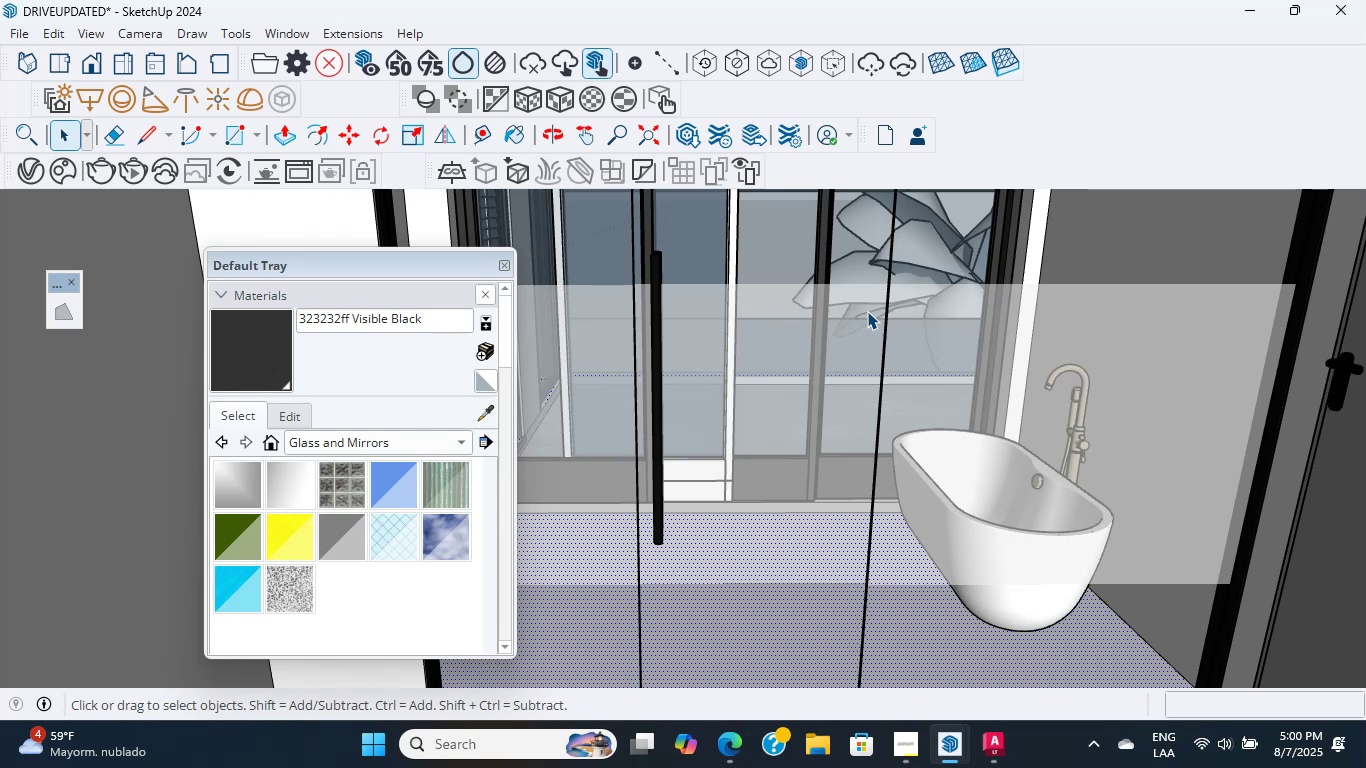 
wait(25.06)
 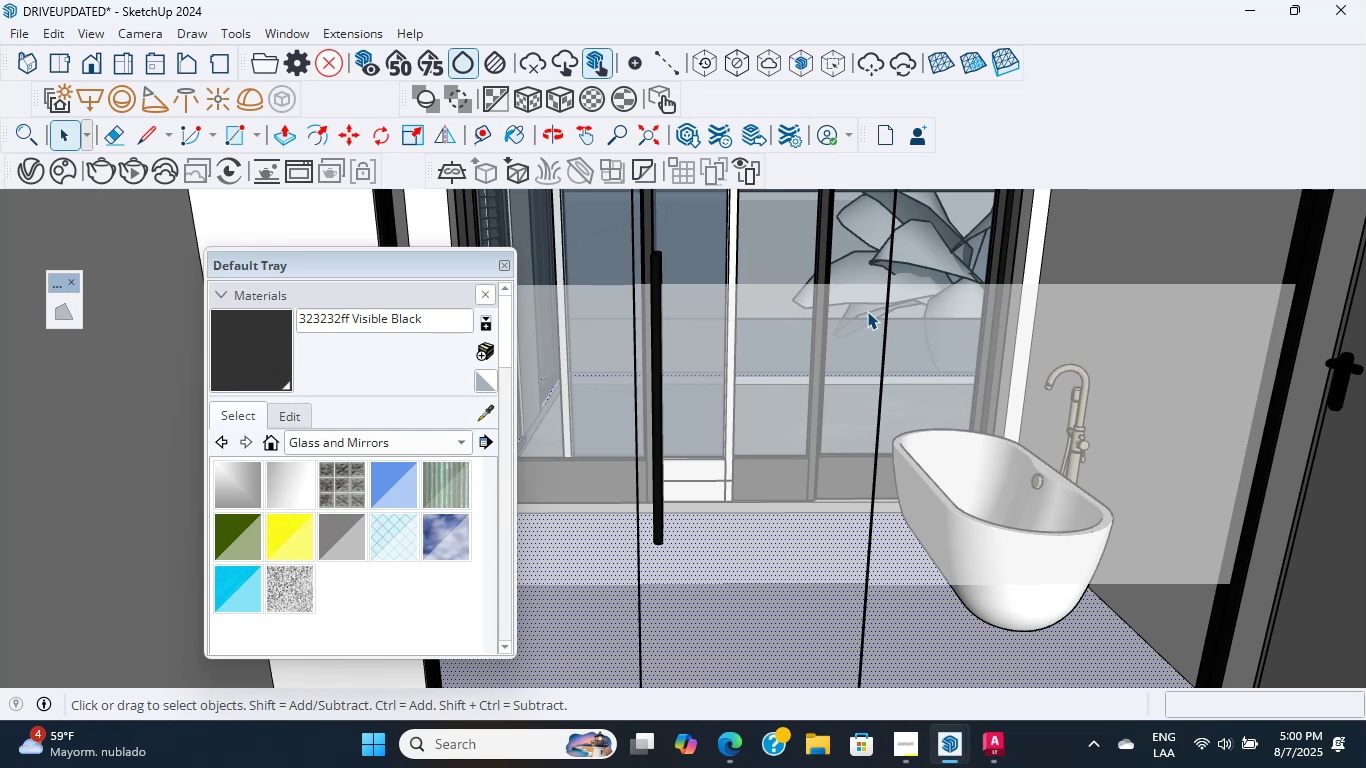 
scroll: coordinate [887, 382], scroll_direction: down, amount: 3.0
 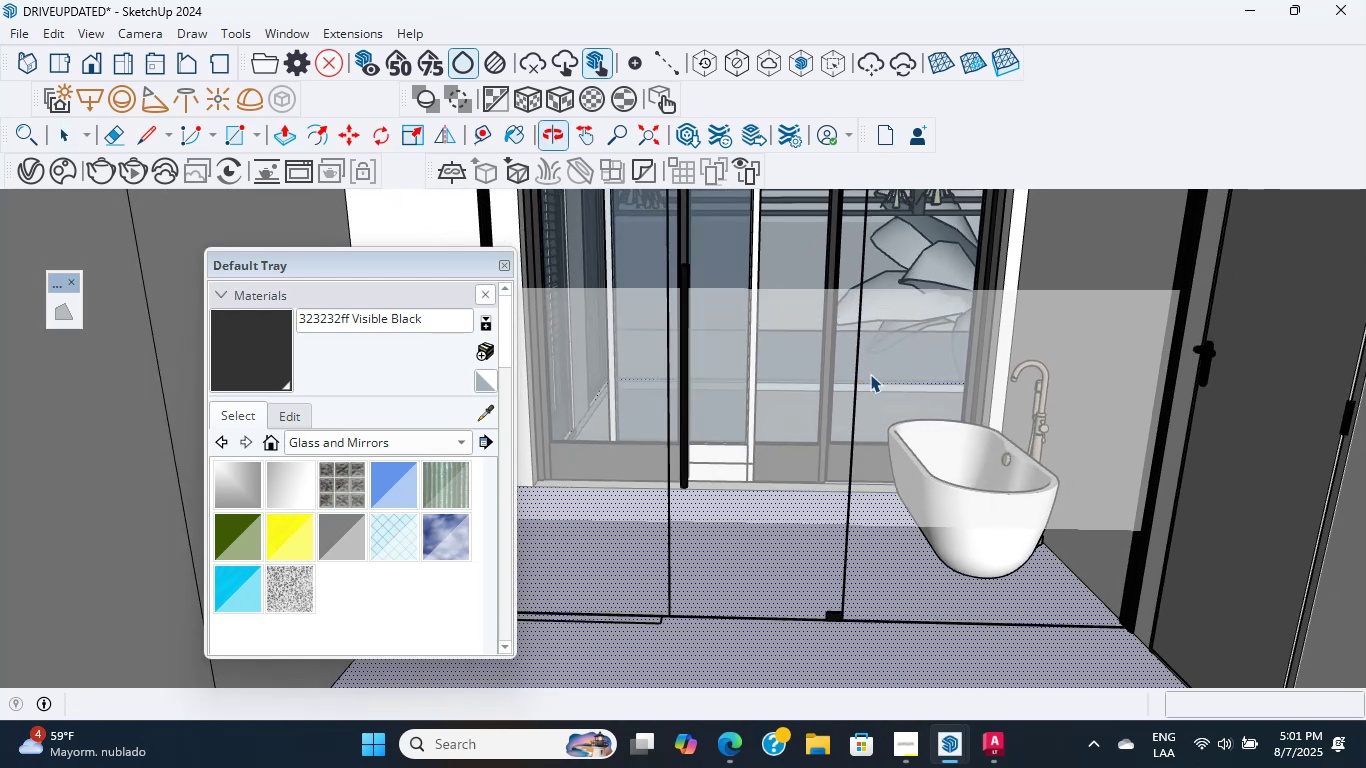 
scroll: coordinate [829, 465], scroll_direction: up, amount: 6.0
 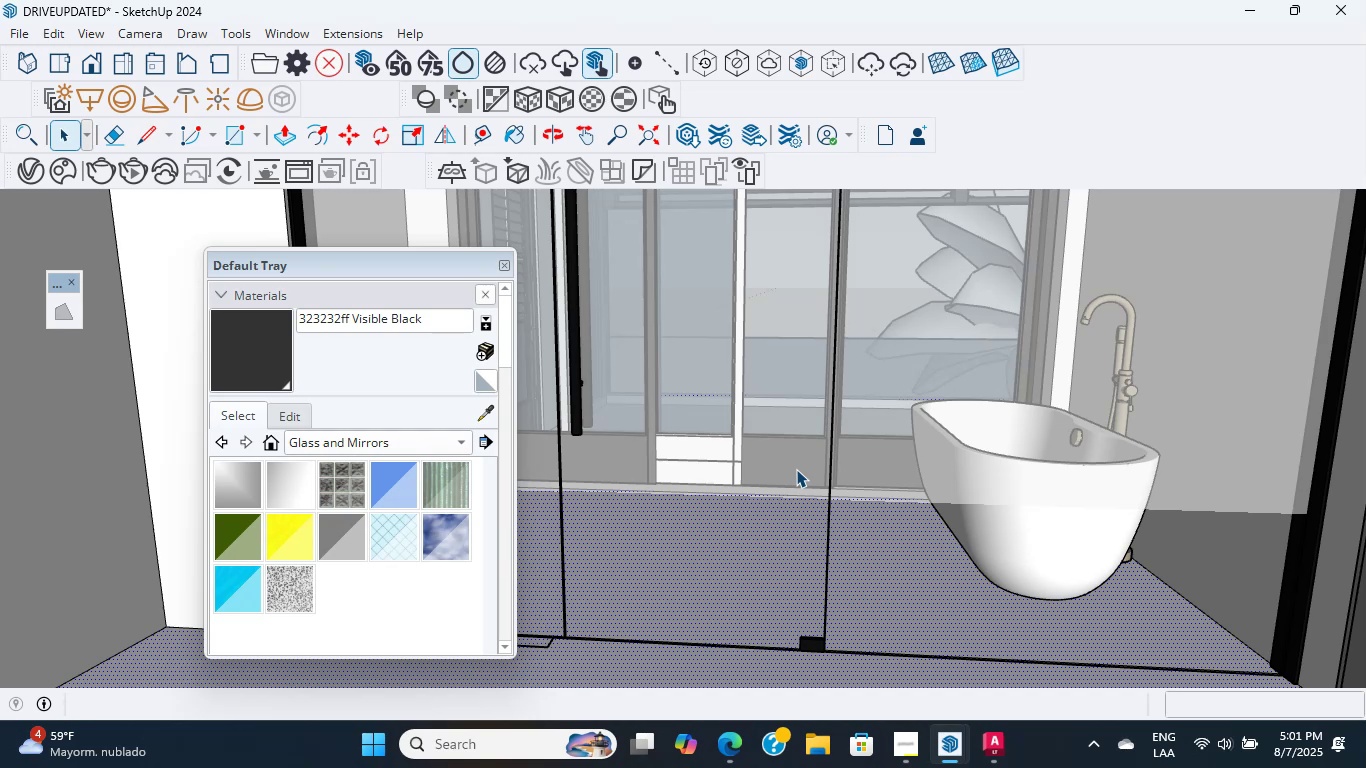 
wait(11.2)
 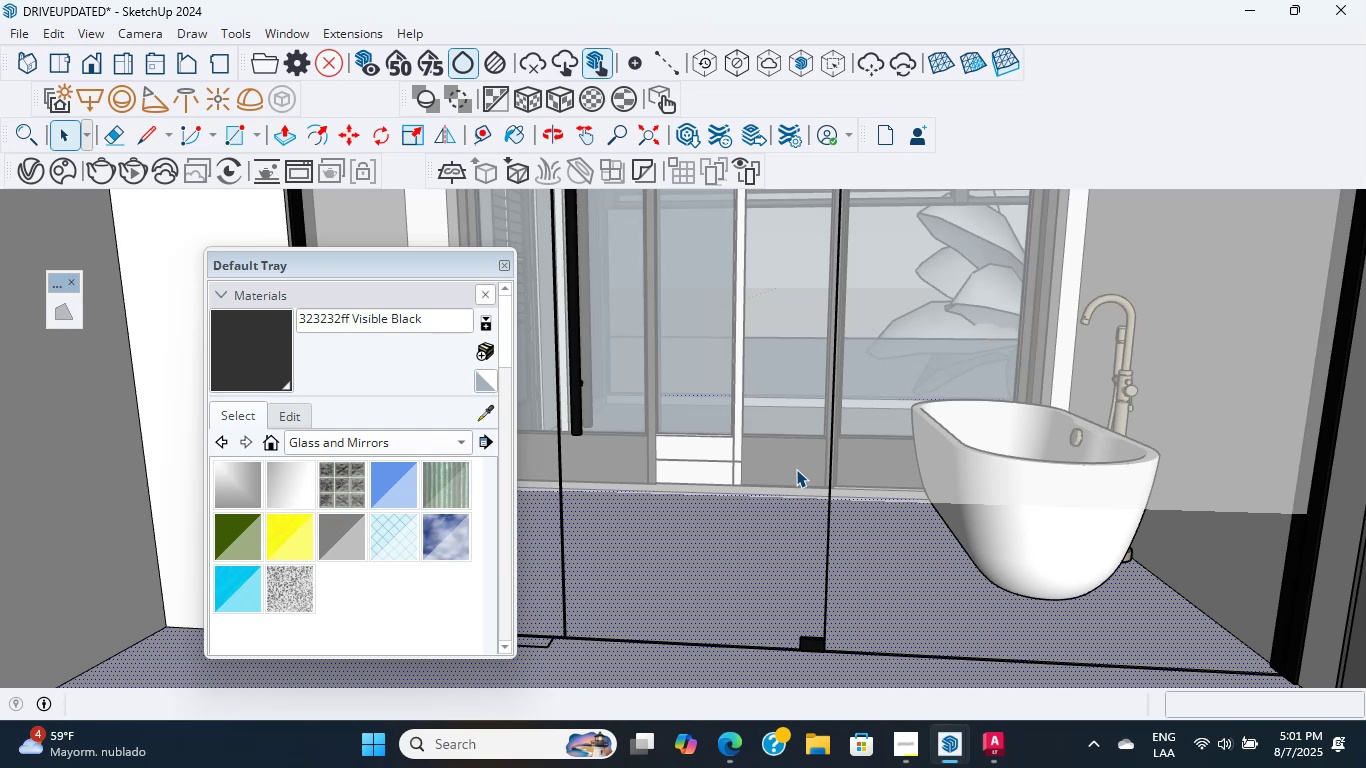 
double_click([917, 757])
 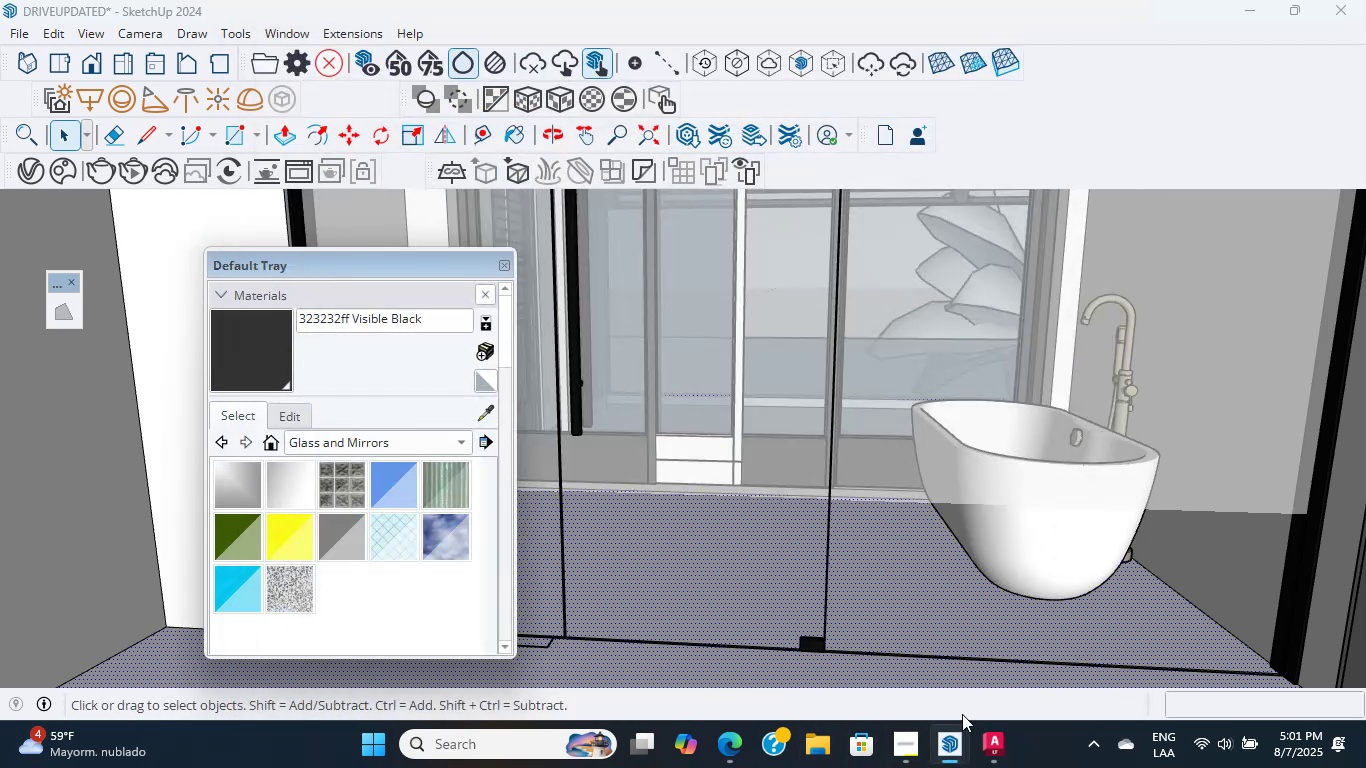 
left_click([985, 760])
 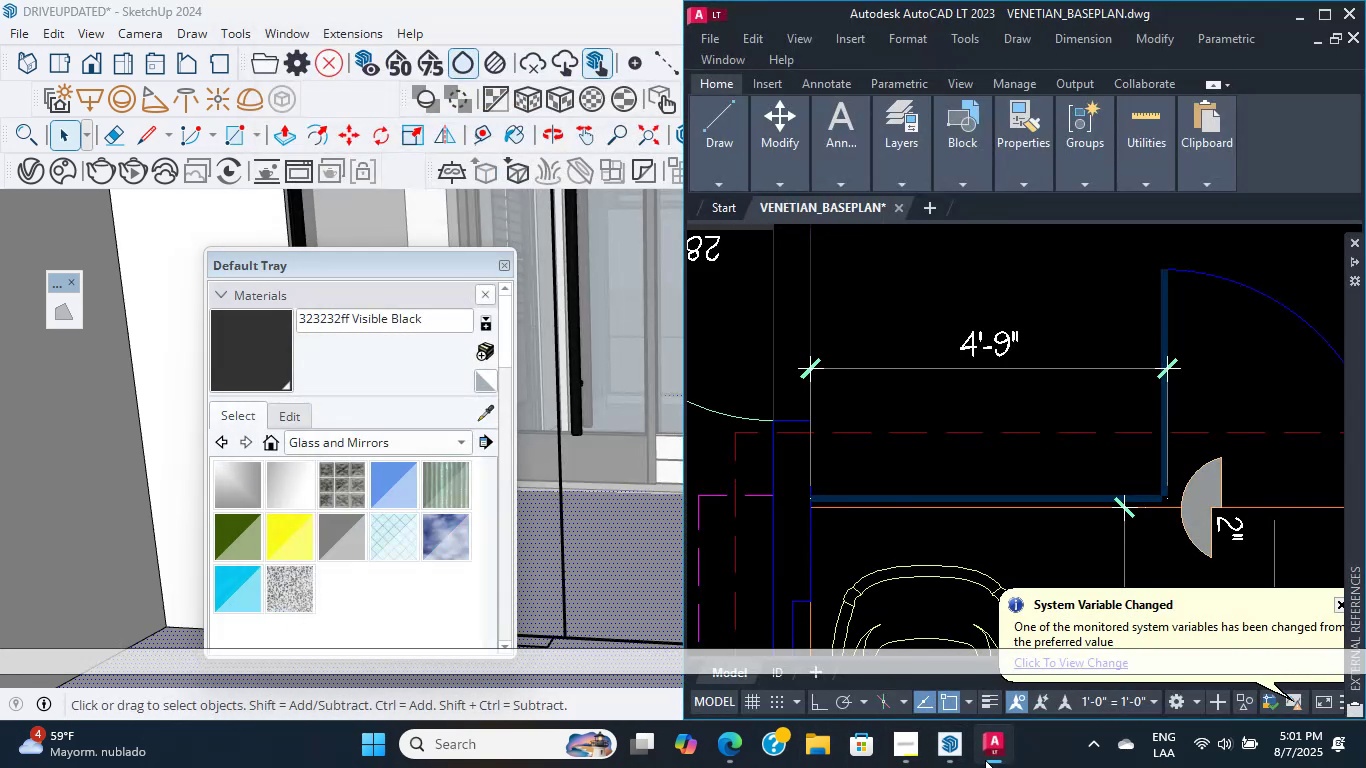 
scroll: coordinate [1020, 415], scroll_direction: down, amount: 12.0
 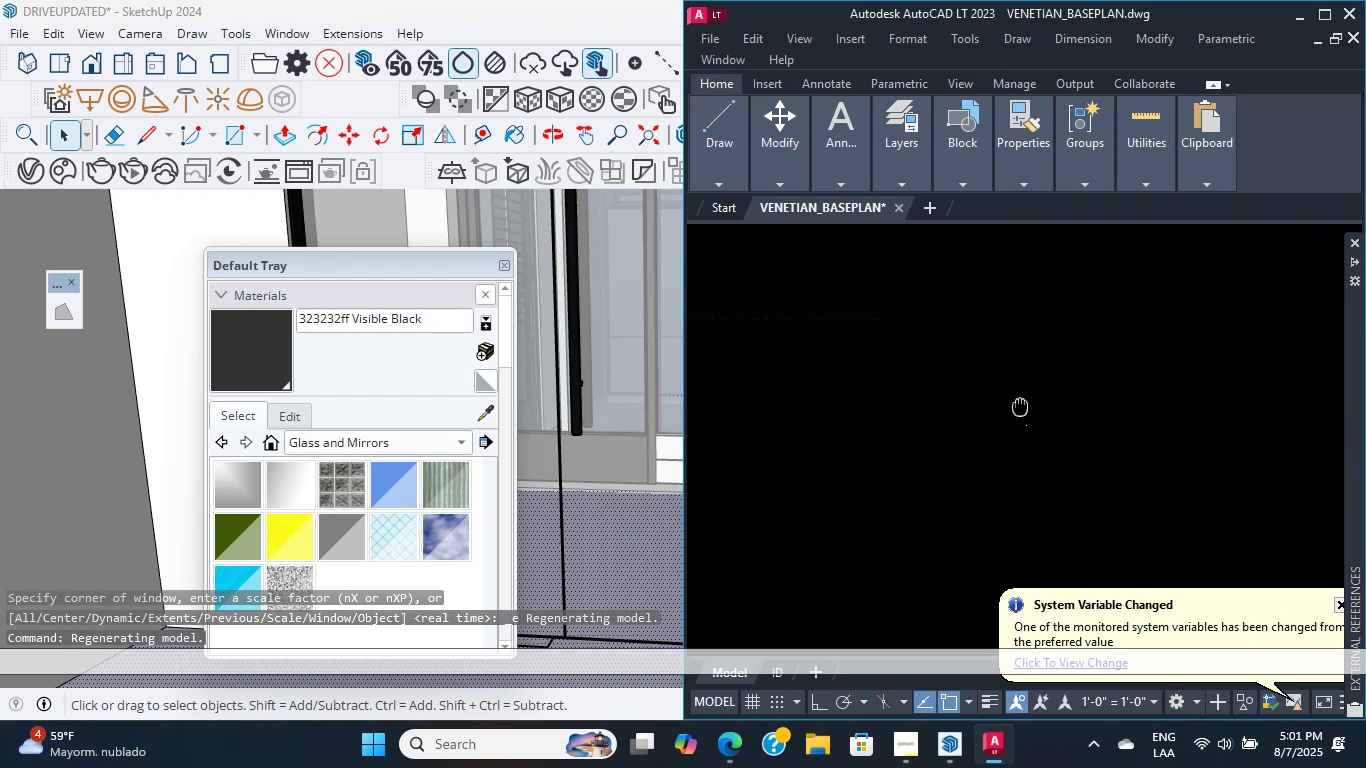 
double_click([1020, 407])
 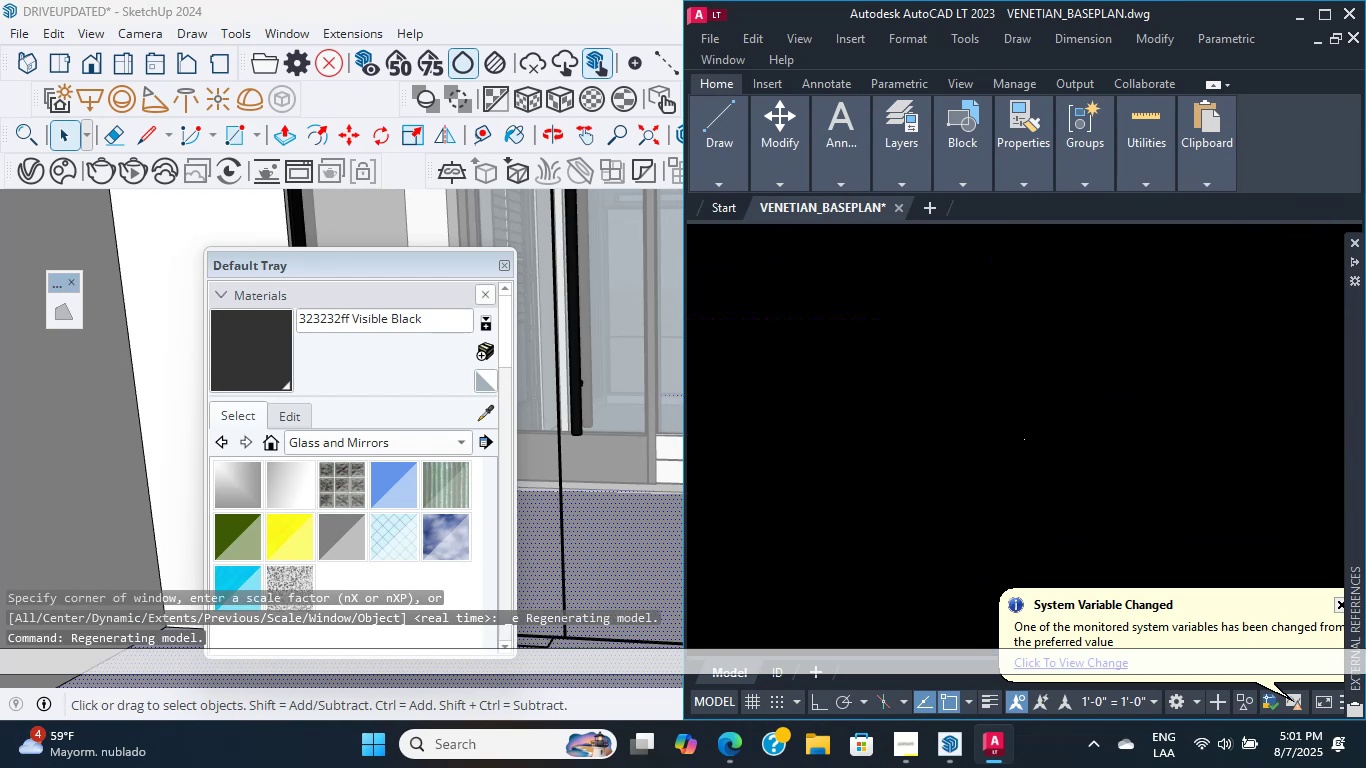 
scroll: coordinate [965, 435], scroll_direction: up, amount: 69.0
 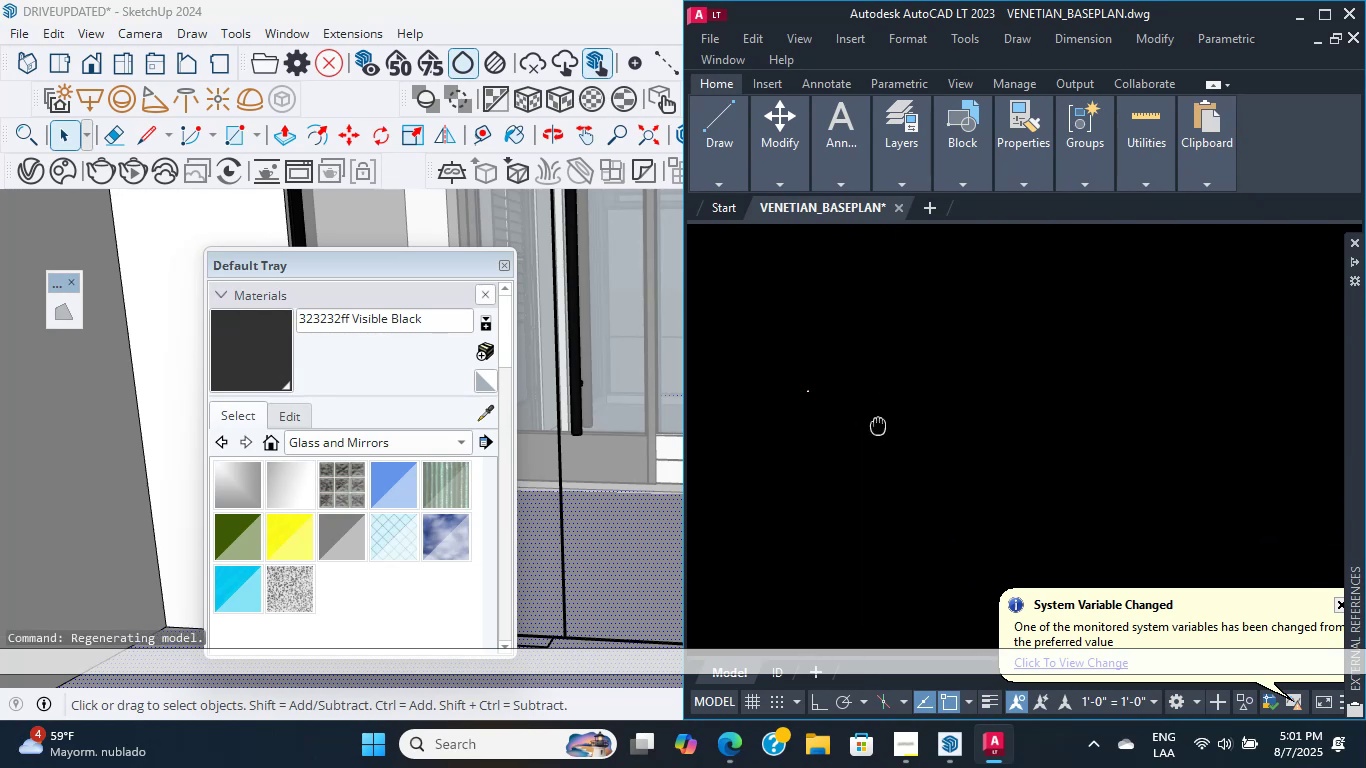 
scroll: coordinate [940, 455], scroll_direction: up, amount: 31.0
 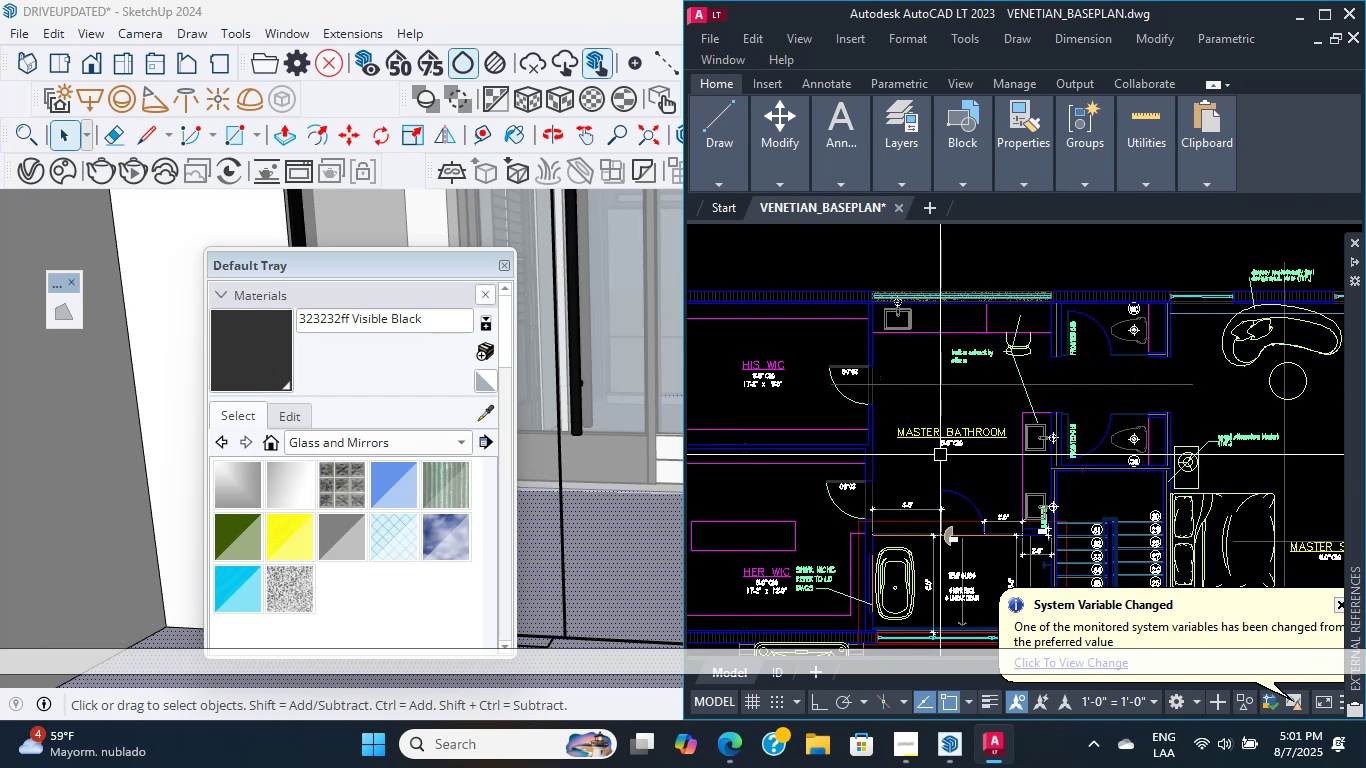 
wait(9.35)
 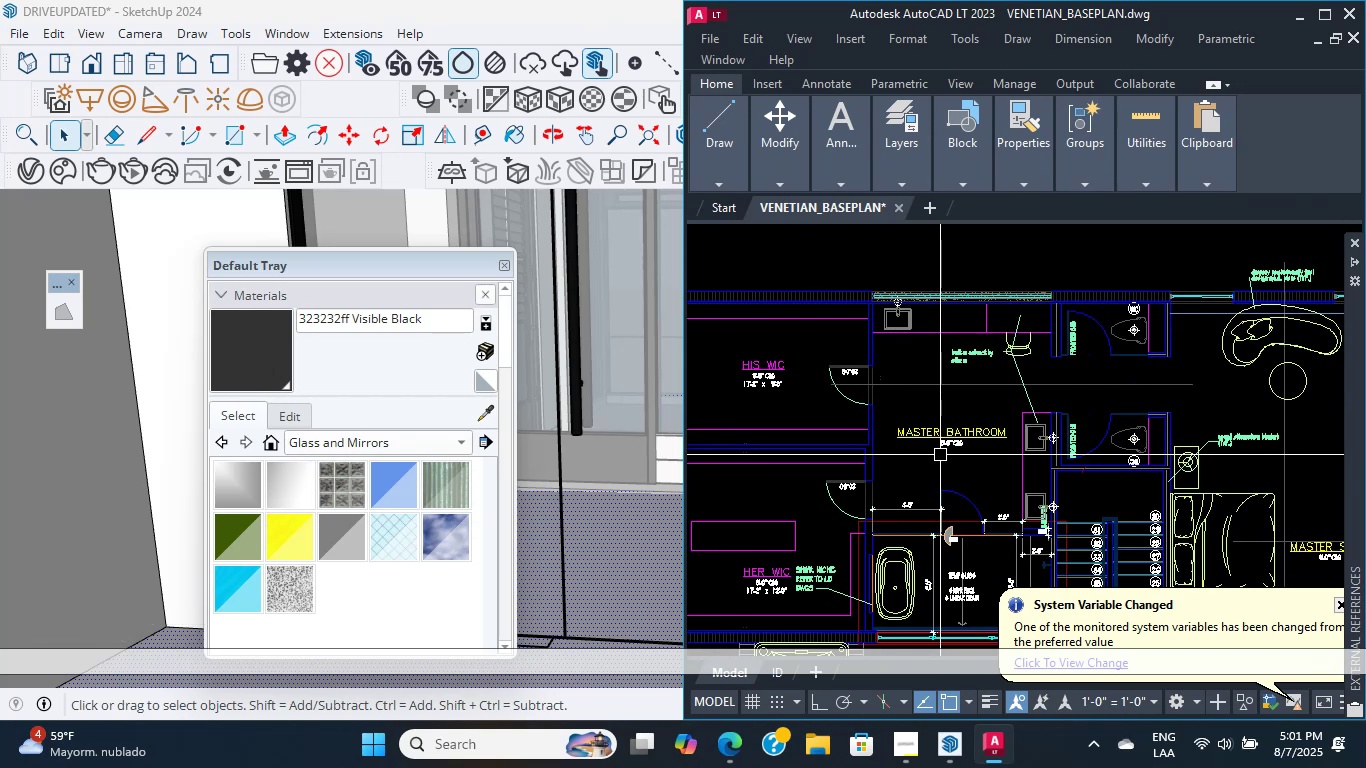 
mouse_move([944, 480])
 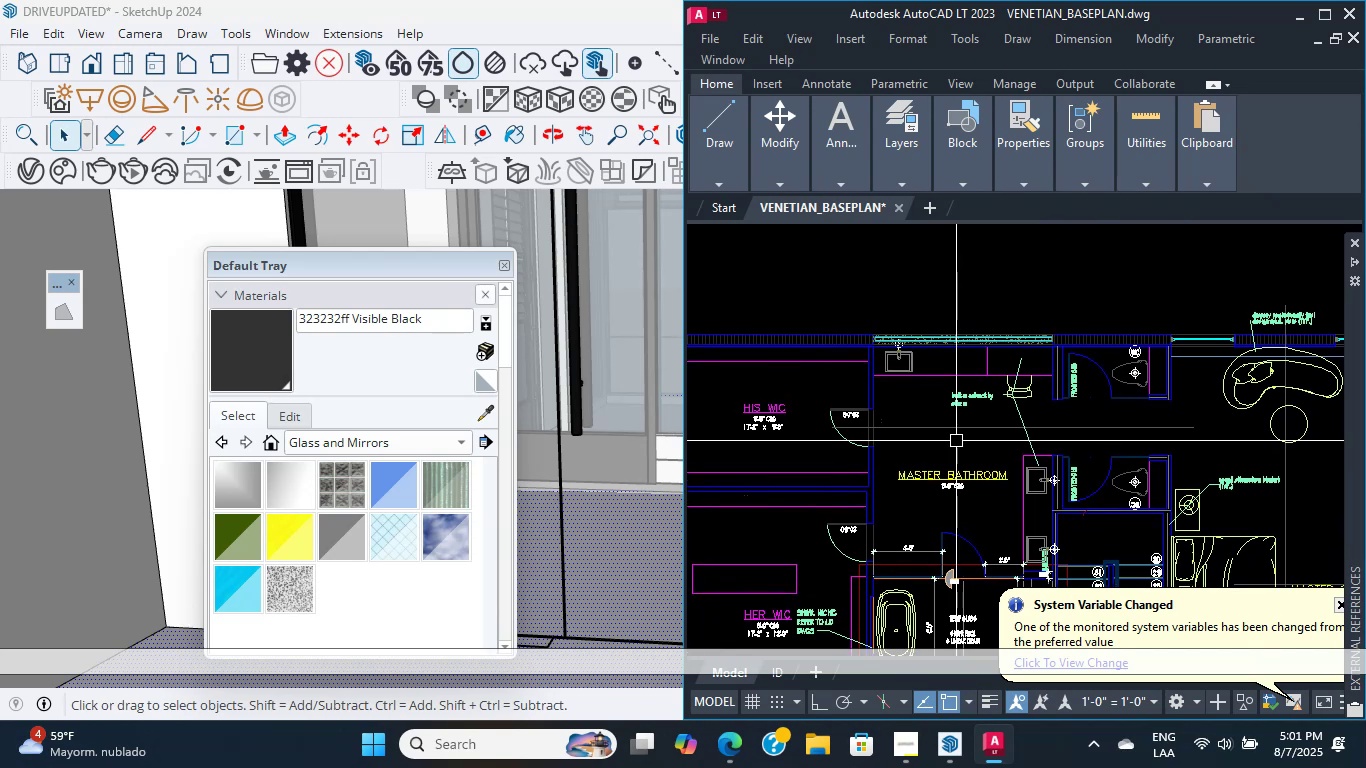 
scroll: coordinate [578, 421], scroll_direction: down, amount: 3.0
 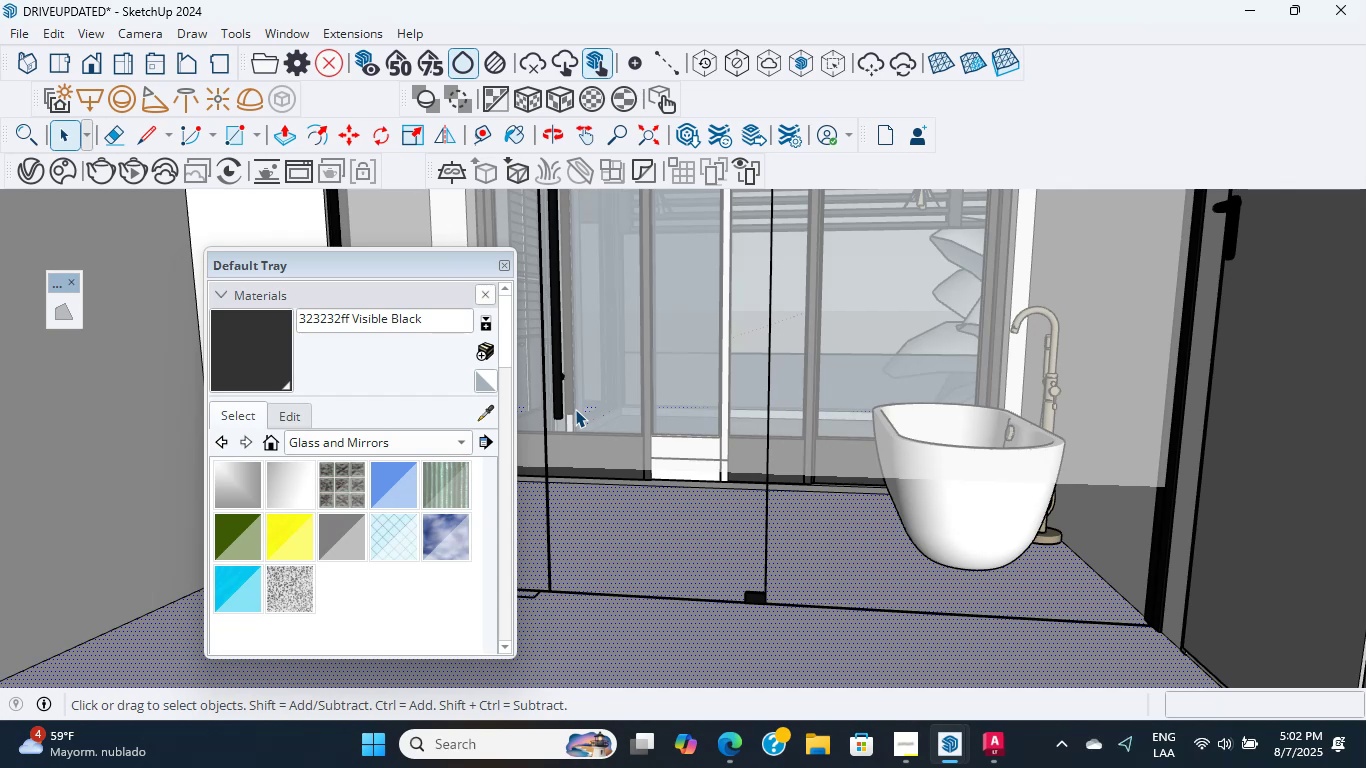 
wait(13.26)
 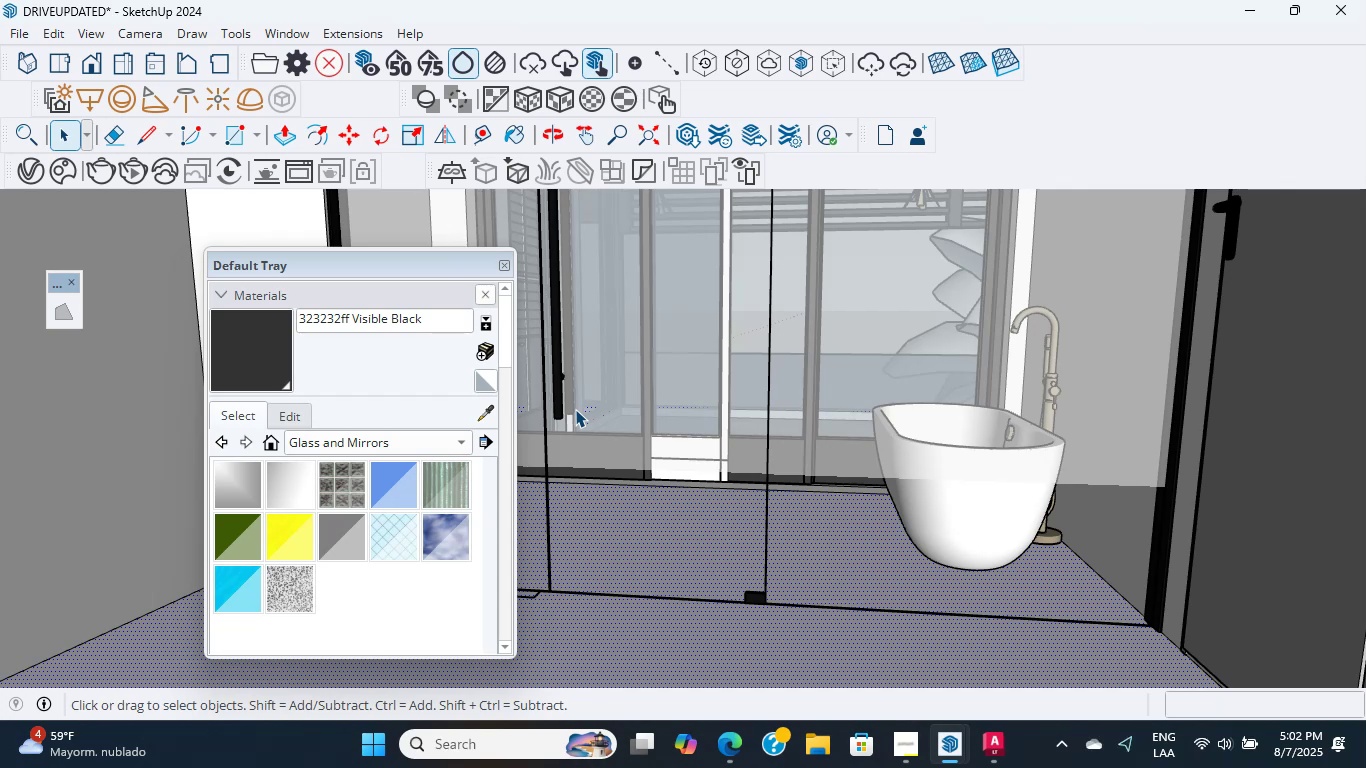 
scroll: coordinate [756, 496], scroll_direction: down, amount: 11.0
 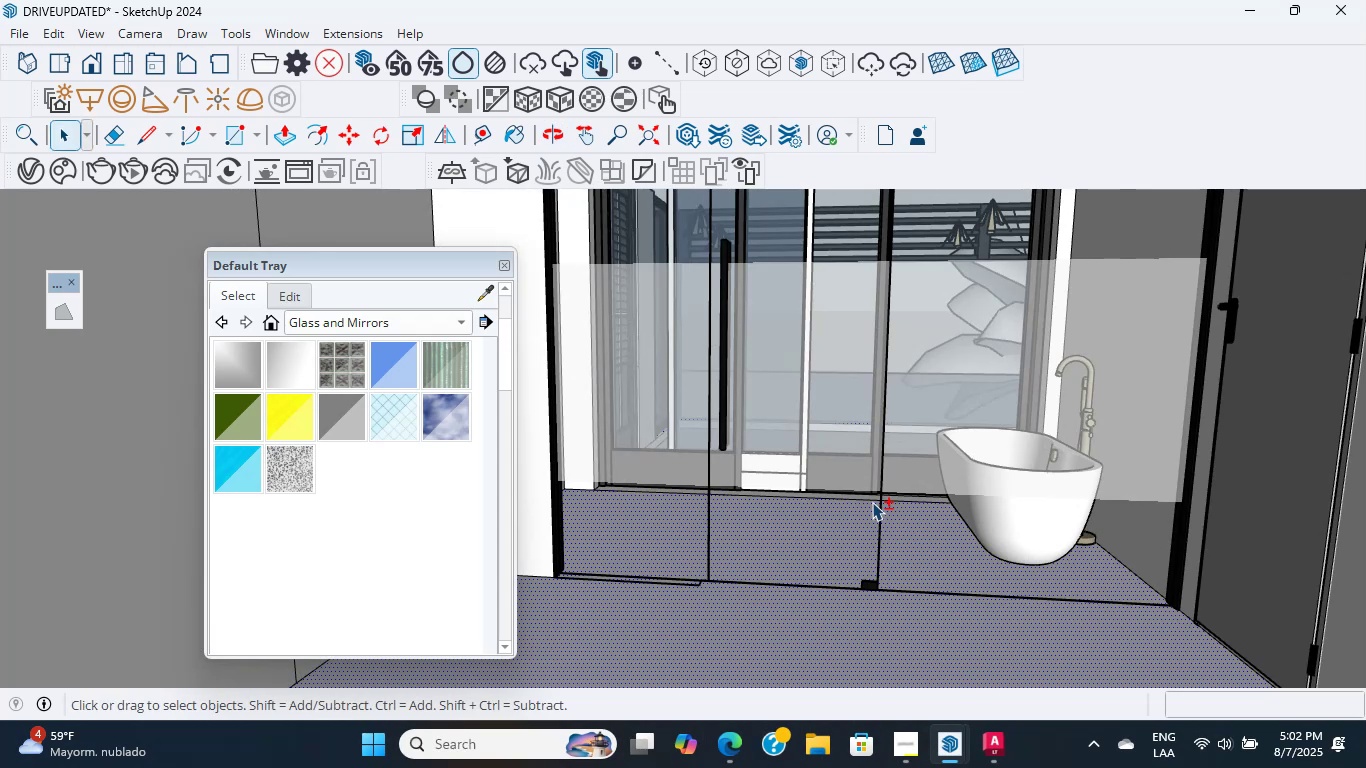 
hold_key(key=ShiftLeft, duration=0.74)
 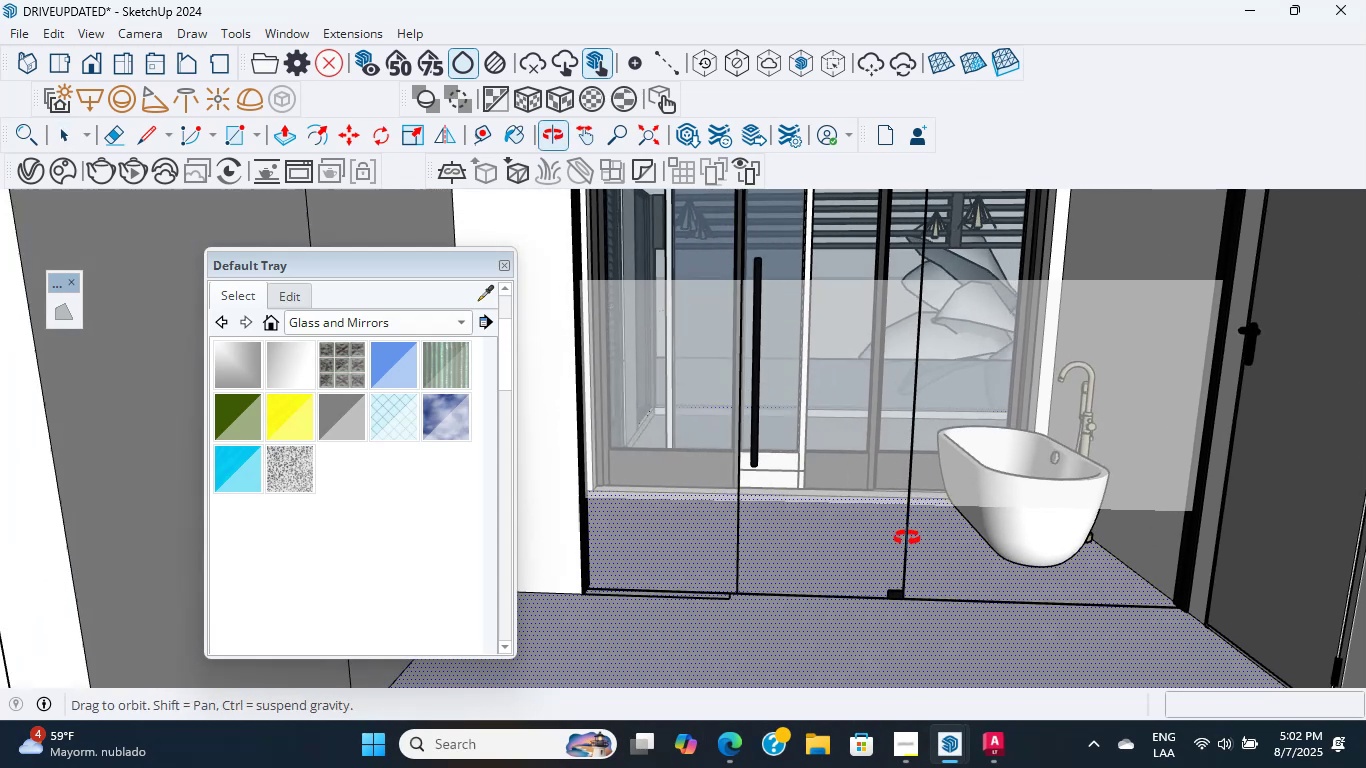 
hold_key(key=ShiftLeft, duration=0.42)
scroll: coordinate [873, 457], scroll_direction: down, amount: 2.0
 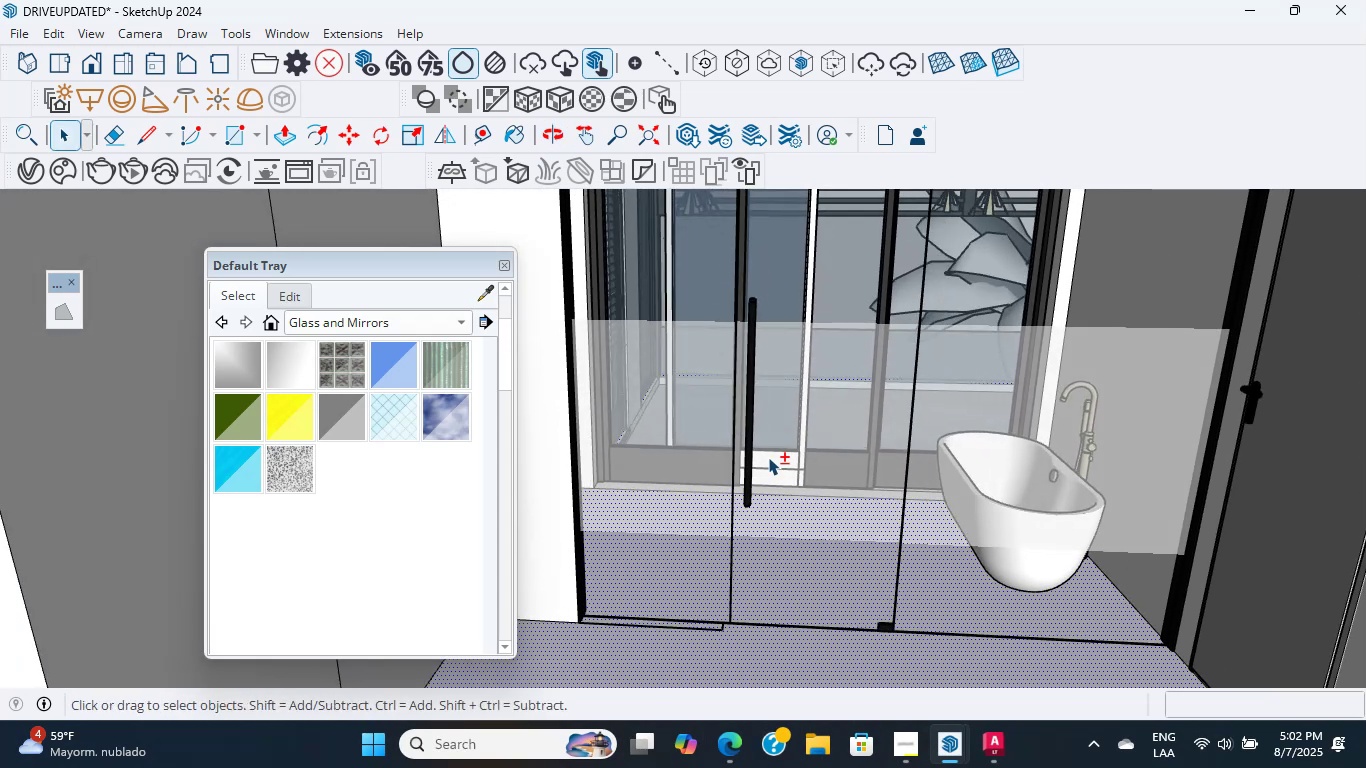 
scroll: coordinate [681, 510], scroll_direction: up, amount: 7.0
 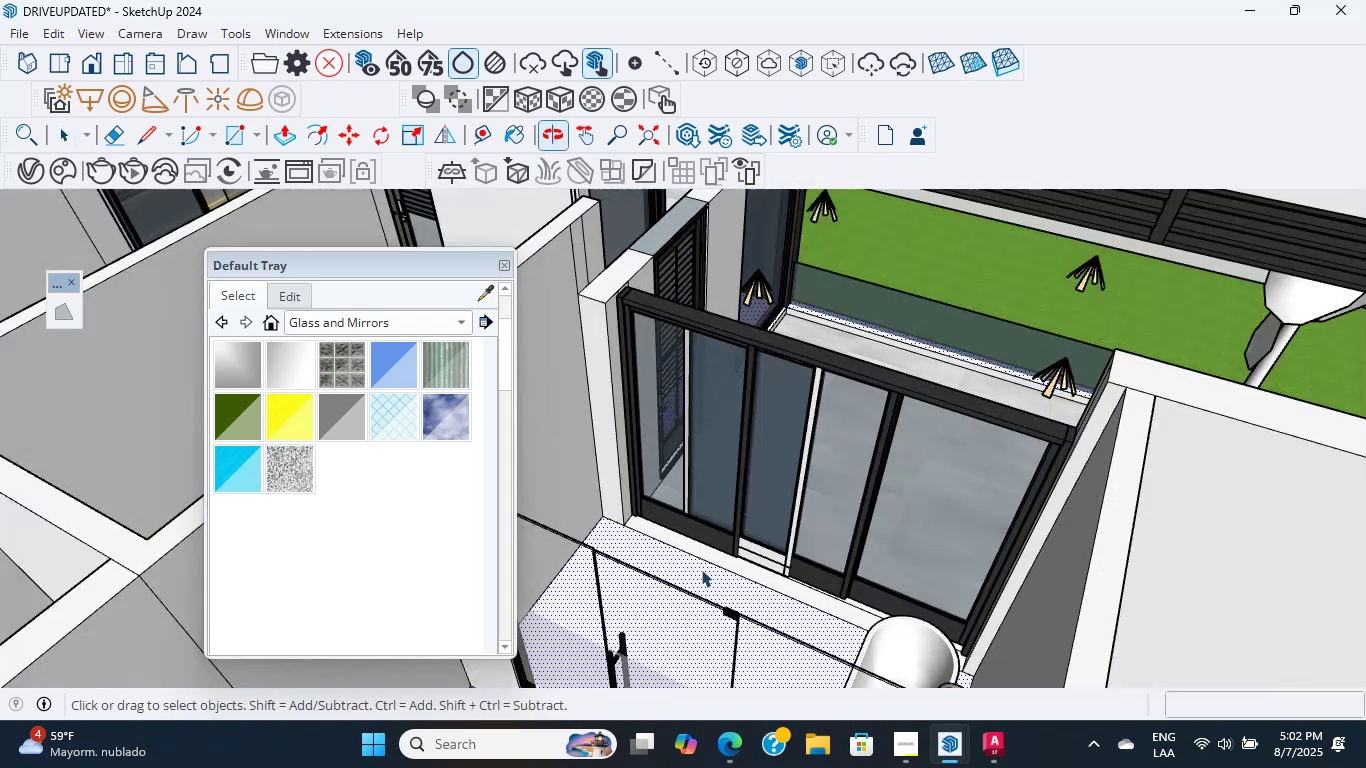 
hold_key(key=ShiftLeft, duration=0.4)
 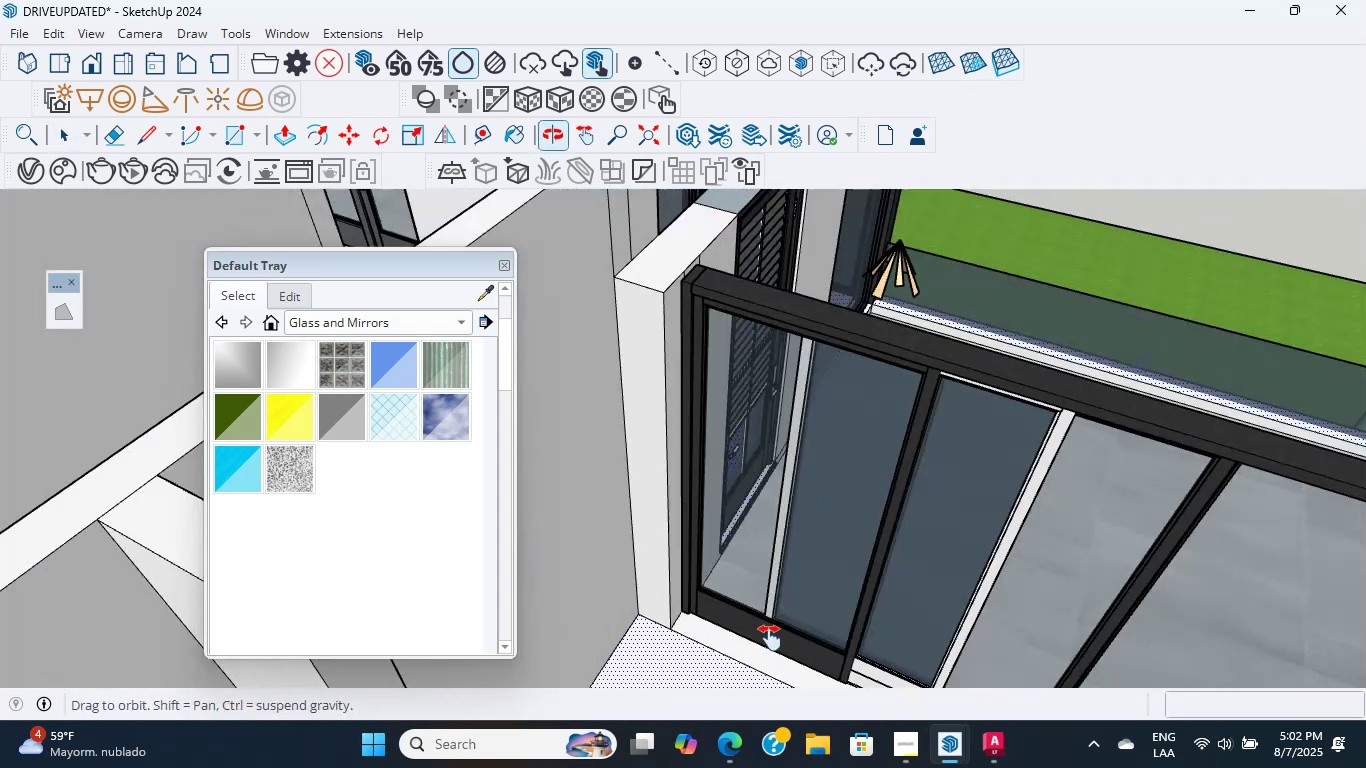 
scroll: coordinate [732, 469], scroll_direction: down, amount: 17.0
 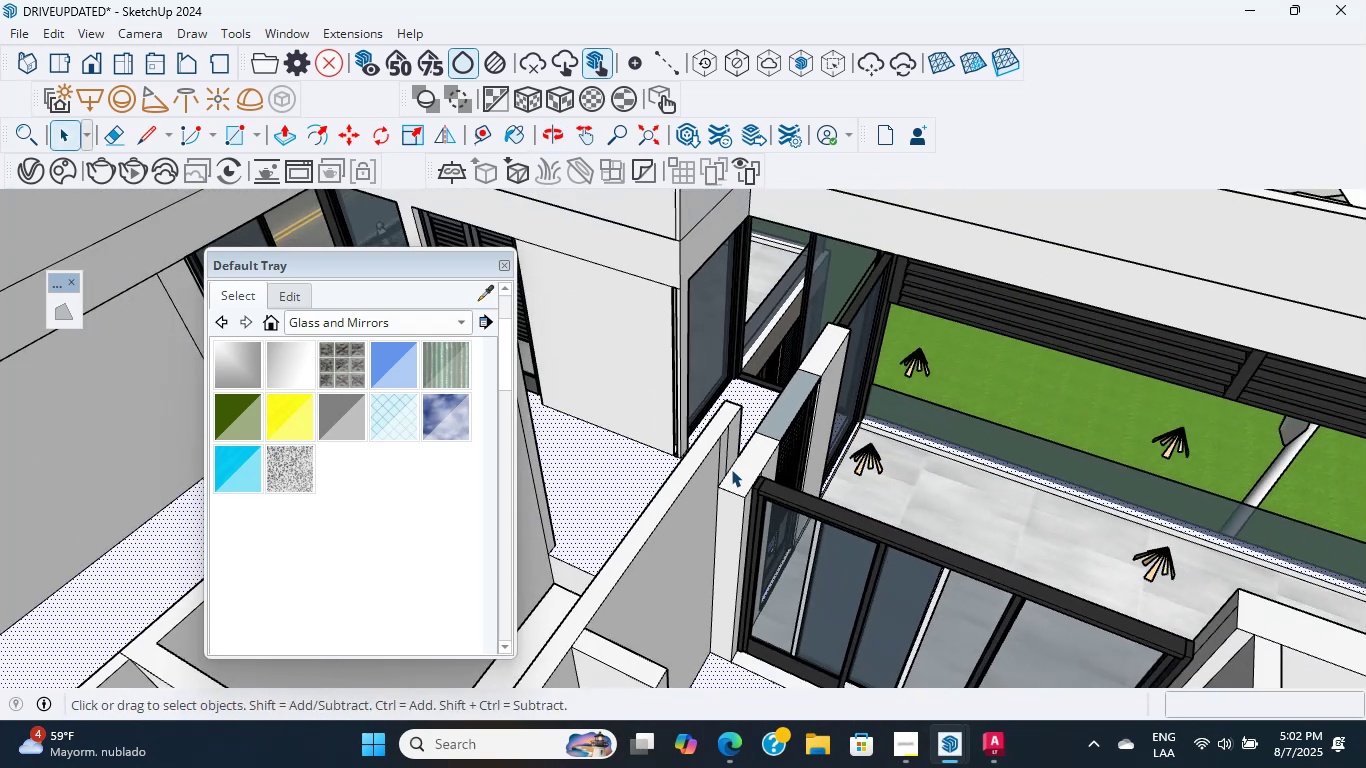 
key(Shift+ShiftLeft)
 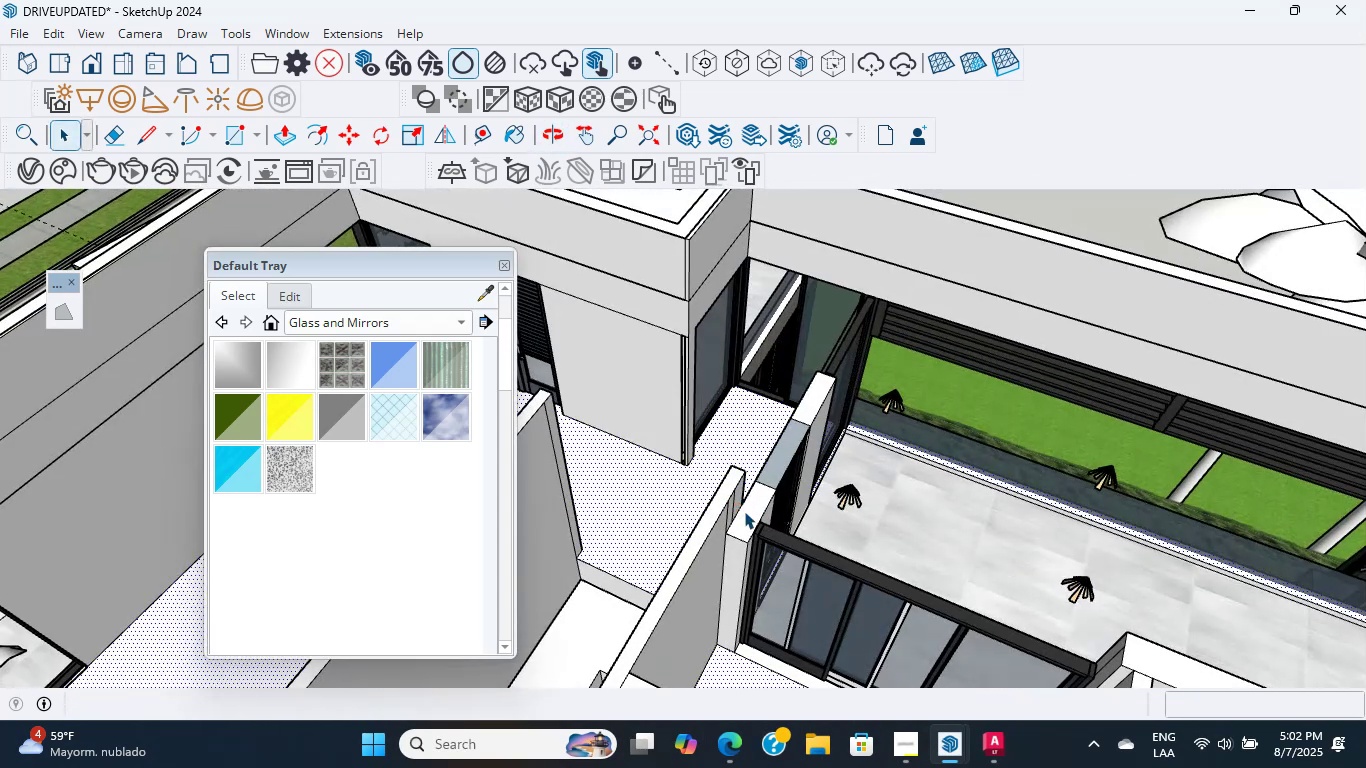 
hold_key(key=ShiftLeft, duration=1.27)
scroll: coordinate [772, 472], scroll_direction: up, amount: 9.0
 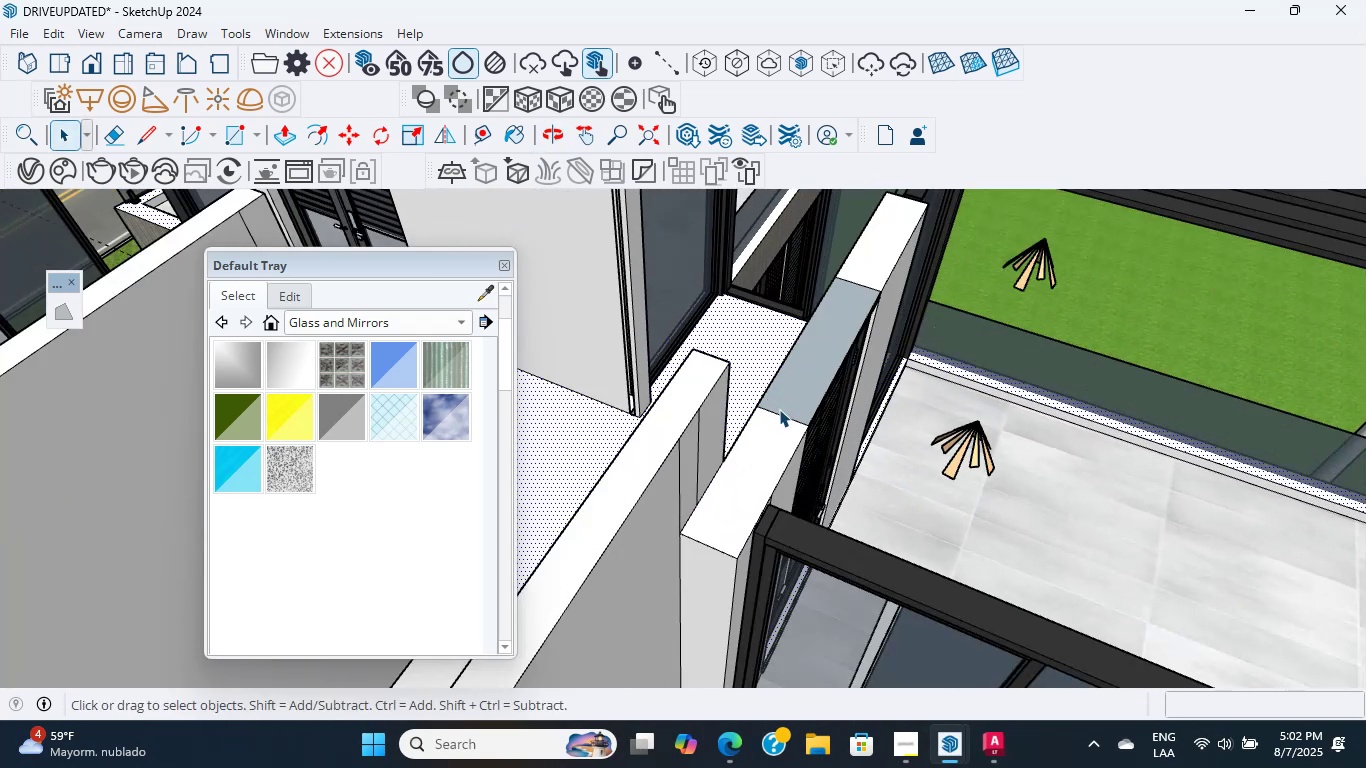 
hold_key(key=ShiftLeft, duration=0.55)
 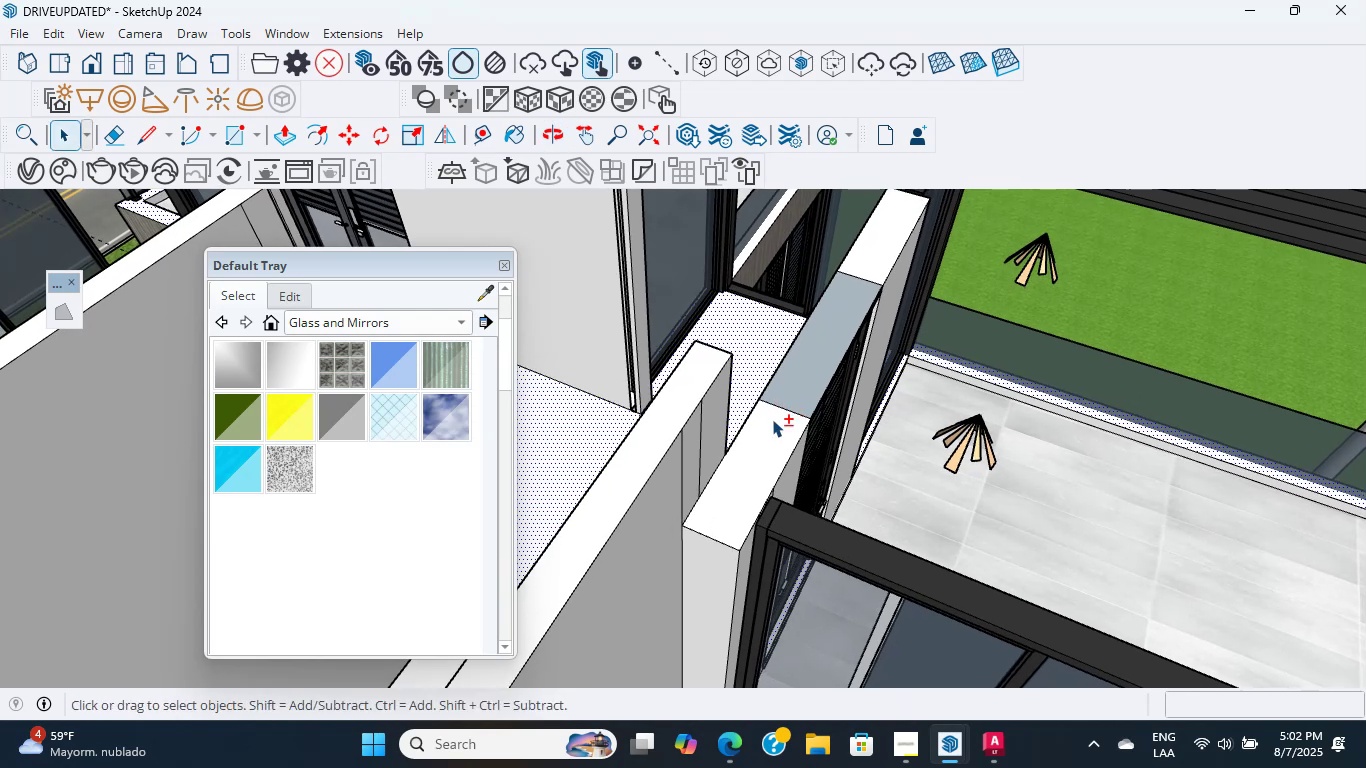 
scroll: coordinate [768, 426], scroll_direction: up, amount: 3.0
 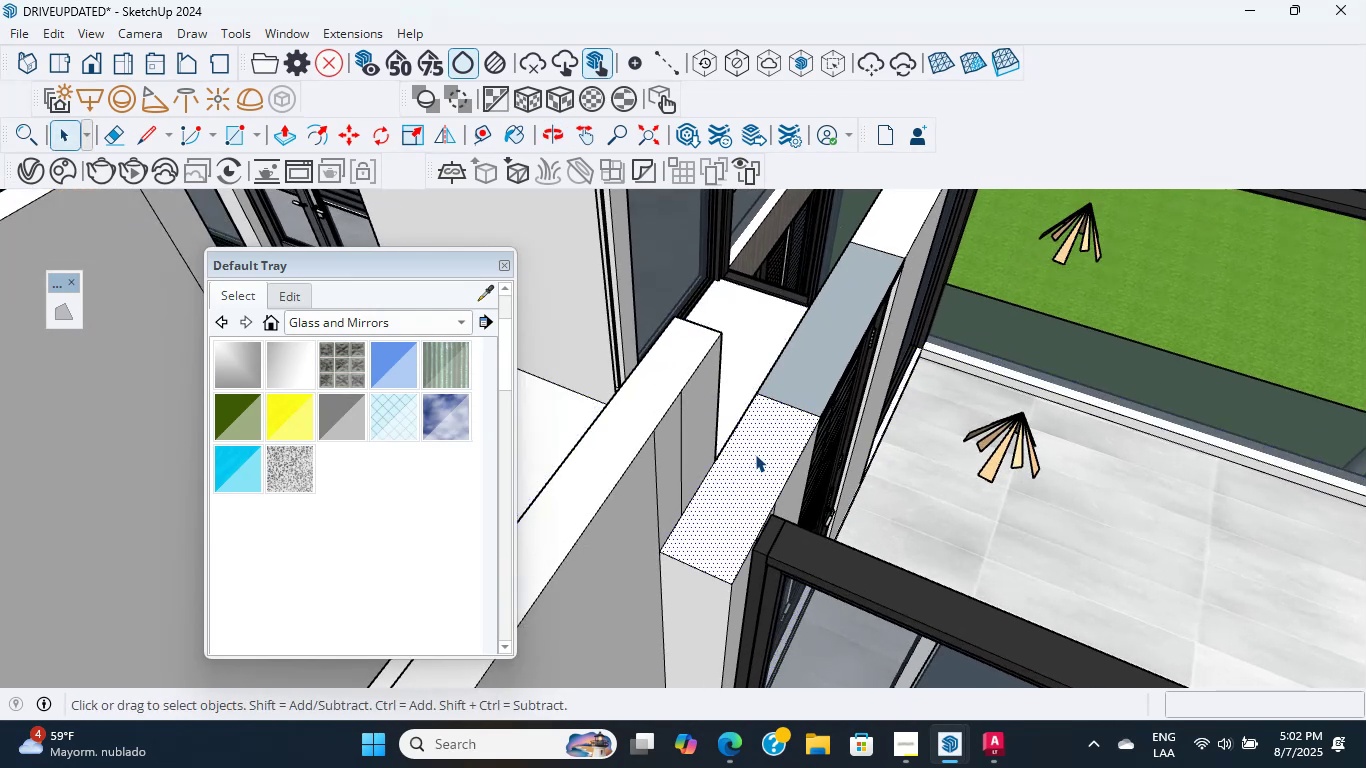 
double_click([755, 454])
 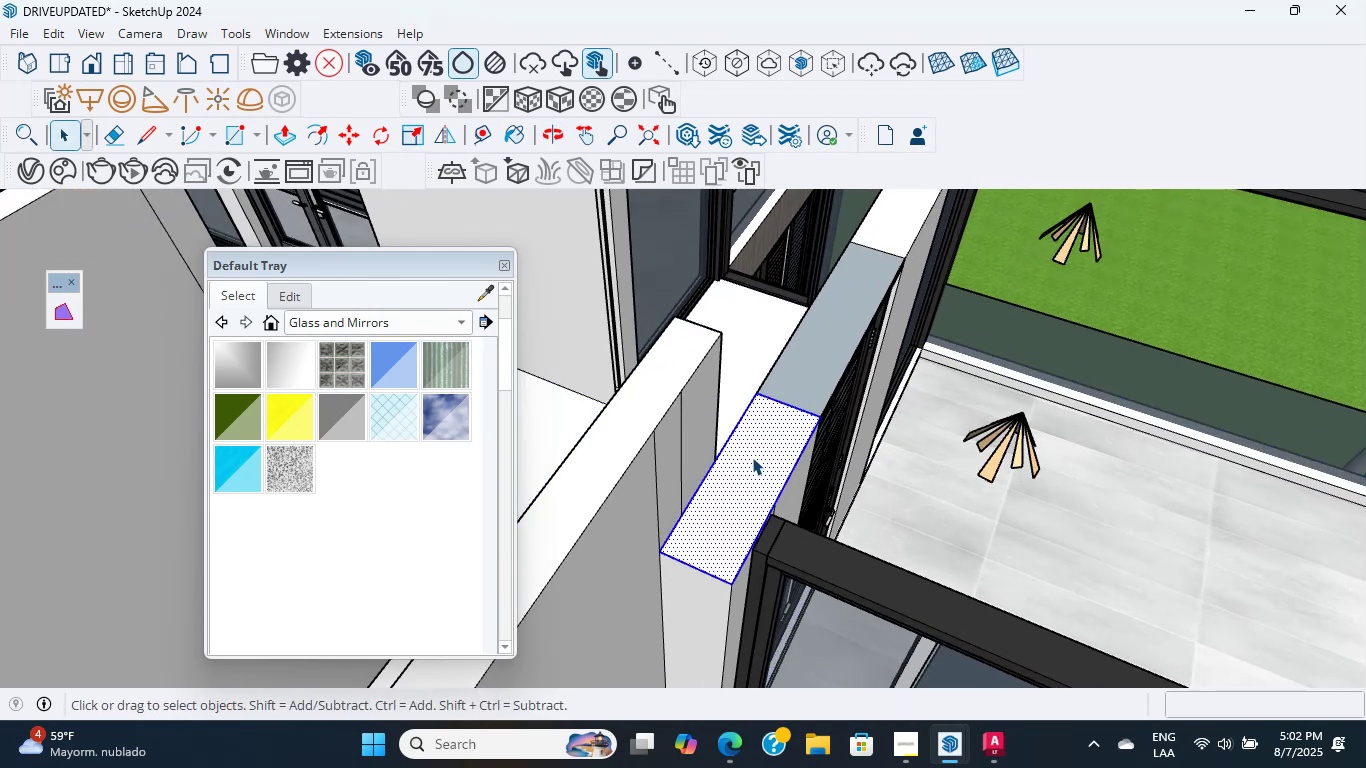 
key(P)
 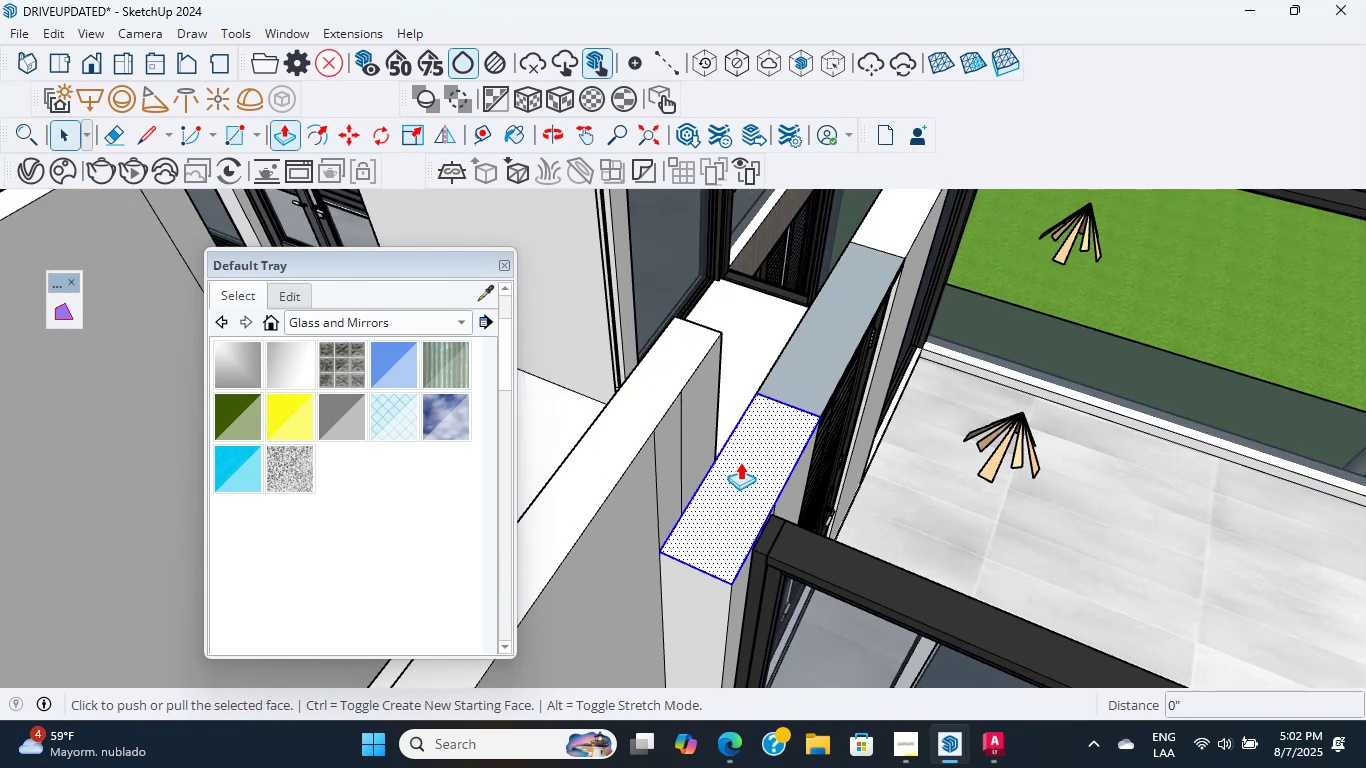 
left_click_drag(start_coordinate=[737, 463], to_coordinate=[717, 448])
 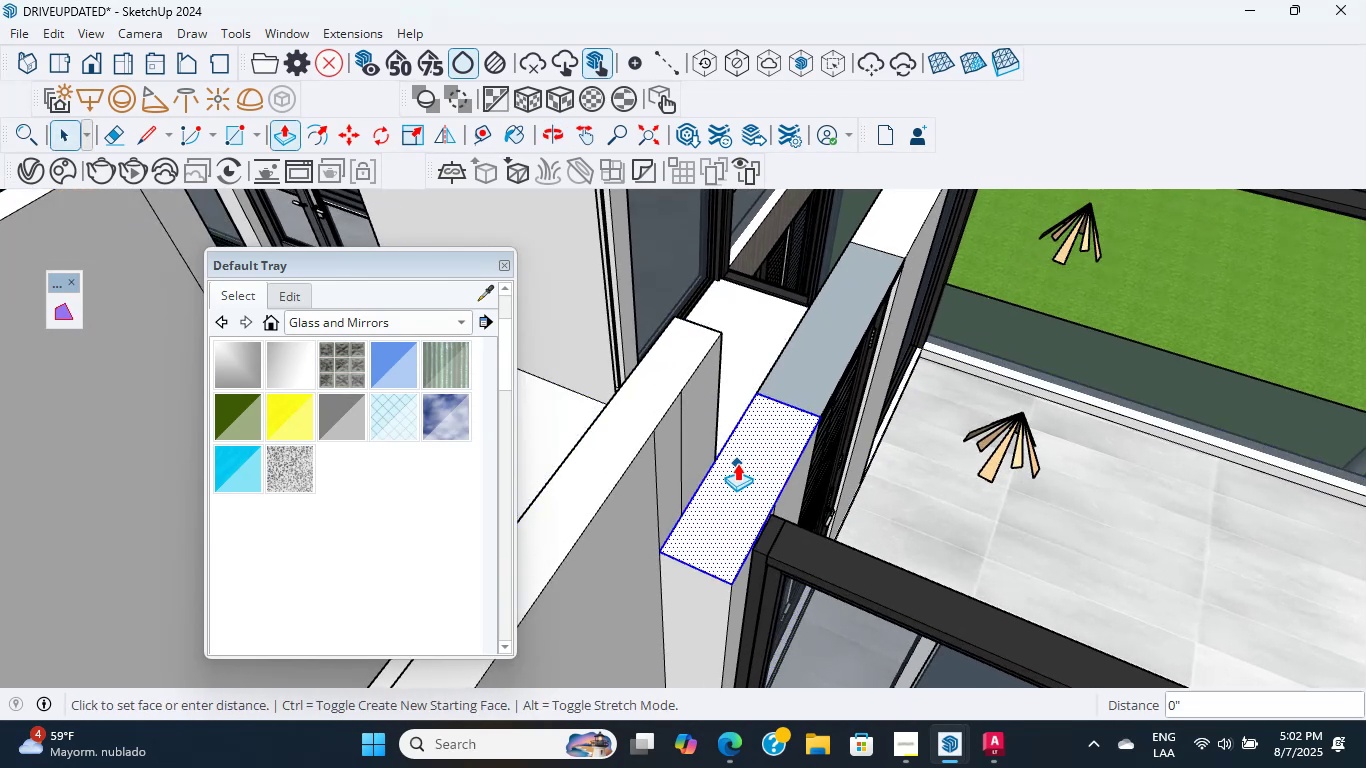 
left_click_drag(start_coordinate=[741, 513], to_coordinate=[715, 495])
 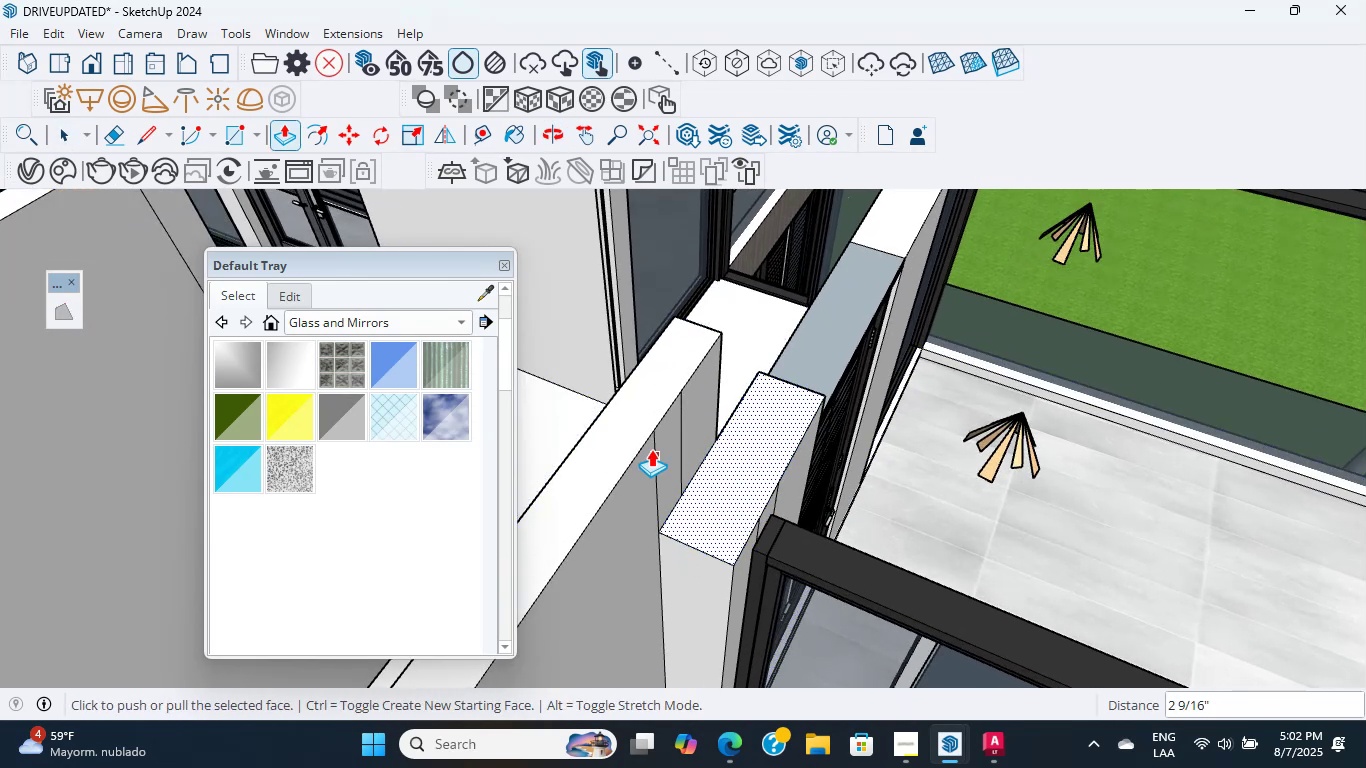 
left_click_drag(start_coordinate=[733, 490], to_coordinate=[622, 426])
 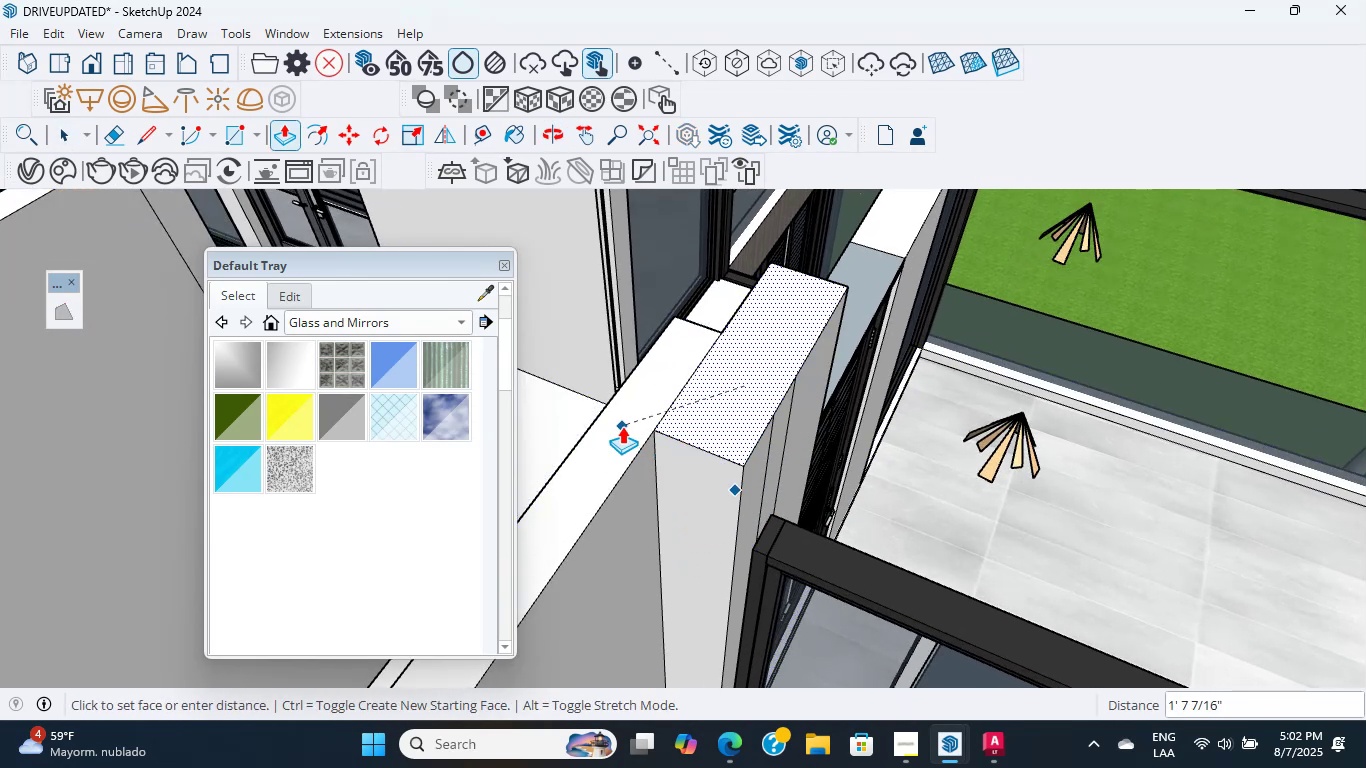 
hold_key(key=ShiftLeft, duration=0.44)
scroll: coordinate [713, 342], scroll_direction: down, amount: 6.0
 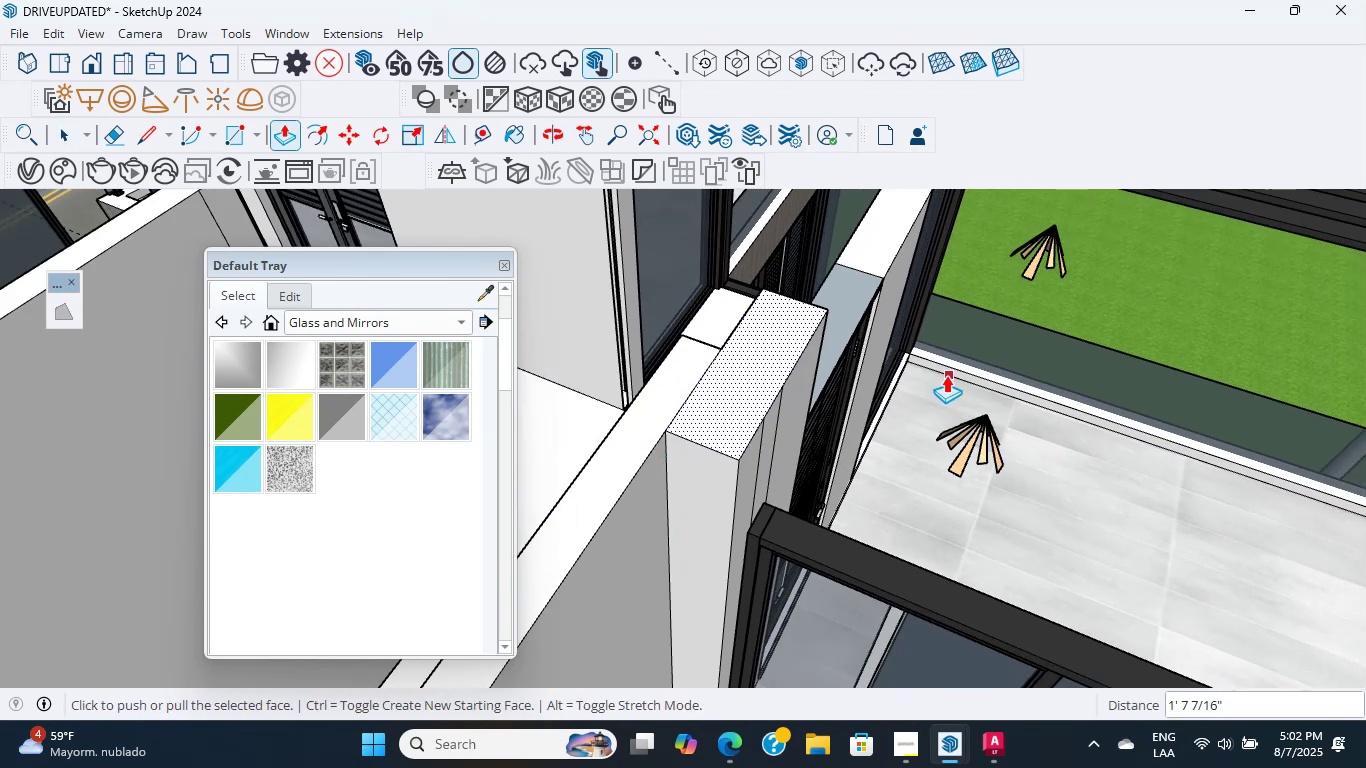 
left_click_drag(start_coordinate=[720, 348], to_coordinate=[702, 345])
 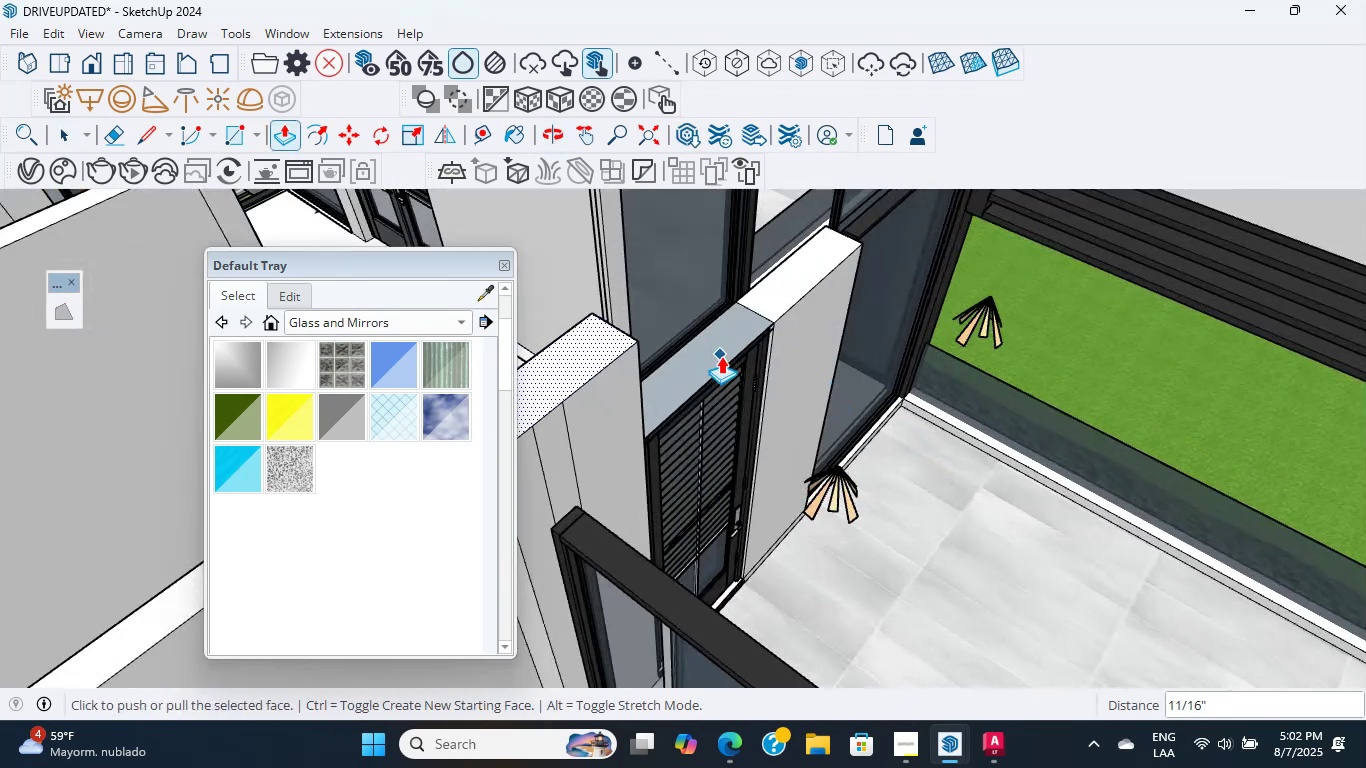 
type(SZP)
 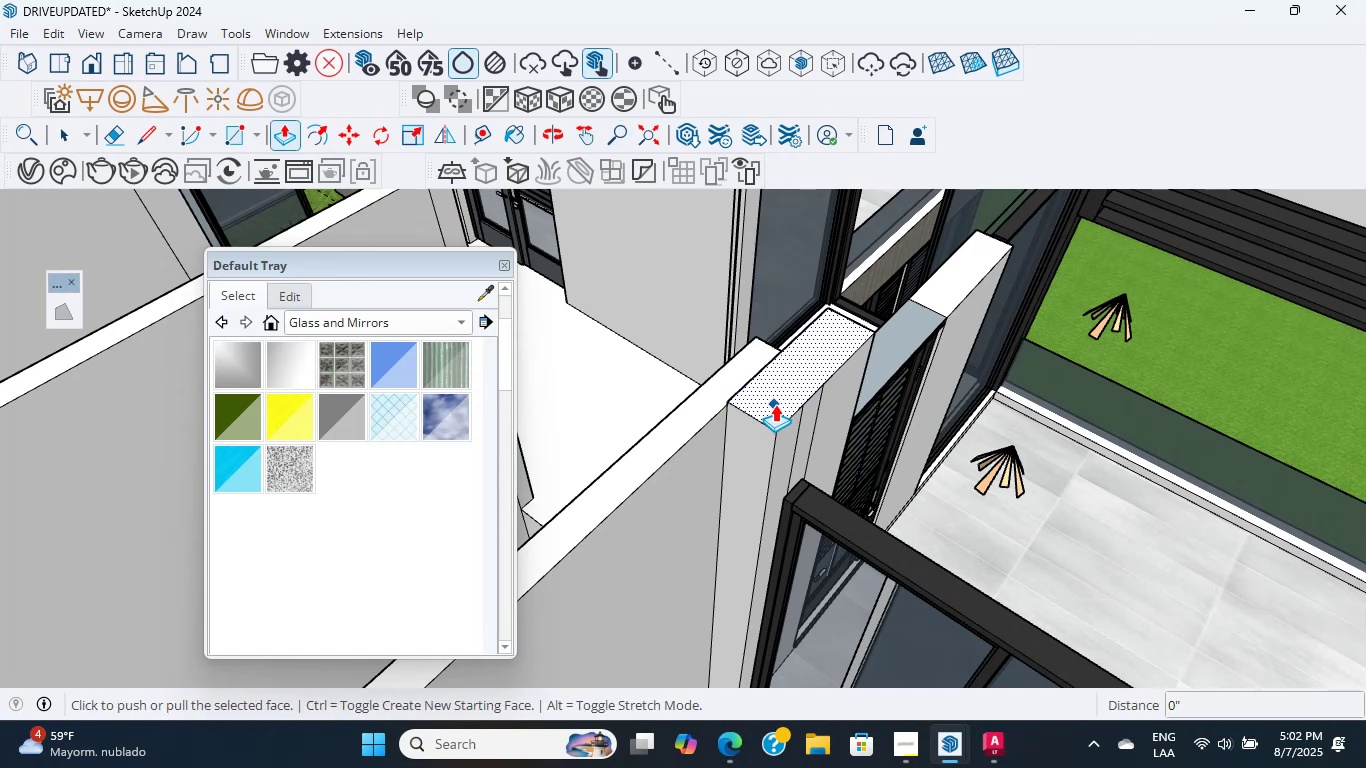 
scroll: coordinate [725, 373], scroll_direction: down, amount: 3.0
 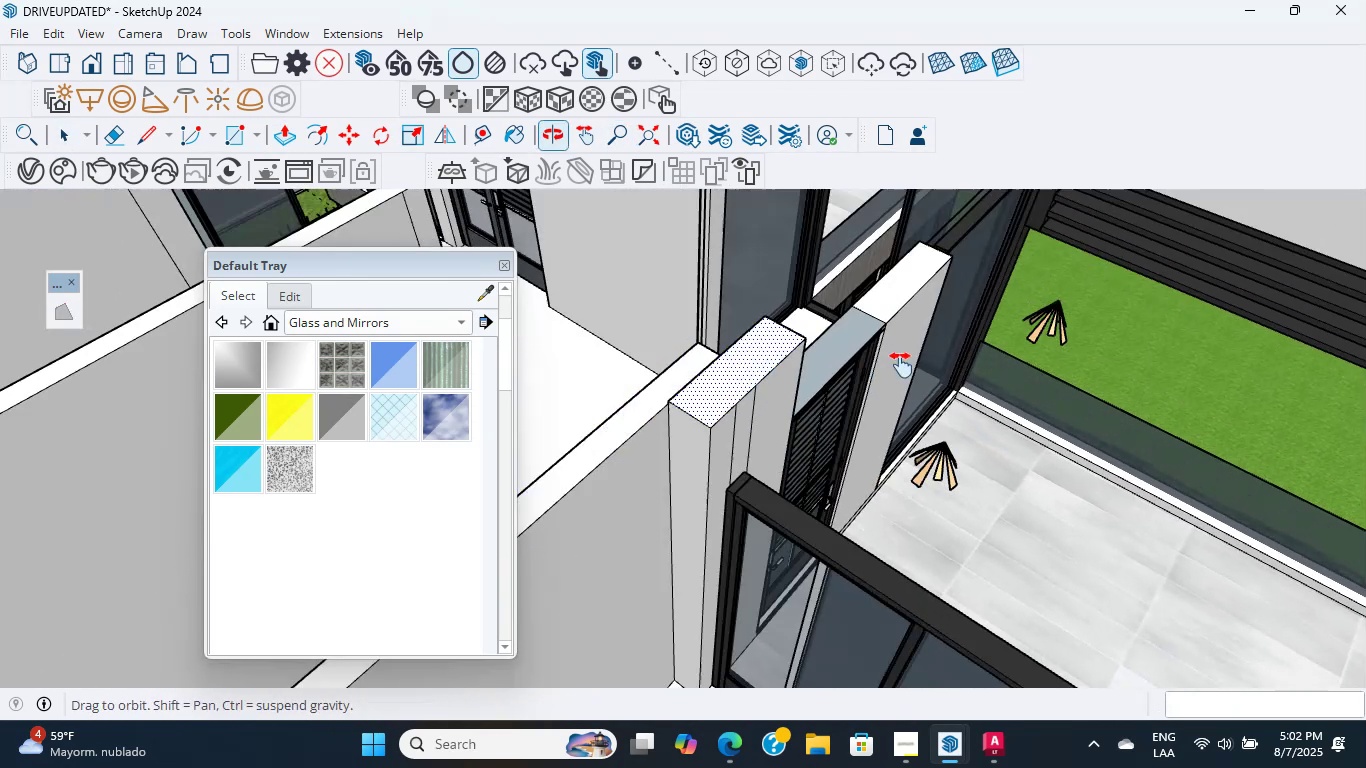 
scroll: coordinate [773, 396], scroll_direction: up, amount: 2.0
 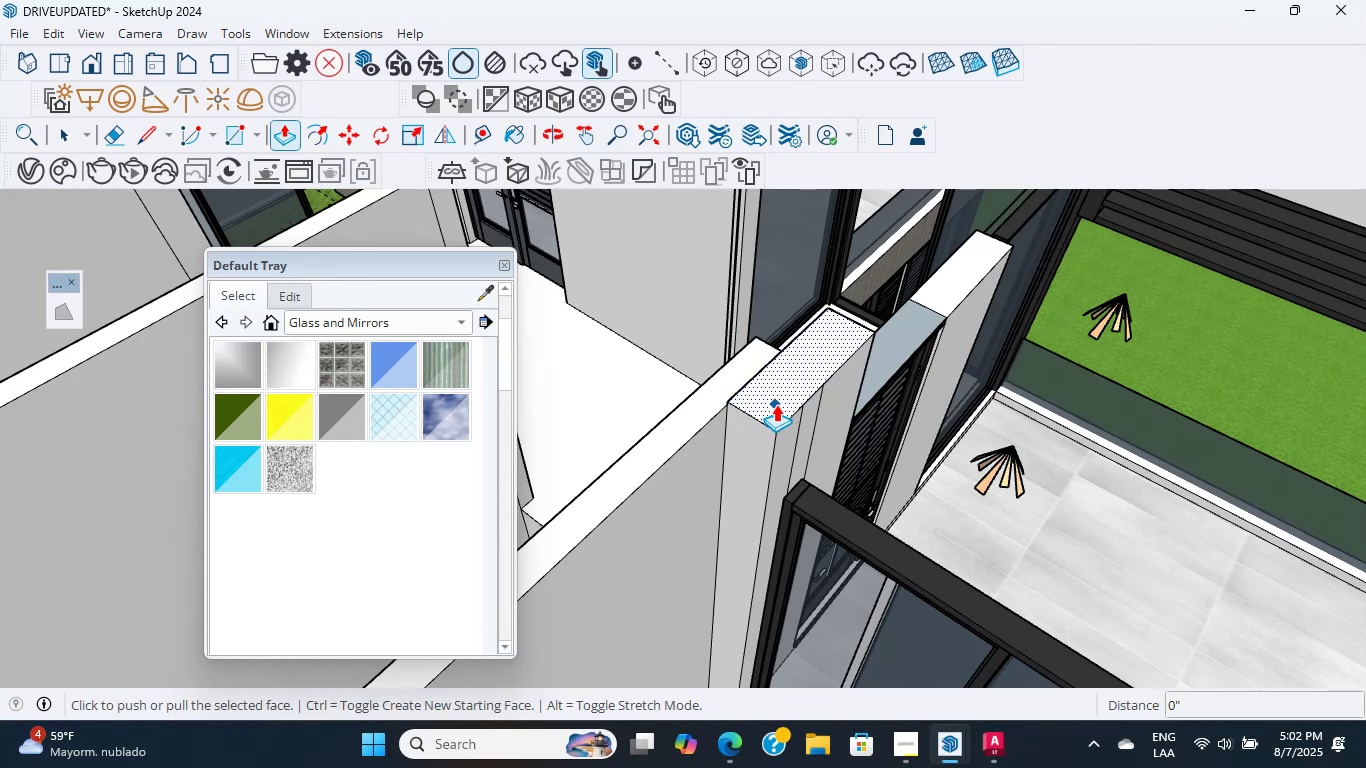 
left_click_drag(start_coordinate=[775, 404], to_coordinate=[667, 468])
 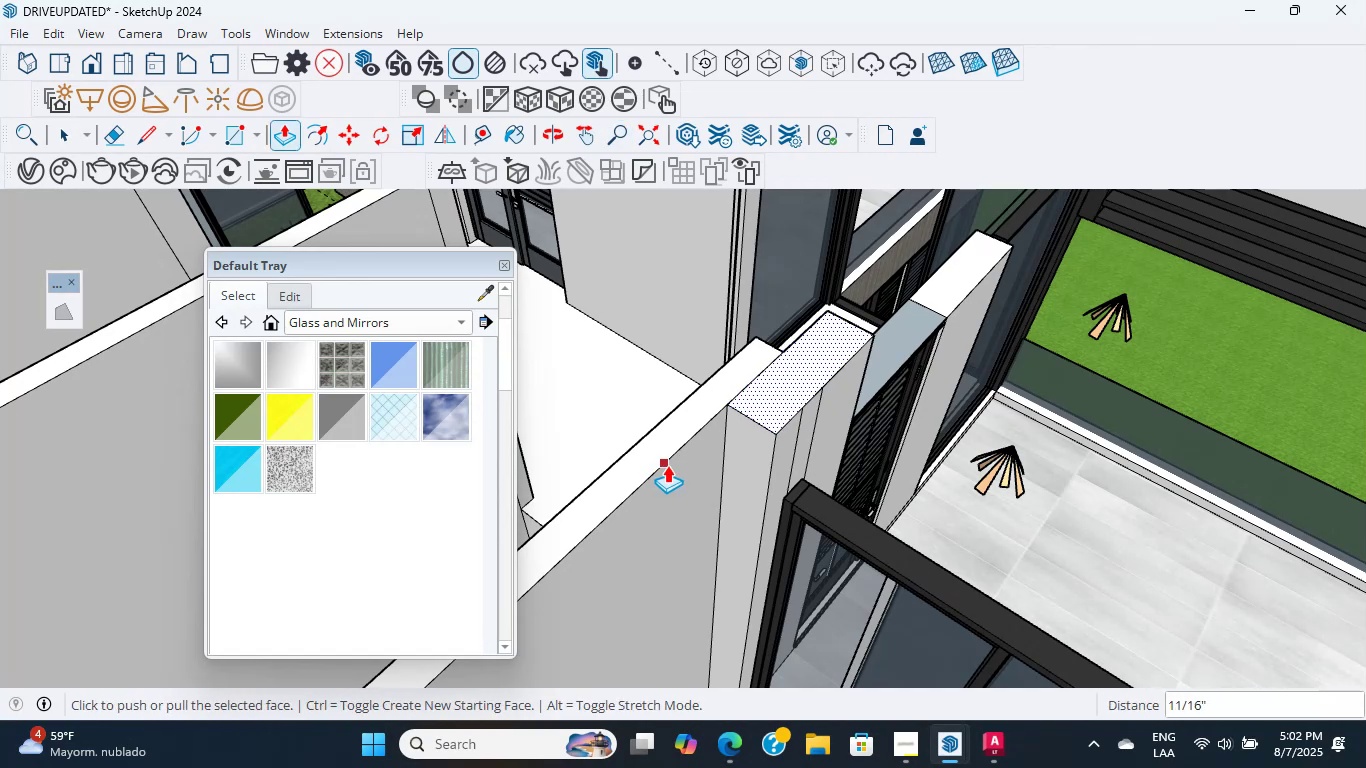 
left_click([960, 284])
 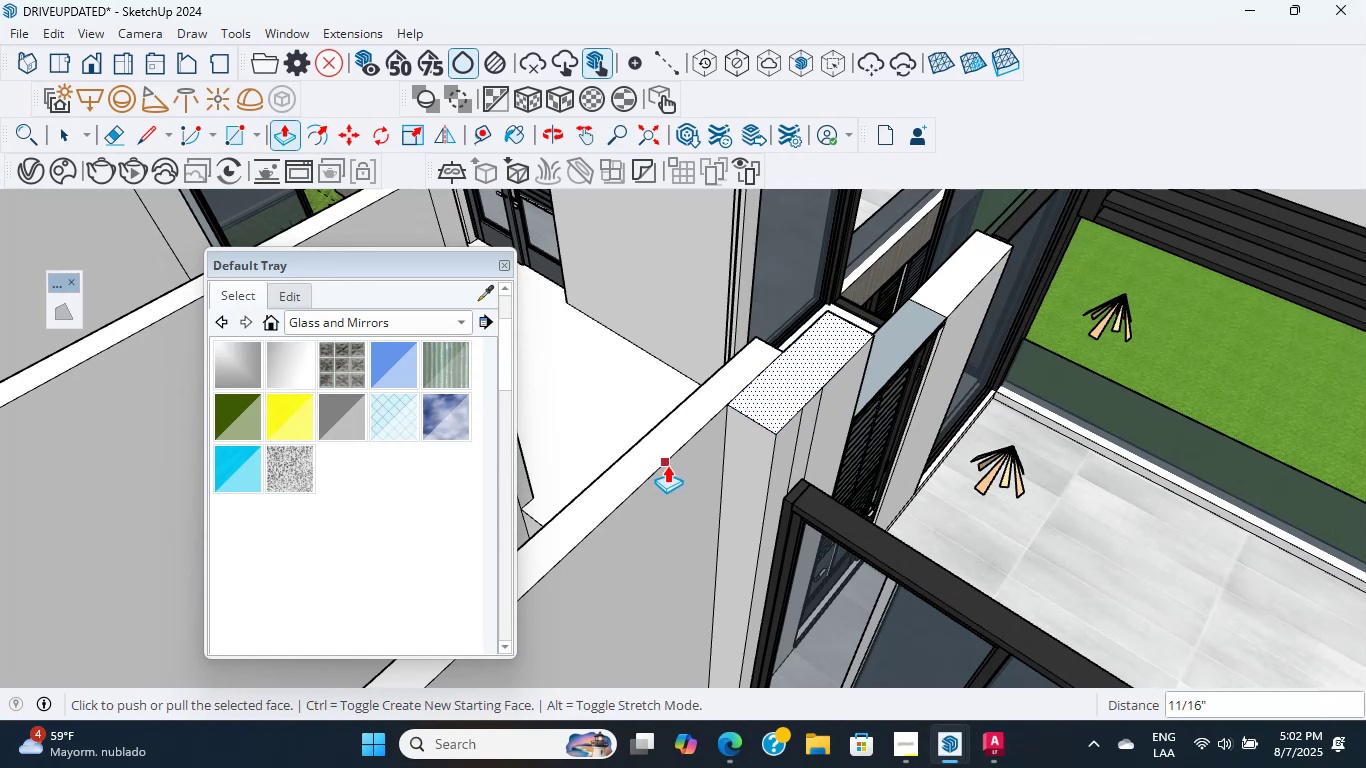 
key(Escape)
 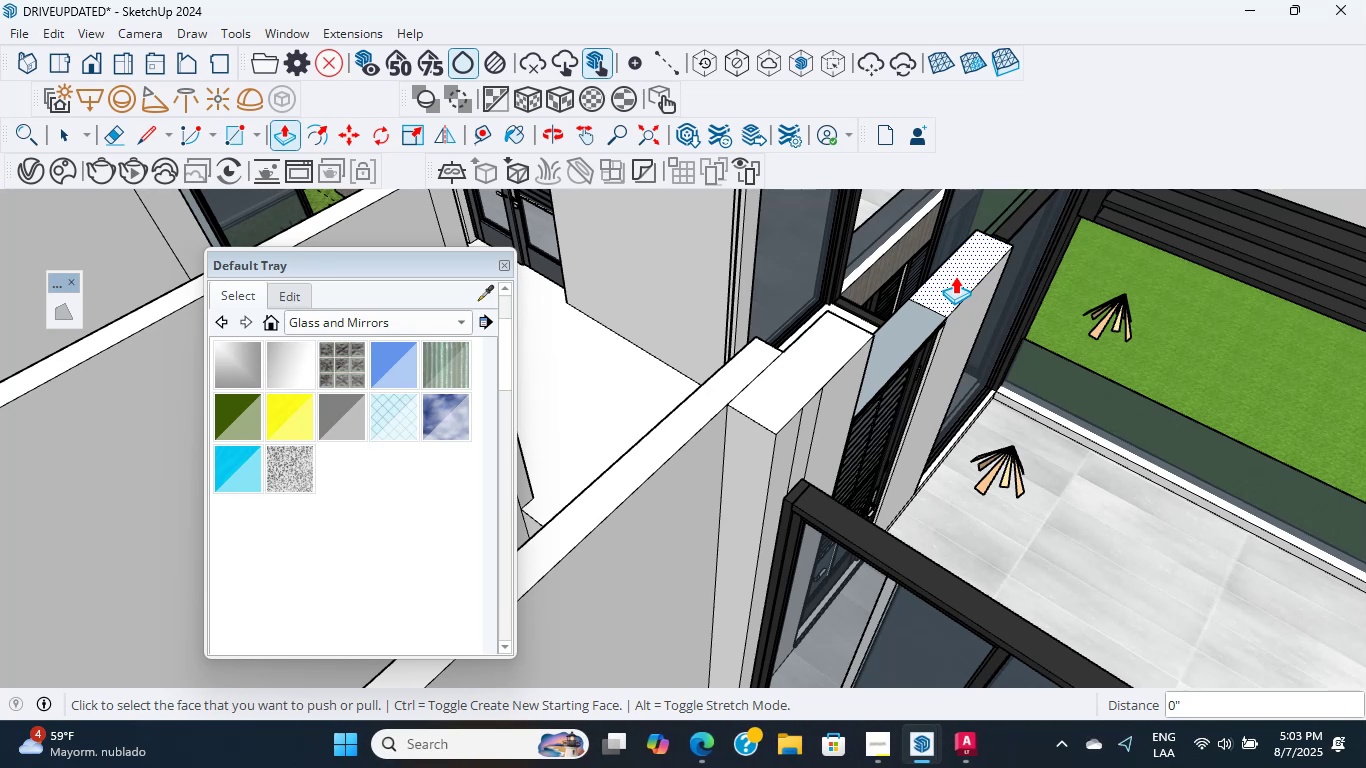 
wait(38.11)
 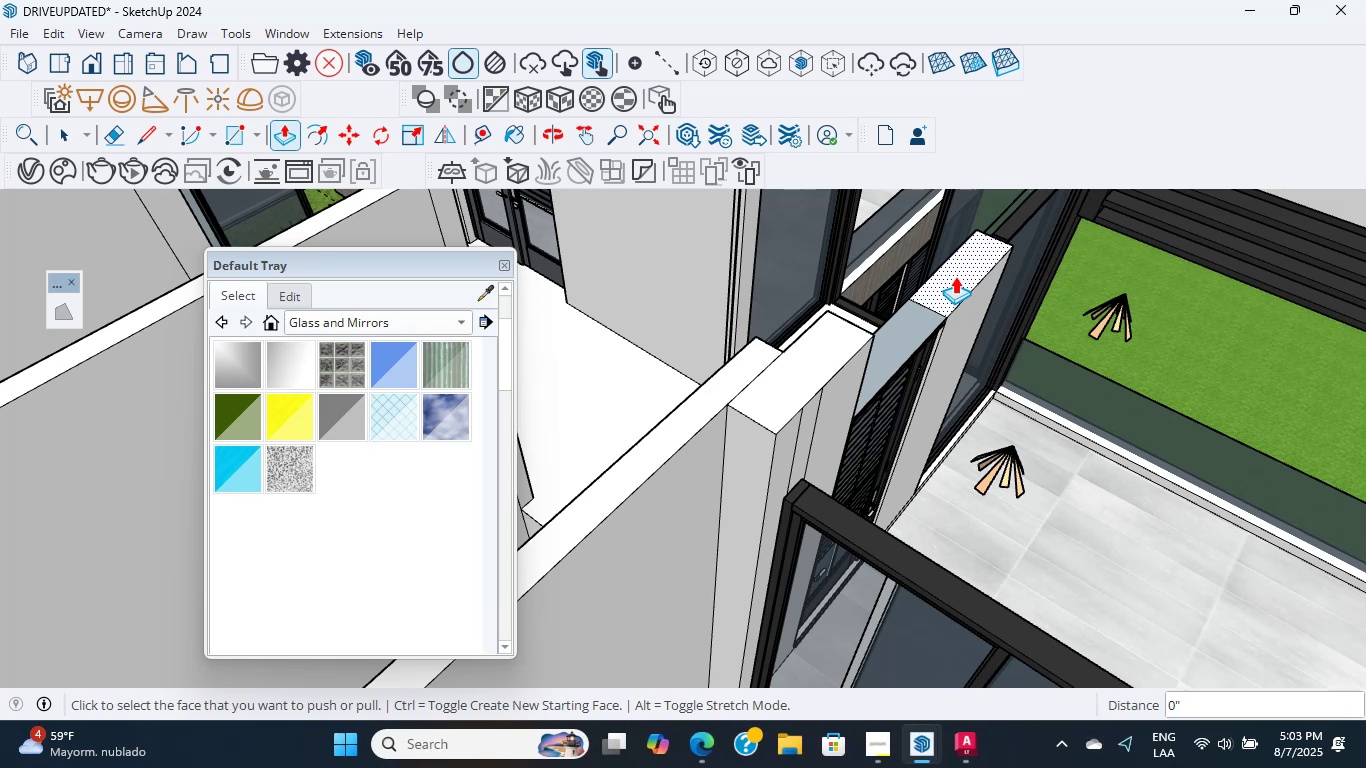 
scroll: coordinate [954, 330], scroll_direction: up, amount: 5.0
 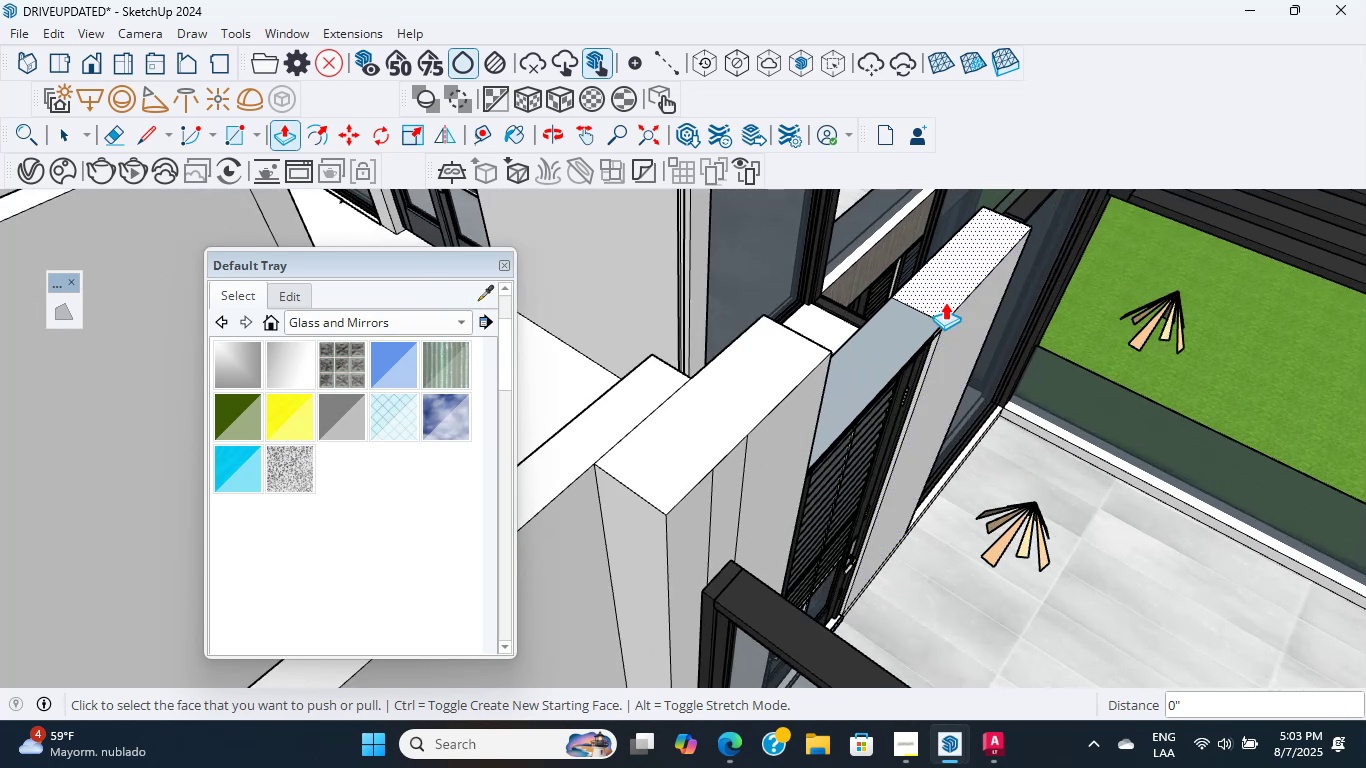 
left_click([944, 291])
 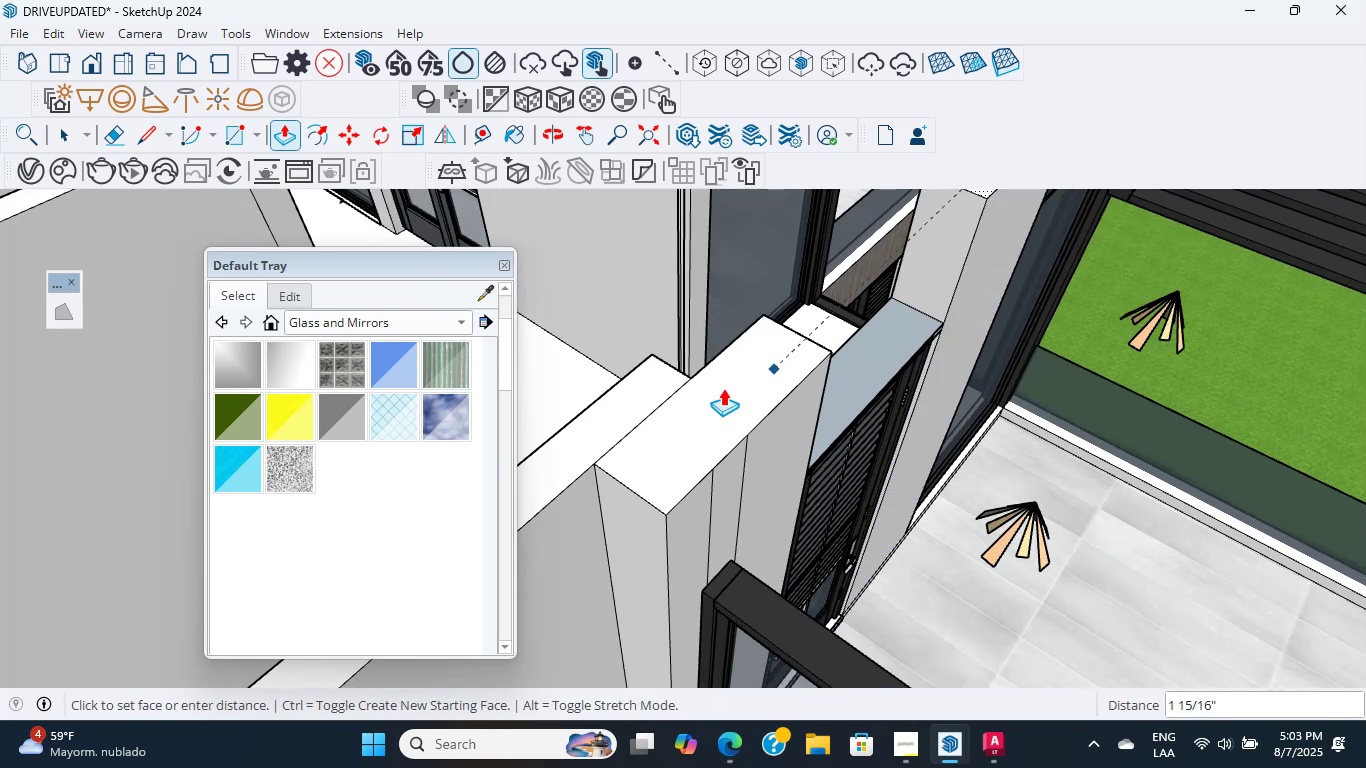 
left_click([595, 472])
 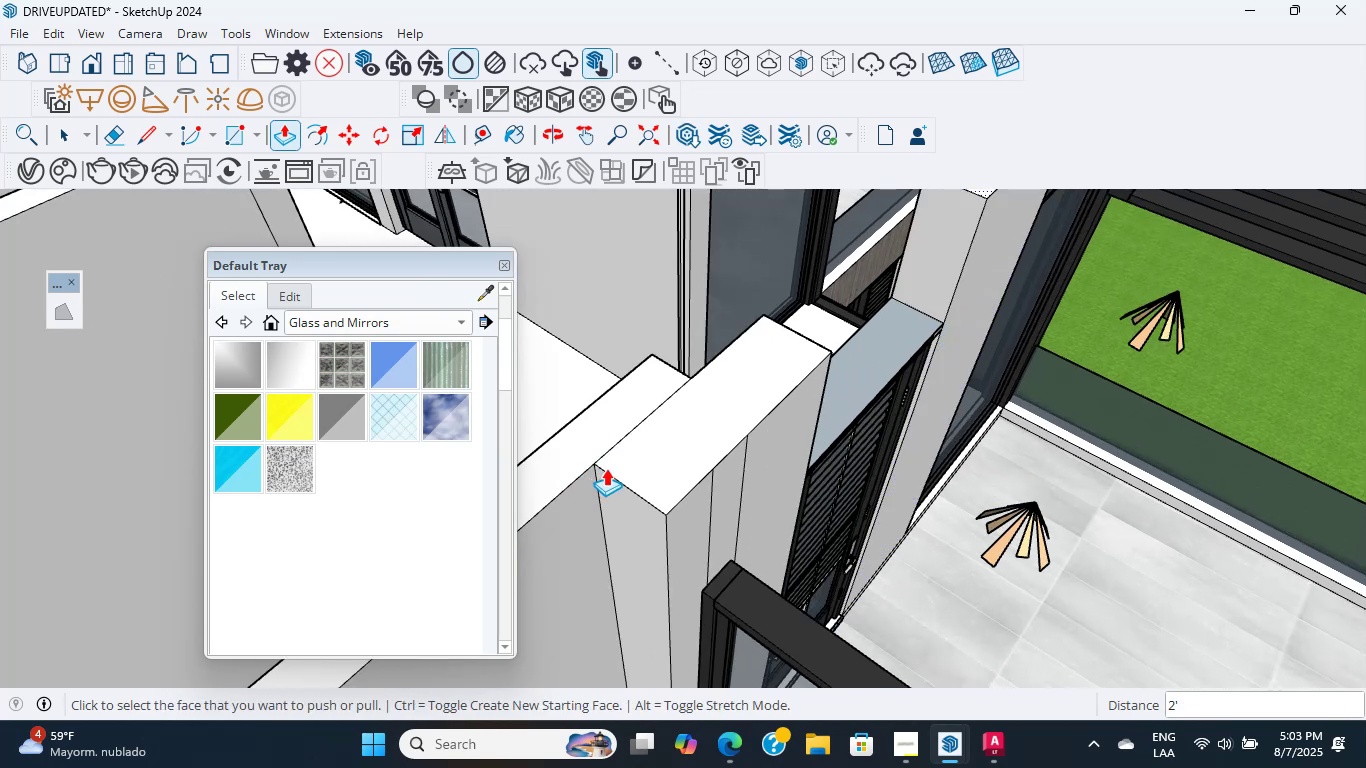 
scroll: coordinate [775, 444], scroll_direction: down, amount: 8.0
 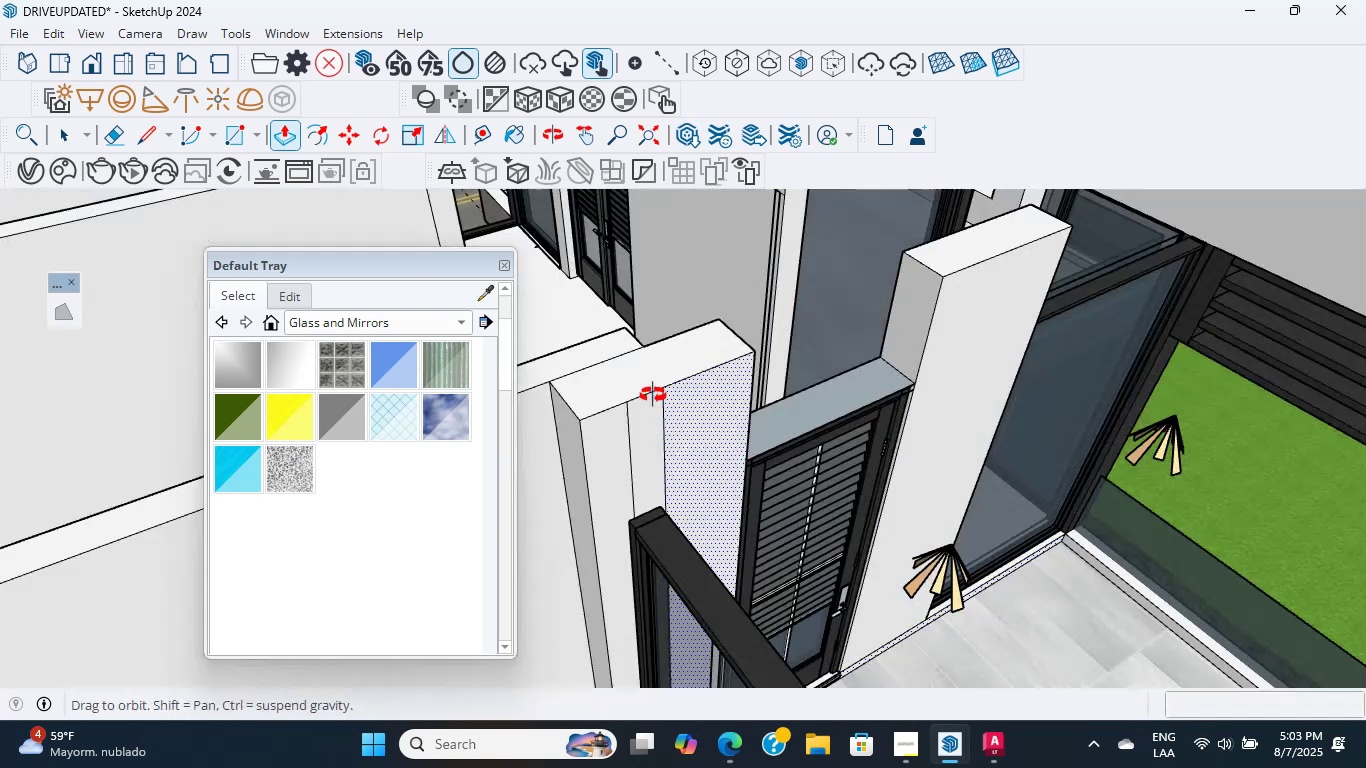 
scroll: coordinate [806, 398], scroll_direction: up, amount: 2.0
 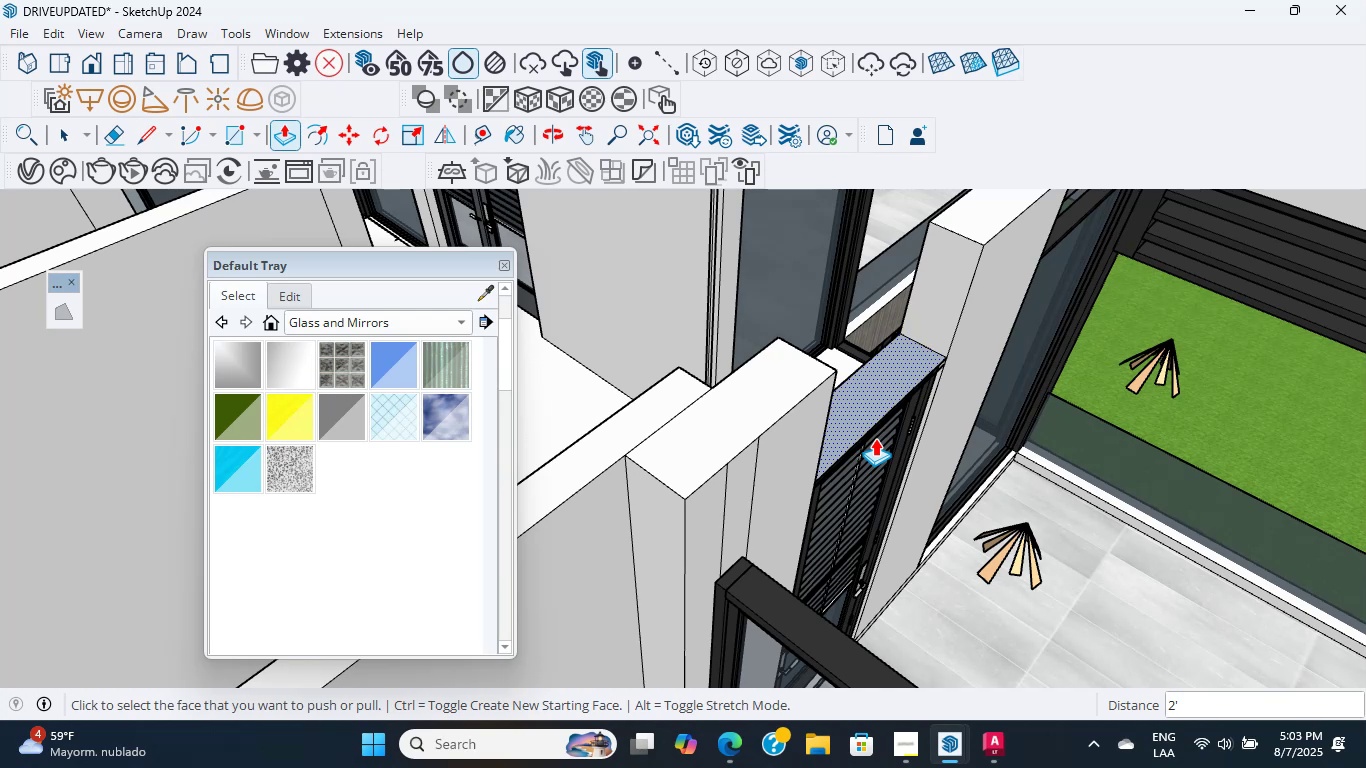 
wait(10.98)
 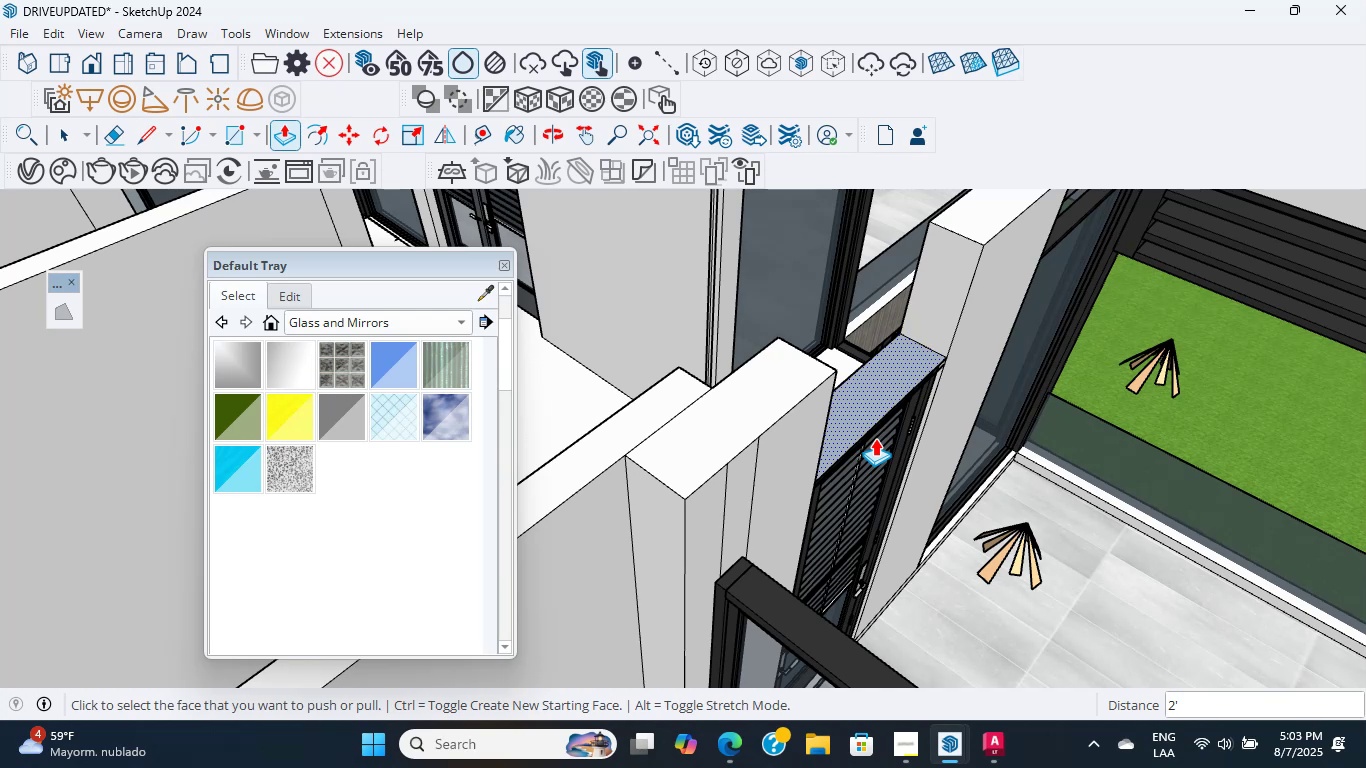 
left_click([73, 131])
 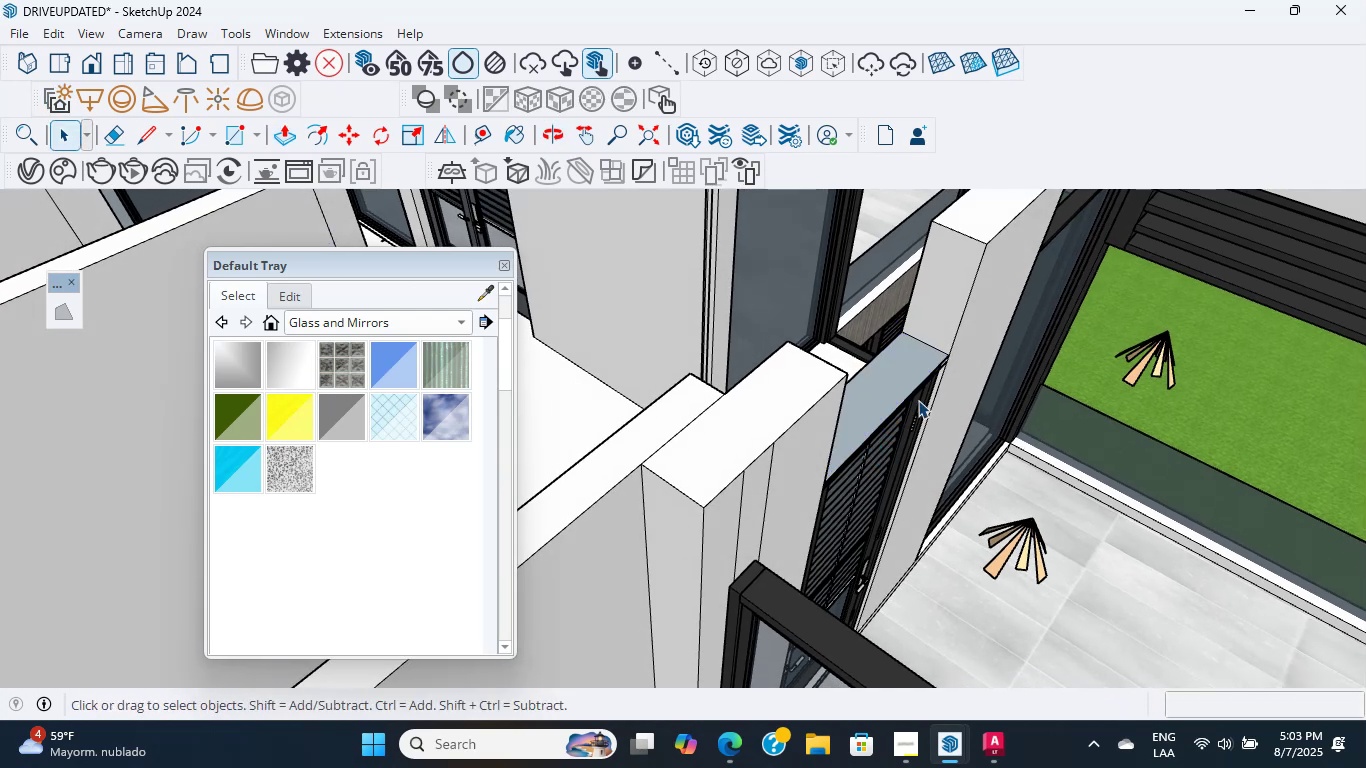 
left_click([892, 391])
 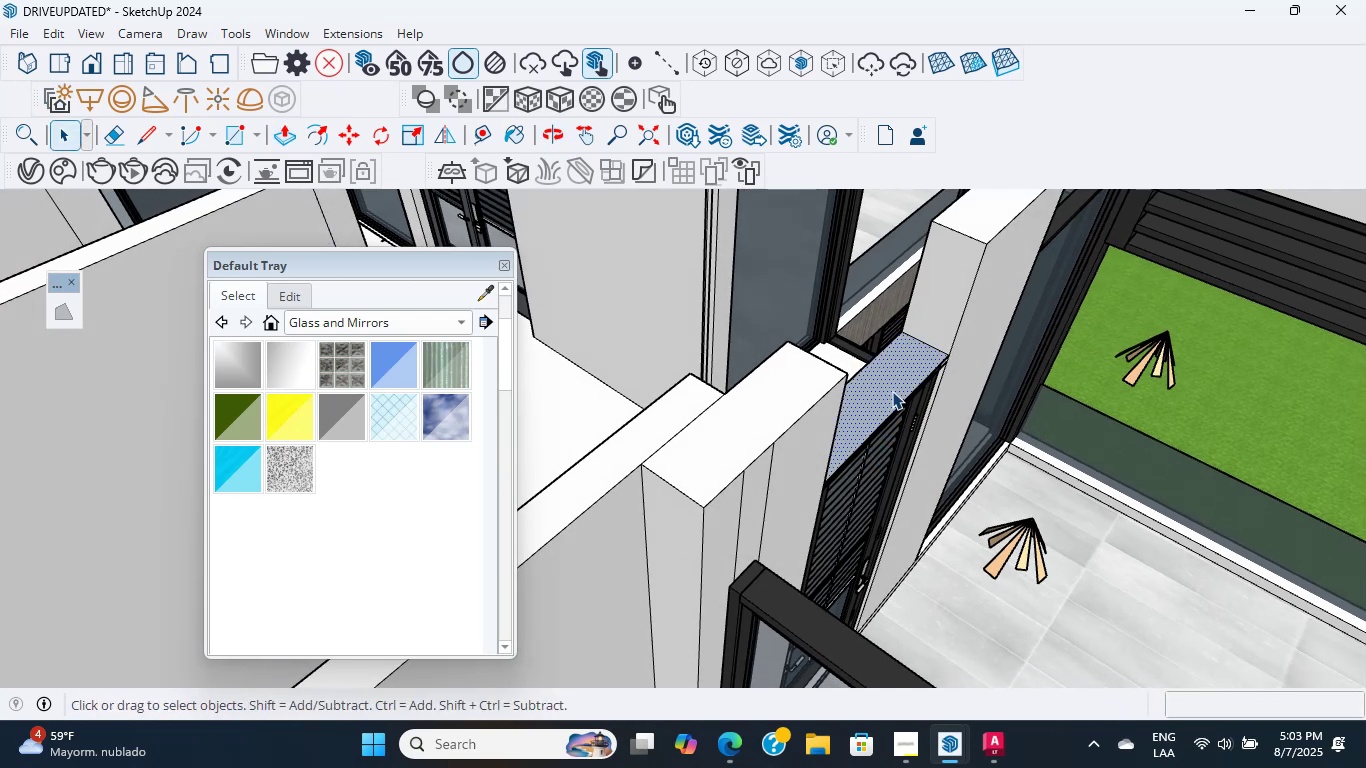 
right_click([892, 391])
 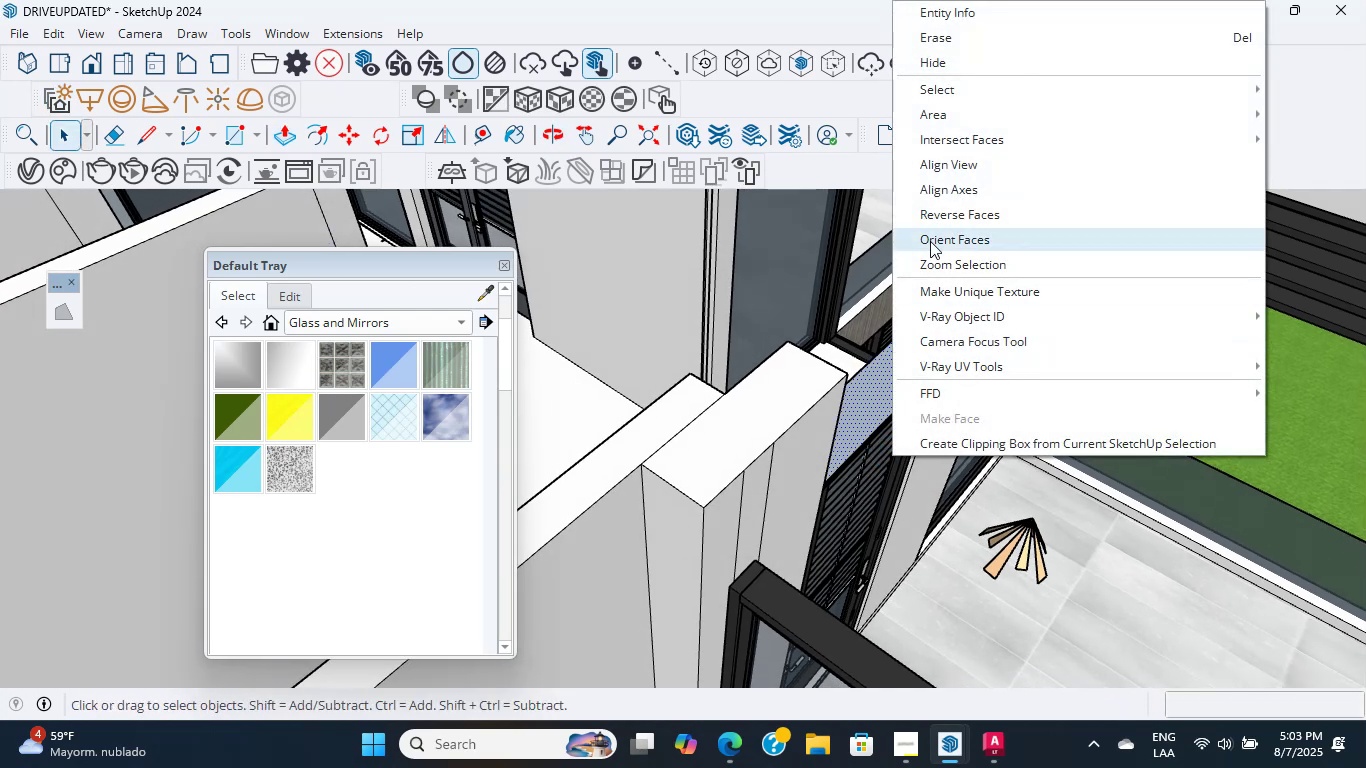 
left_click([938, 223])
 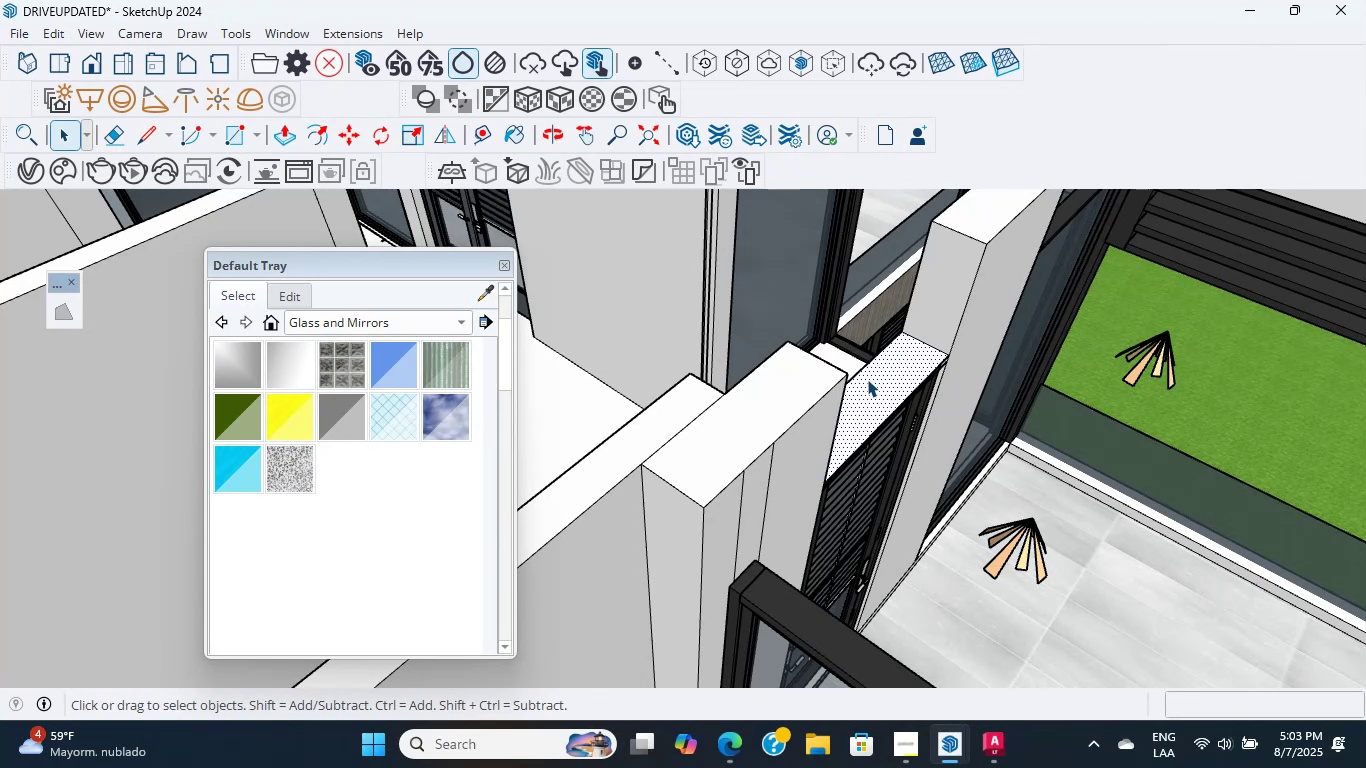 
key(P)
 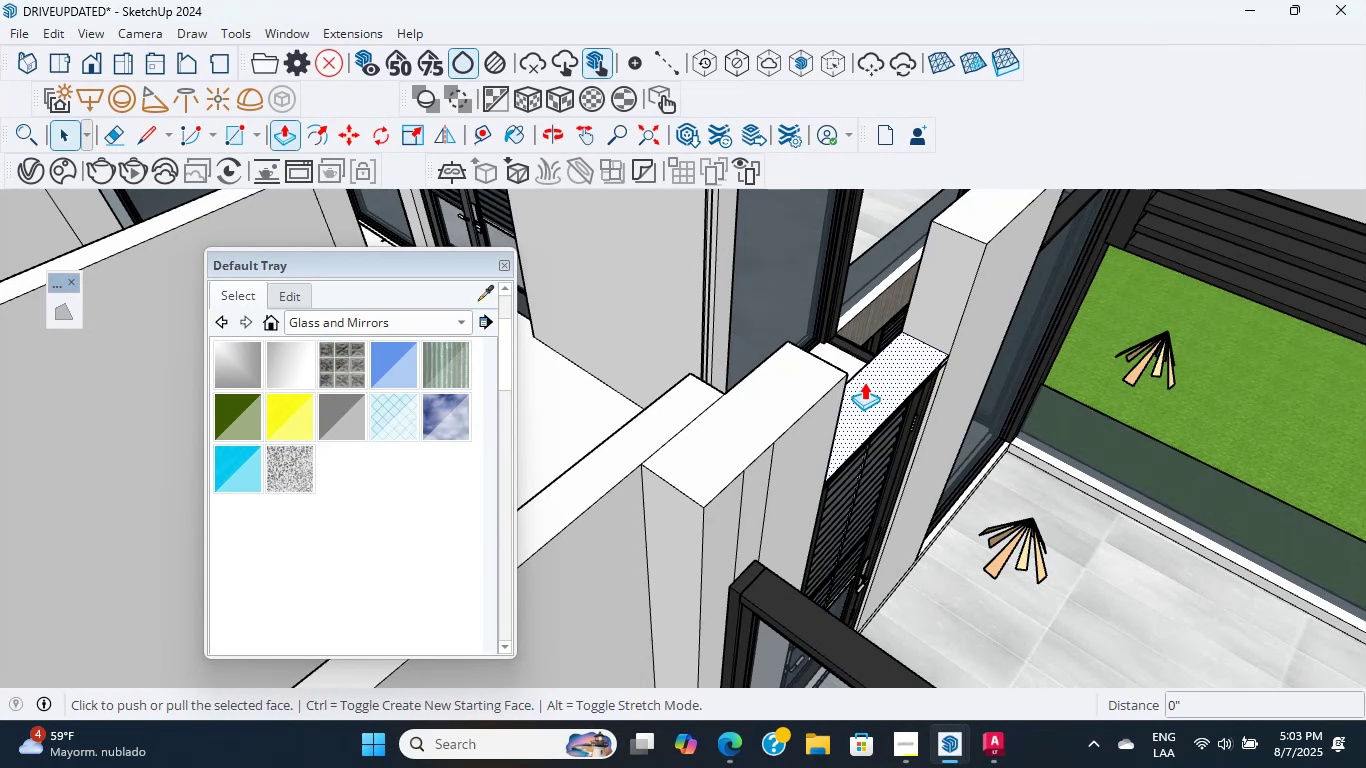 
left_click([864, 383])
 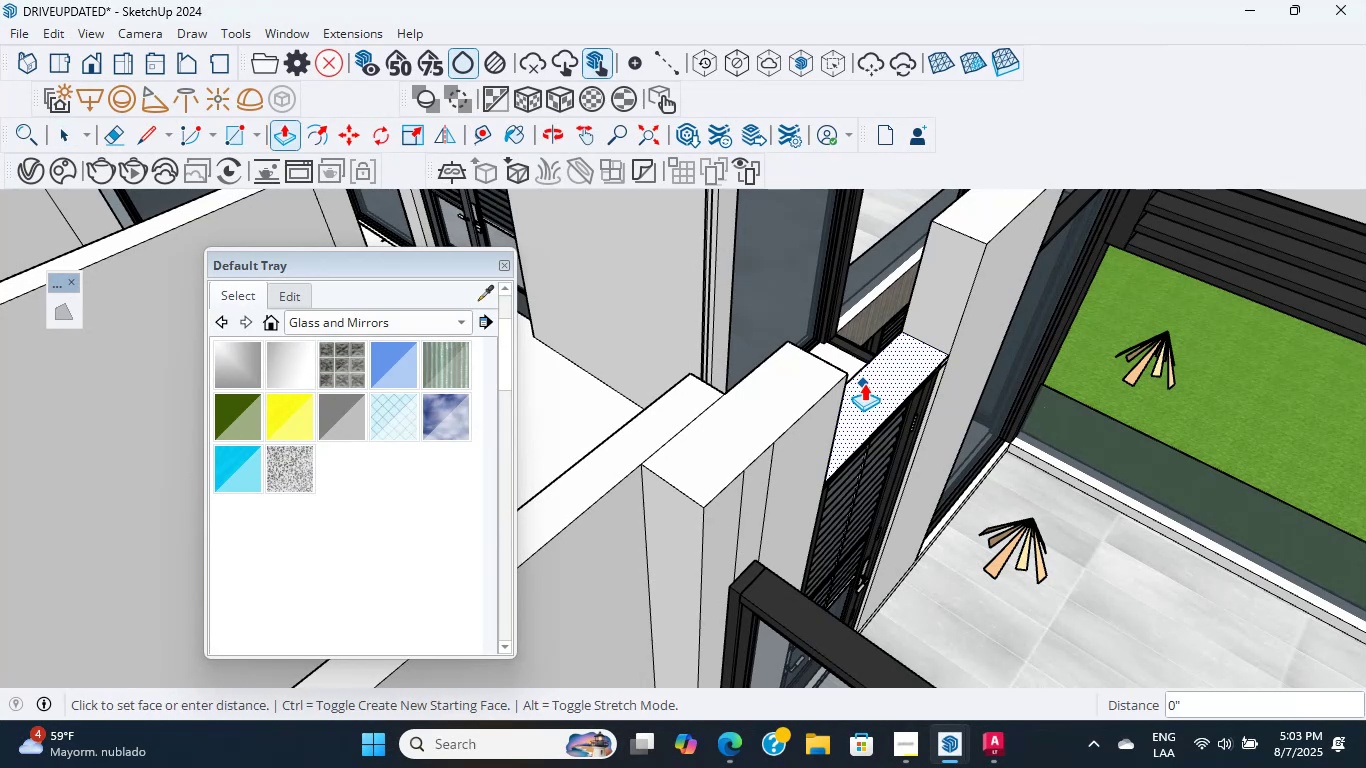 
left_click([740, 424])
 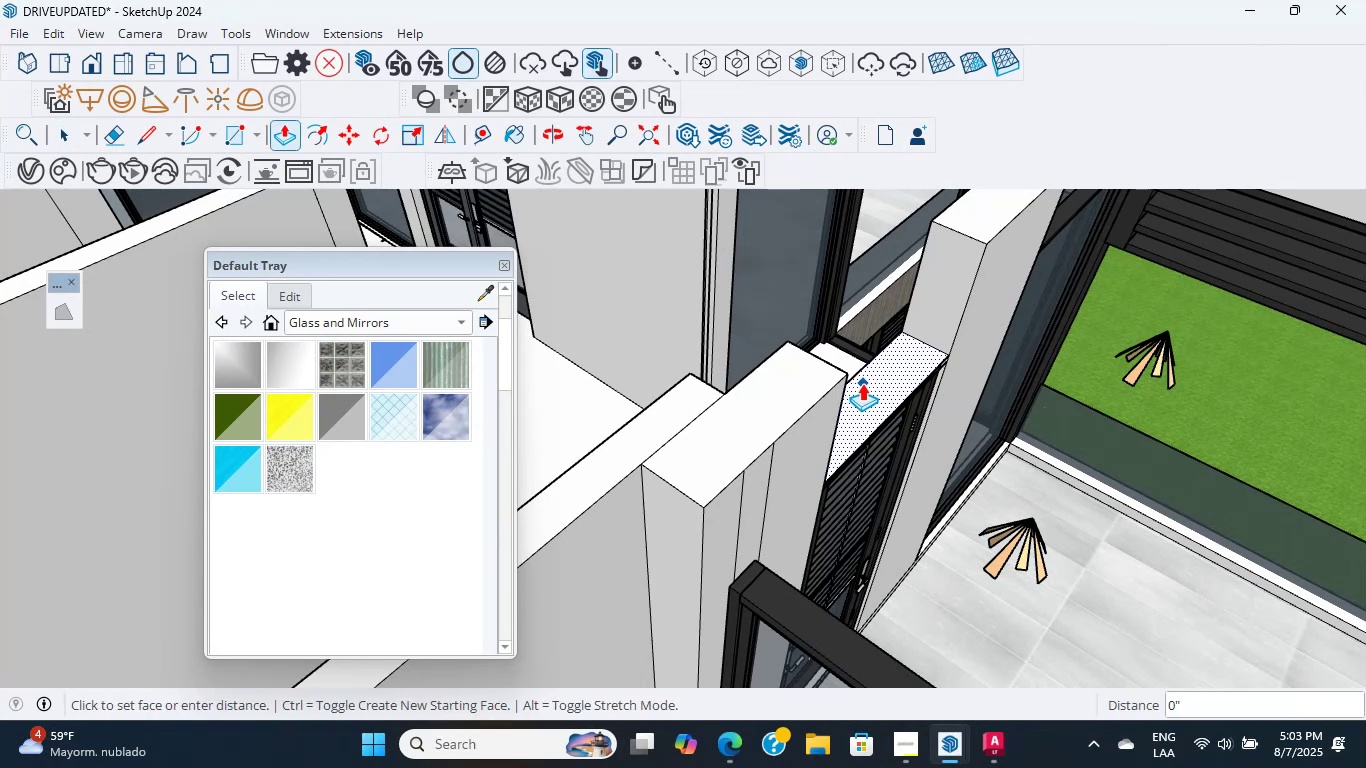 
scroll: coordinate [715, 426], scroll_direction: down, amount: 23.0
 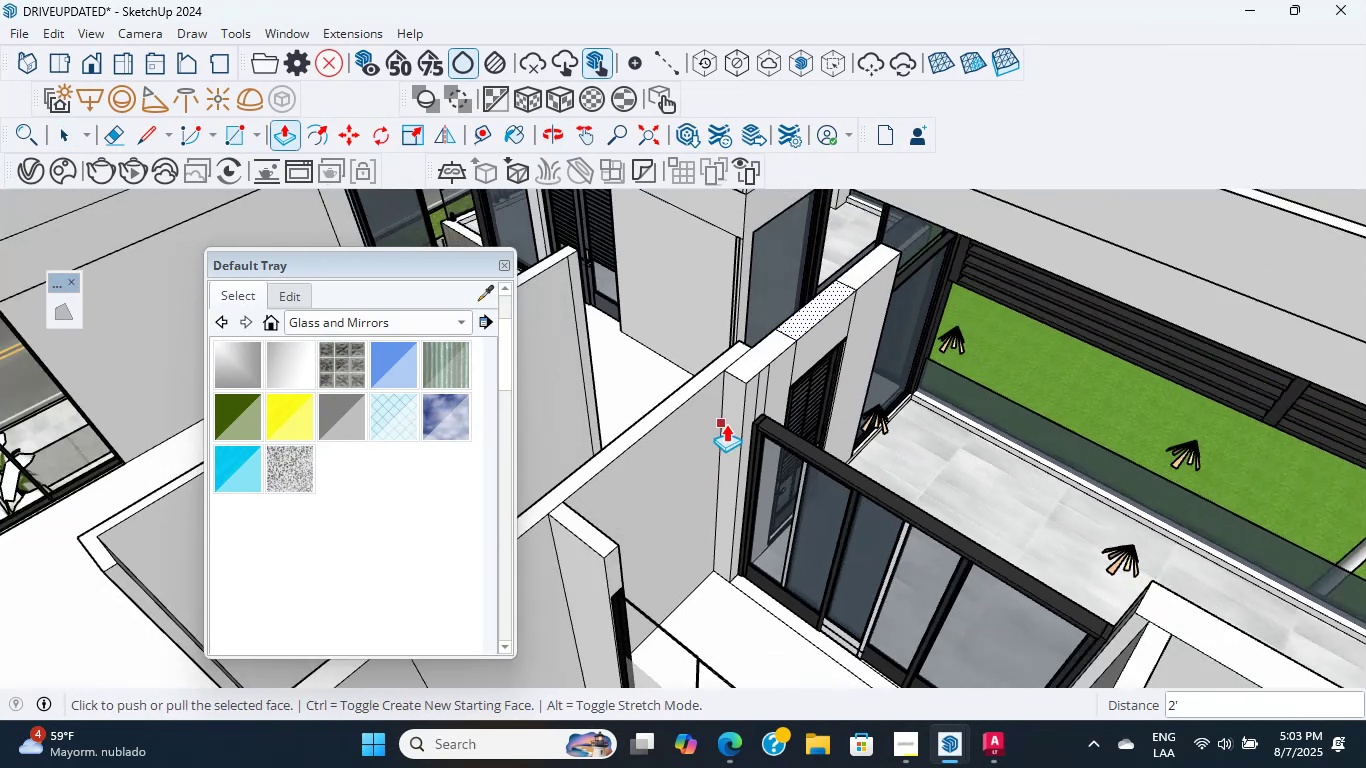 
key(CapsLock)
 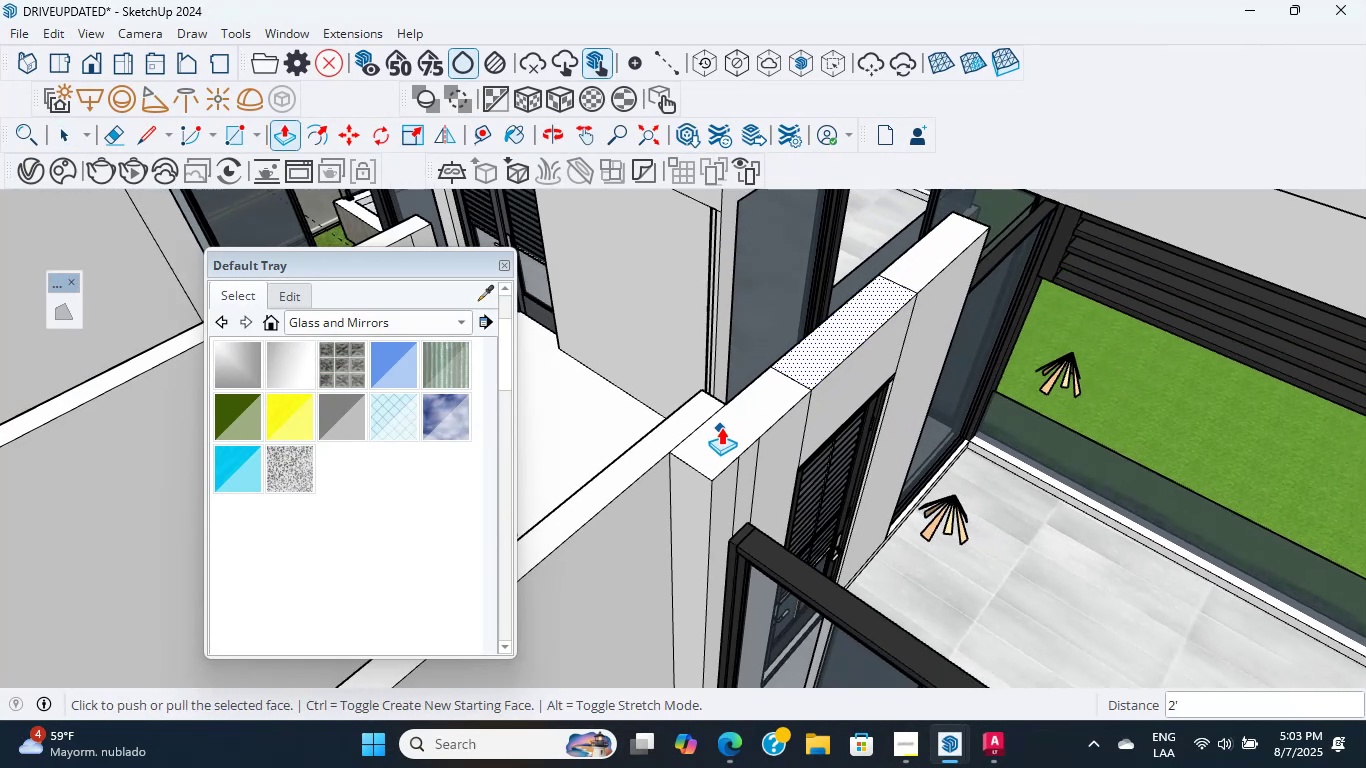 
hold_key(key=ShiftLeft, duration=0.98)
 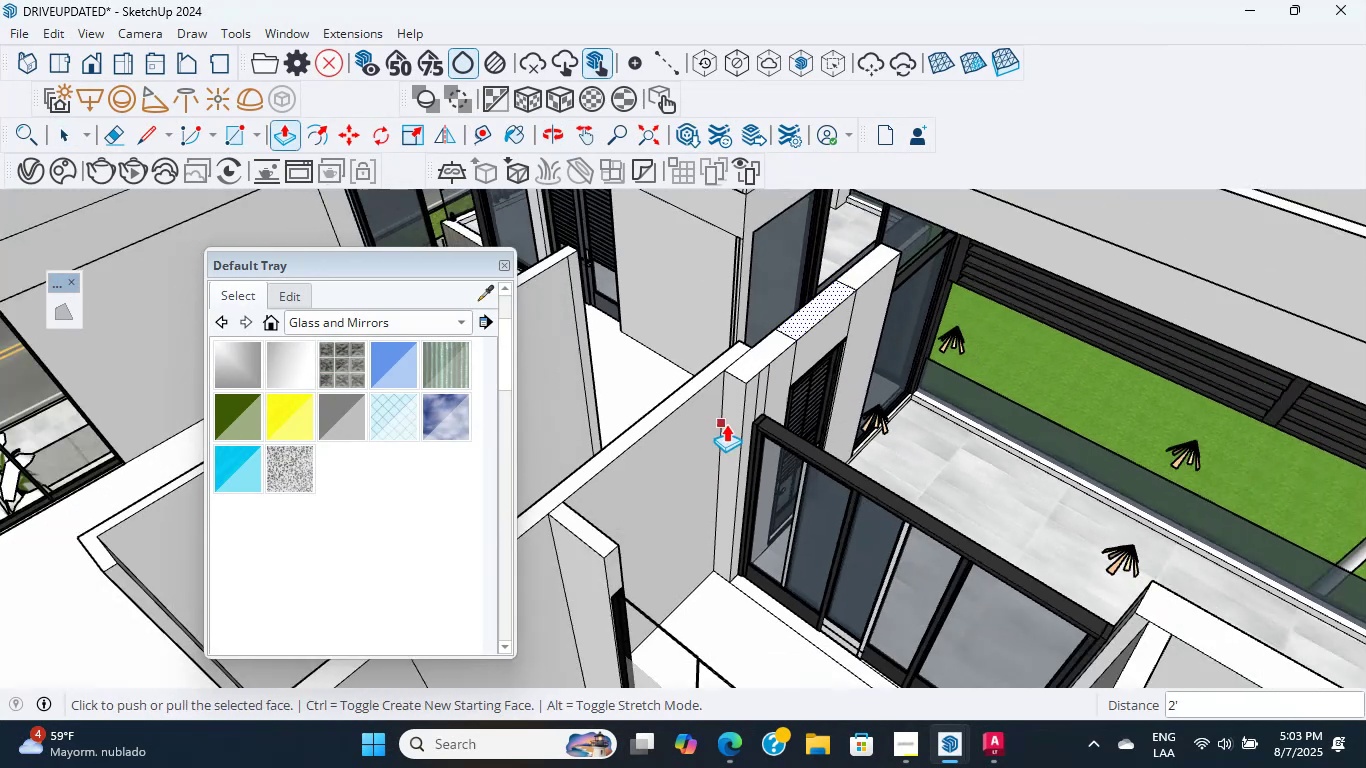 
scroll: coordinate [677, 529], scroll_direction: up, amount: 16.0
 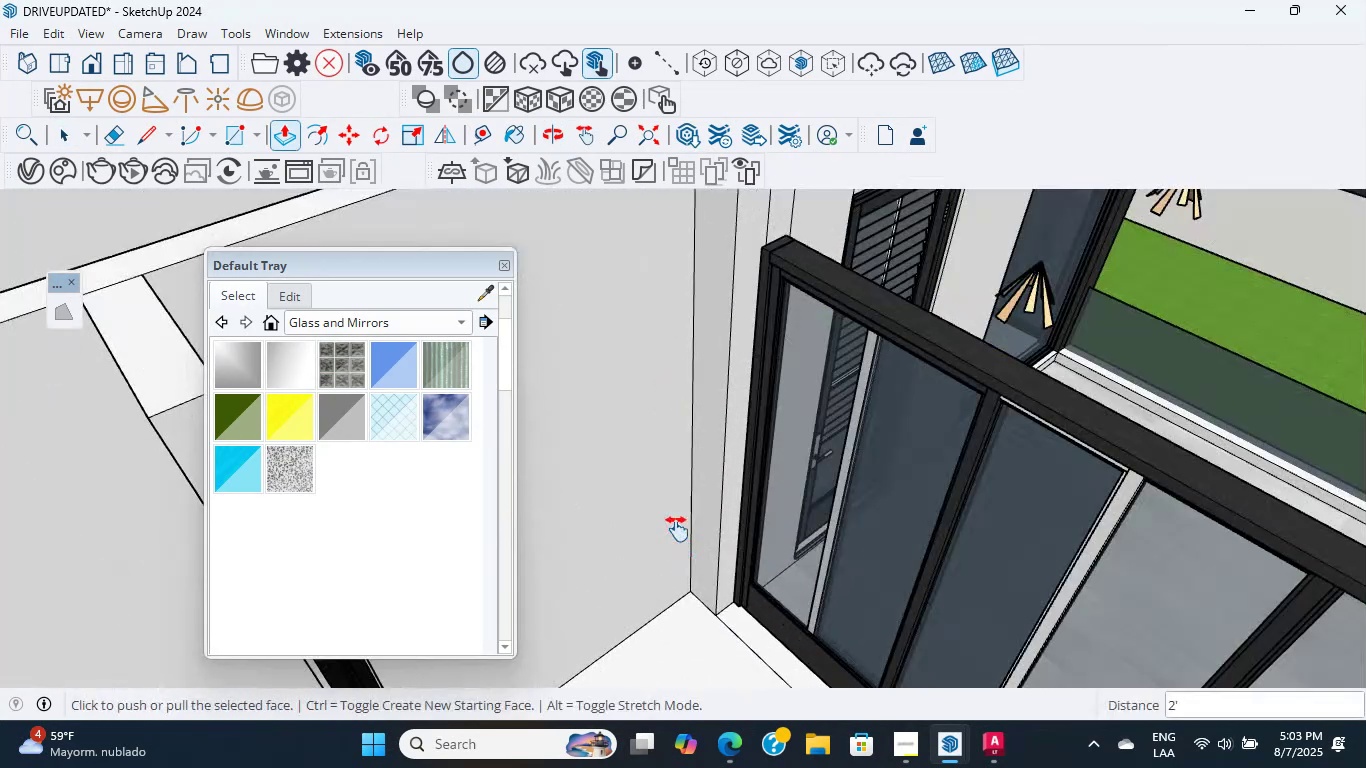 
hold_key(key=ShiftLeft, duration=0.91)
 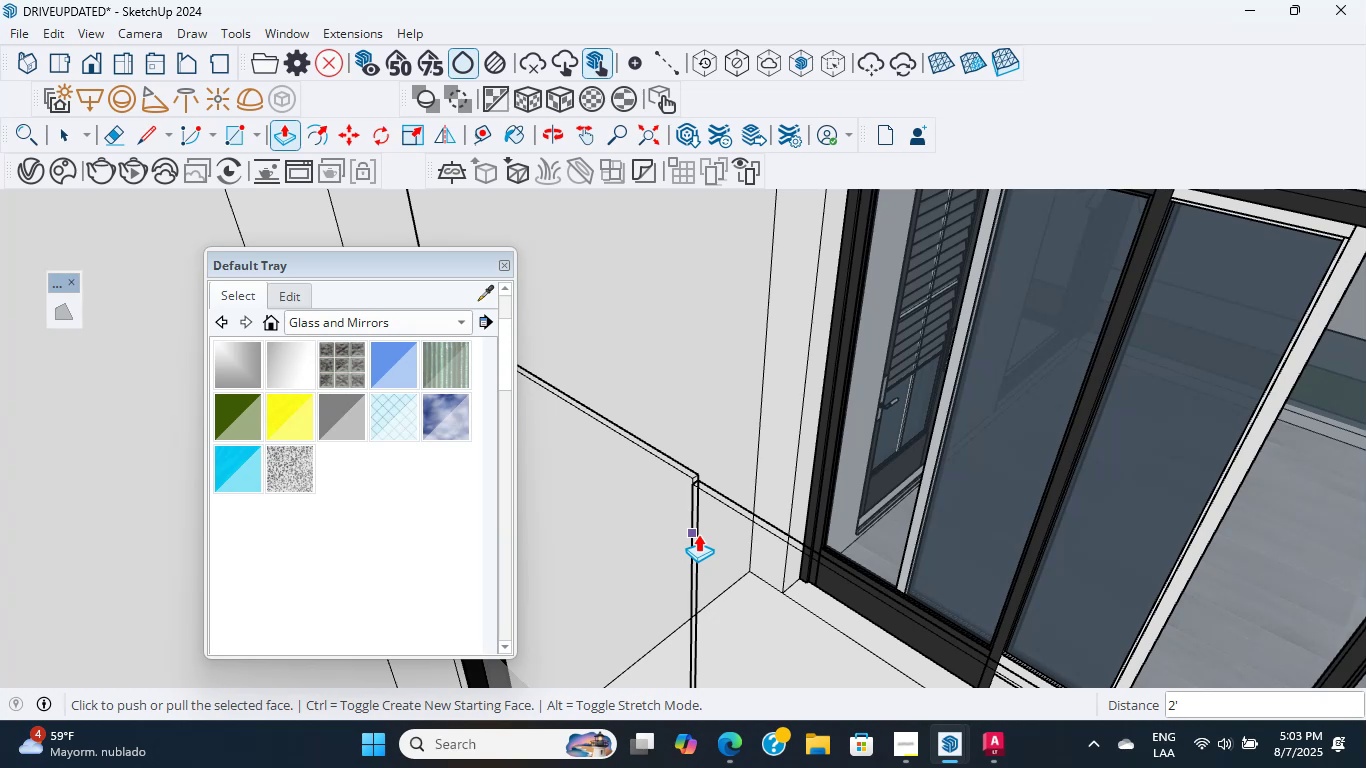 
wait(24.97)
 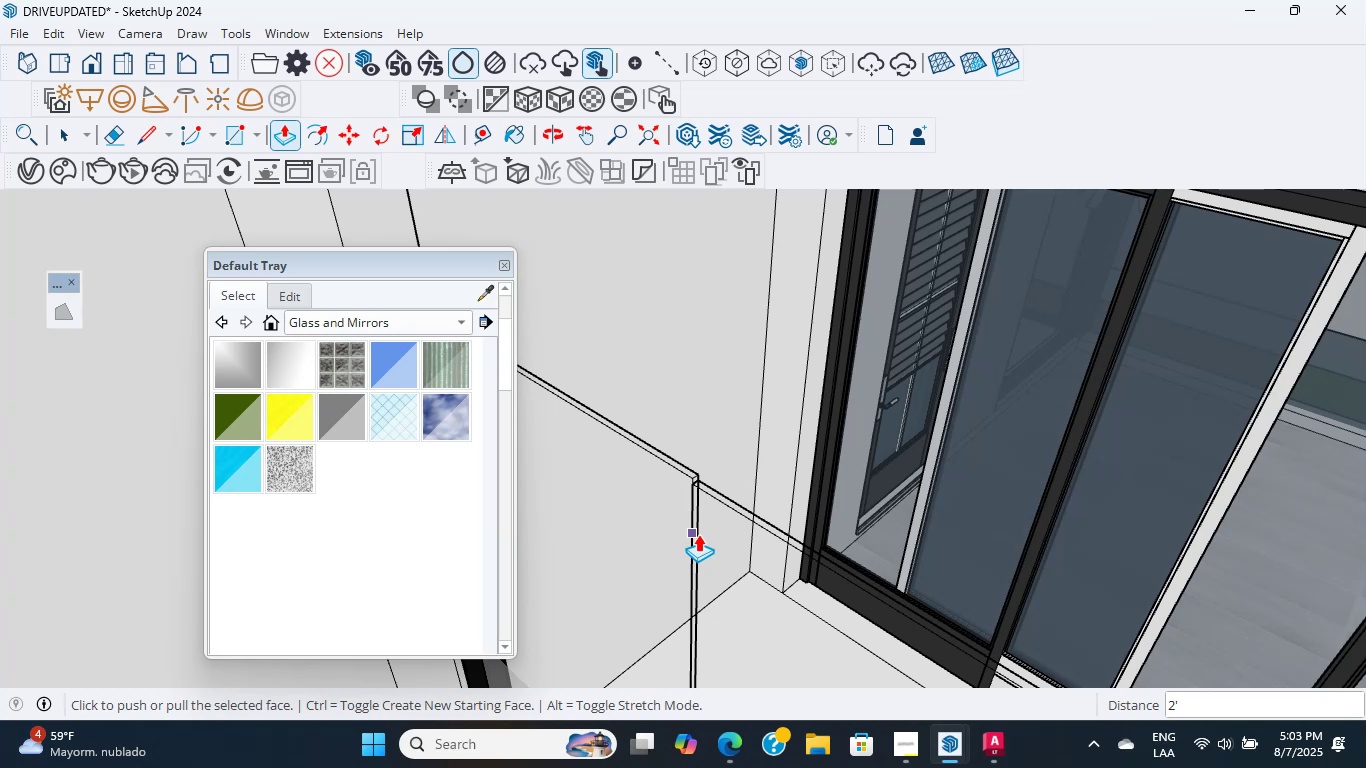 
scroll: coordinate [672, 565], scroll_direction: down, amount: 2.0
 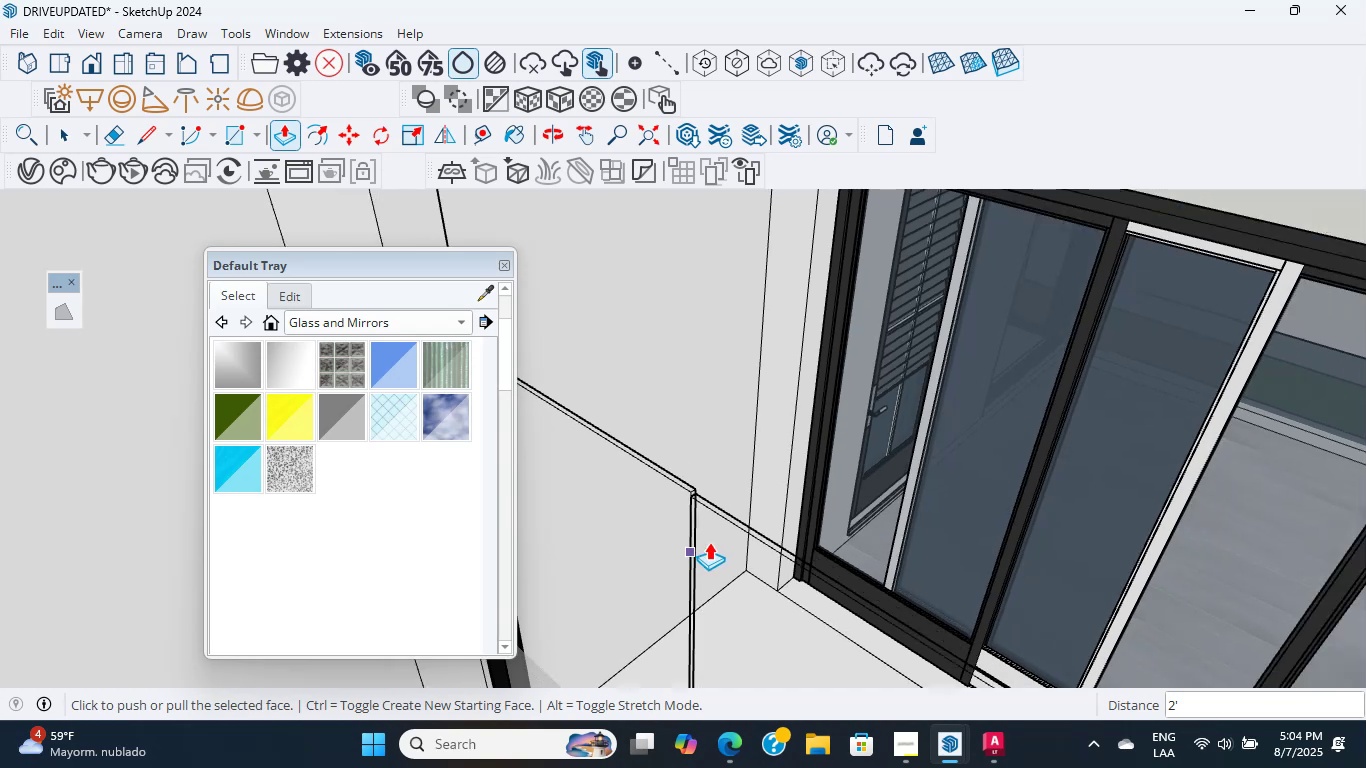 
left_click([989, 758])
 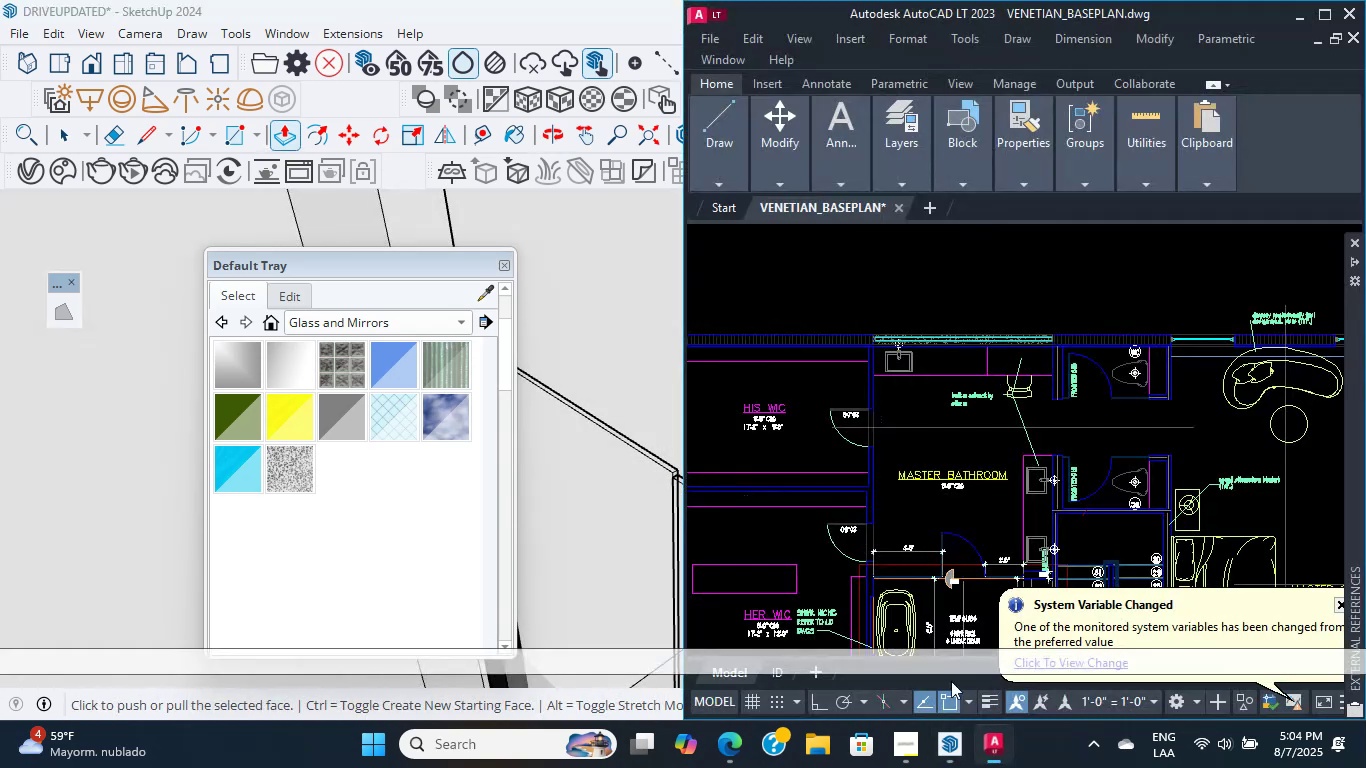 
scroll: coordinate [910, 382], scroll_direction: up, amount: 4.0
 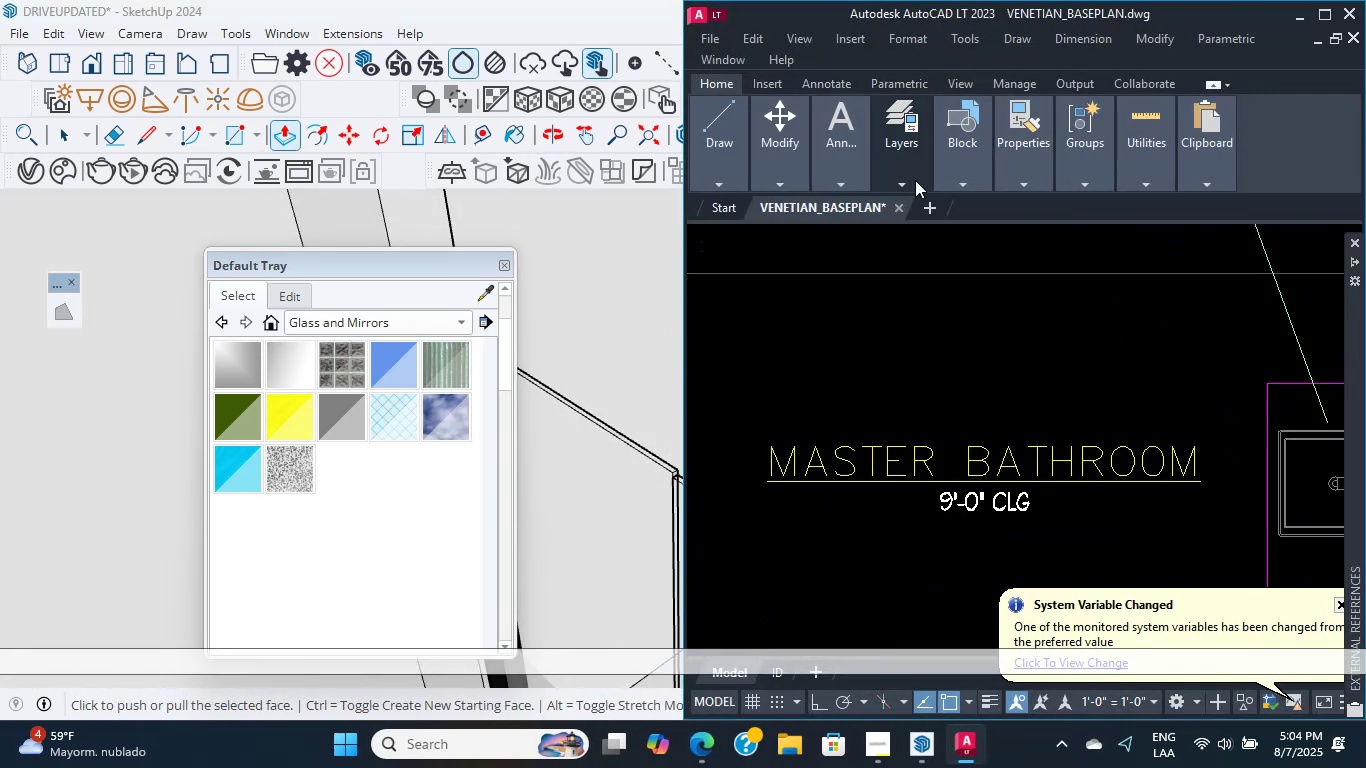 
scroll: coordinate [888, 544], scroll_direction: down, amount: 6.0
 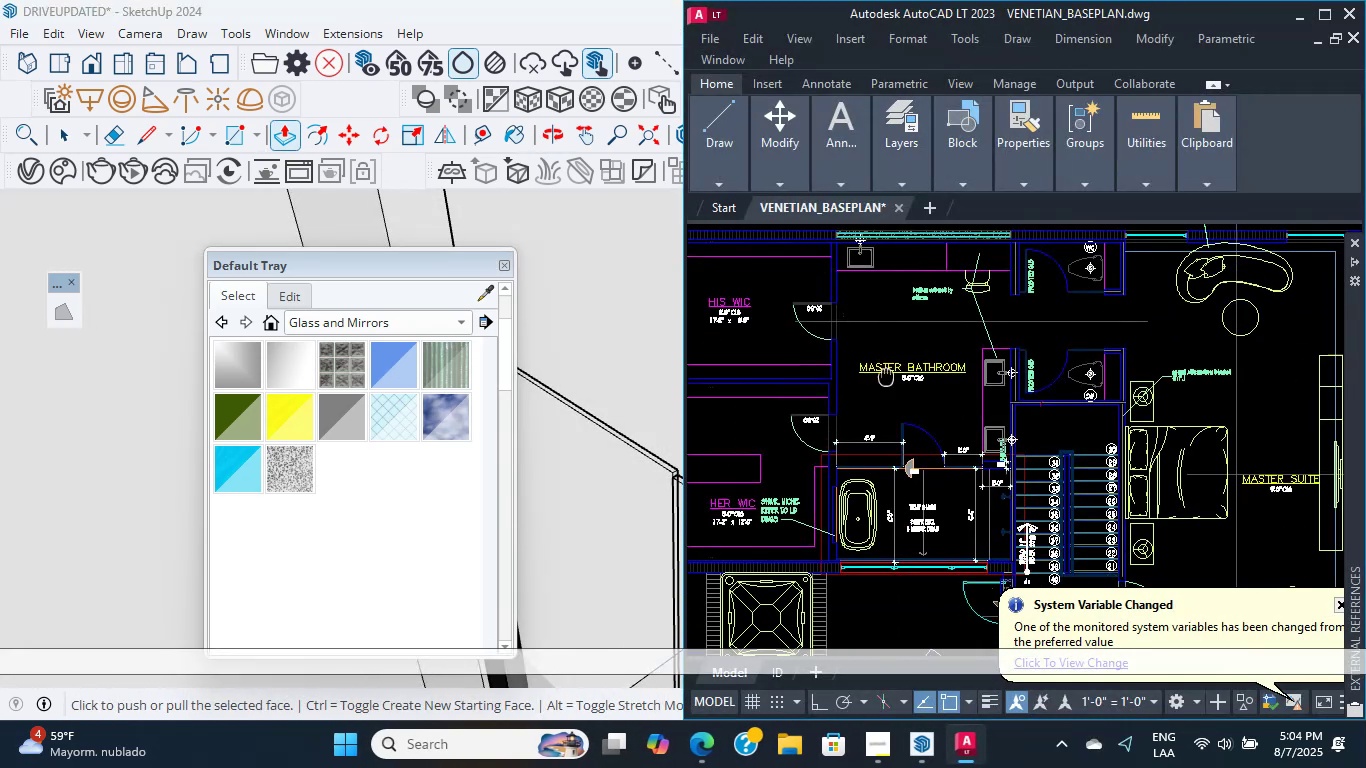 
scroll: coordinate [910, 538], scroll_direction: up, amount: 3.0
 